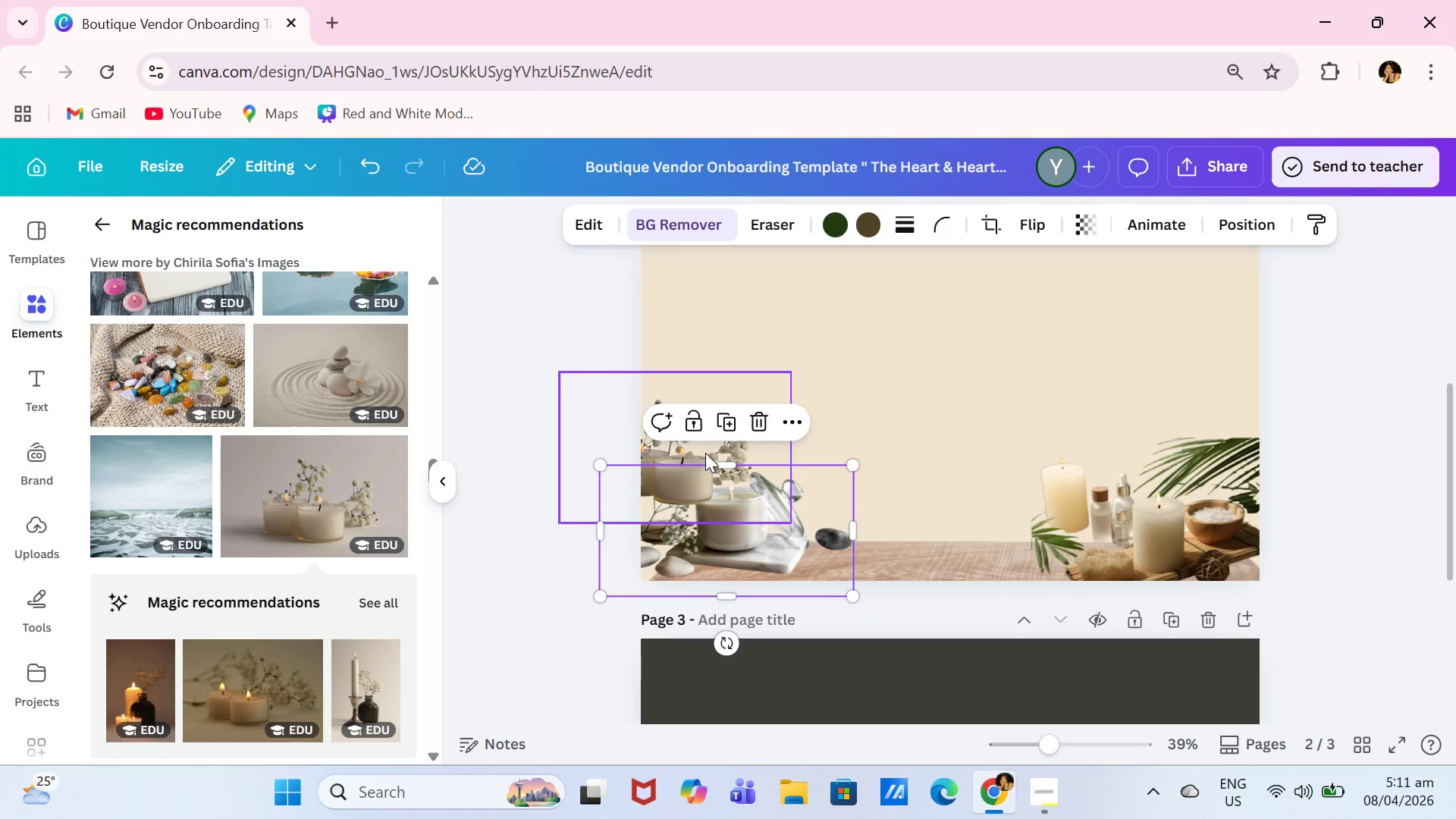 
left_click([701, 453])
 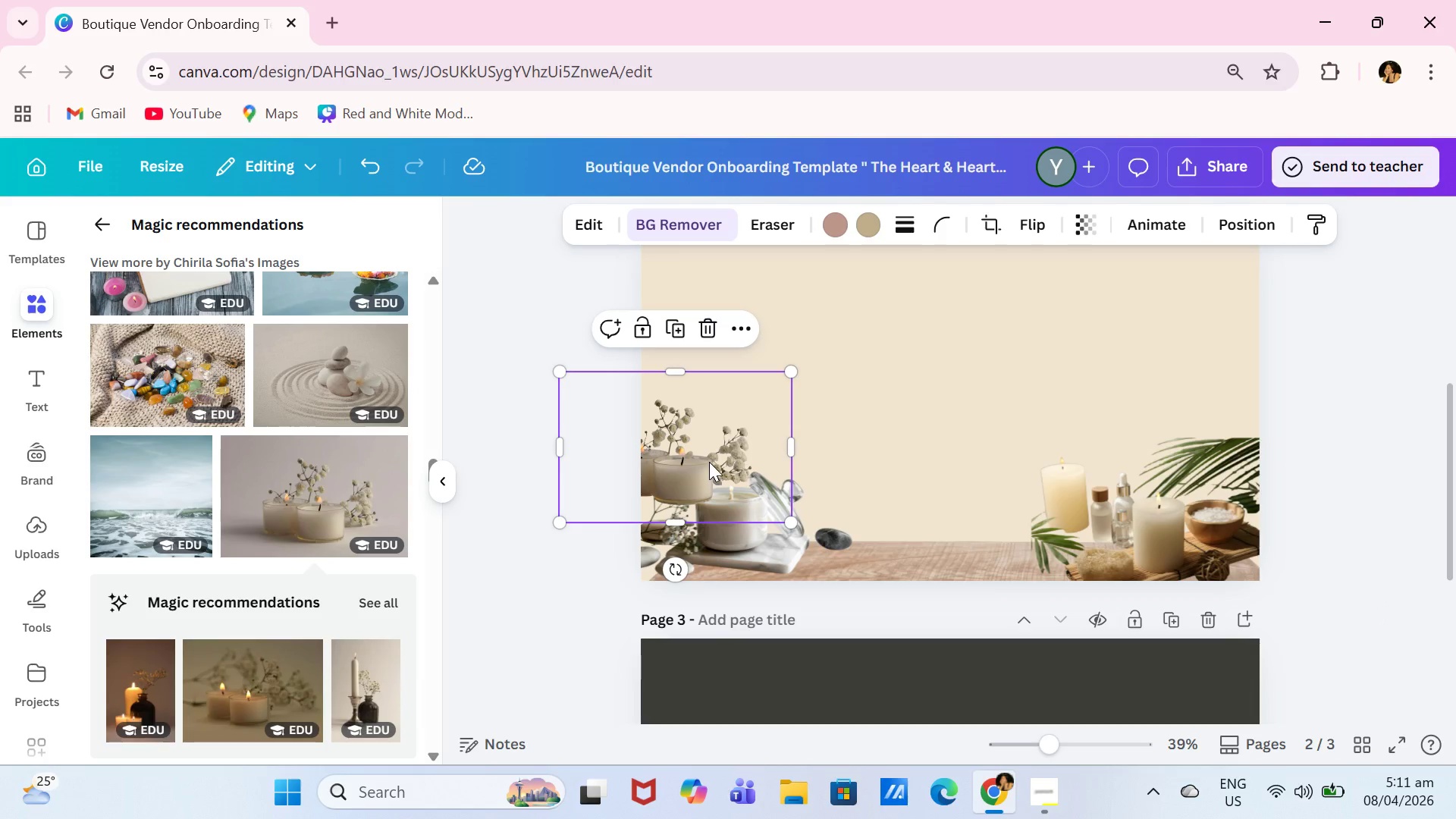 
left_click_drag(start_coordinate=[707, 457], to_coordinate=[868, 531])
 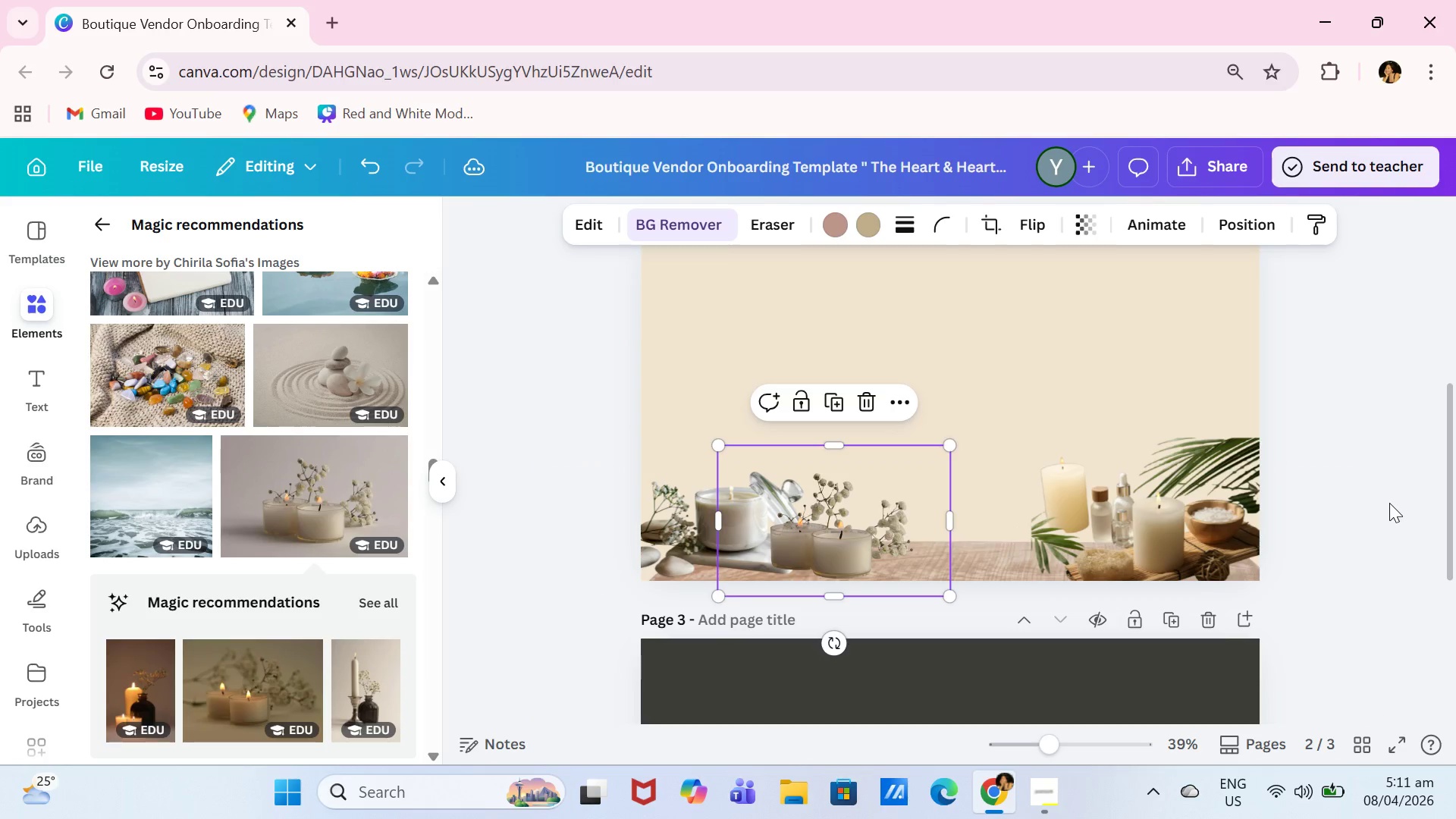 
left_click([1390, 503])
 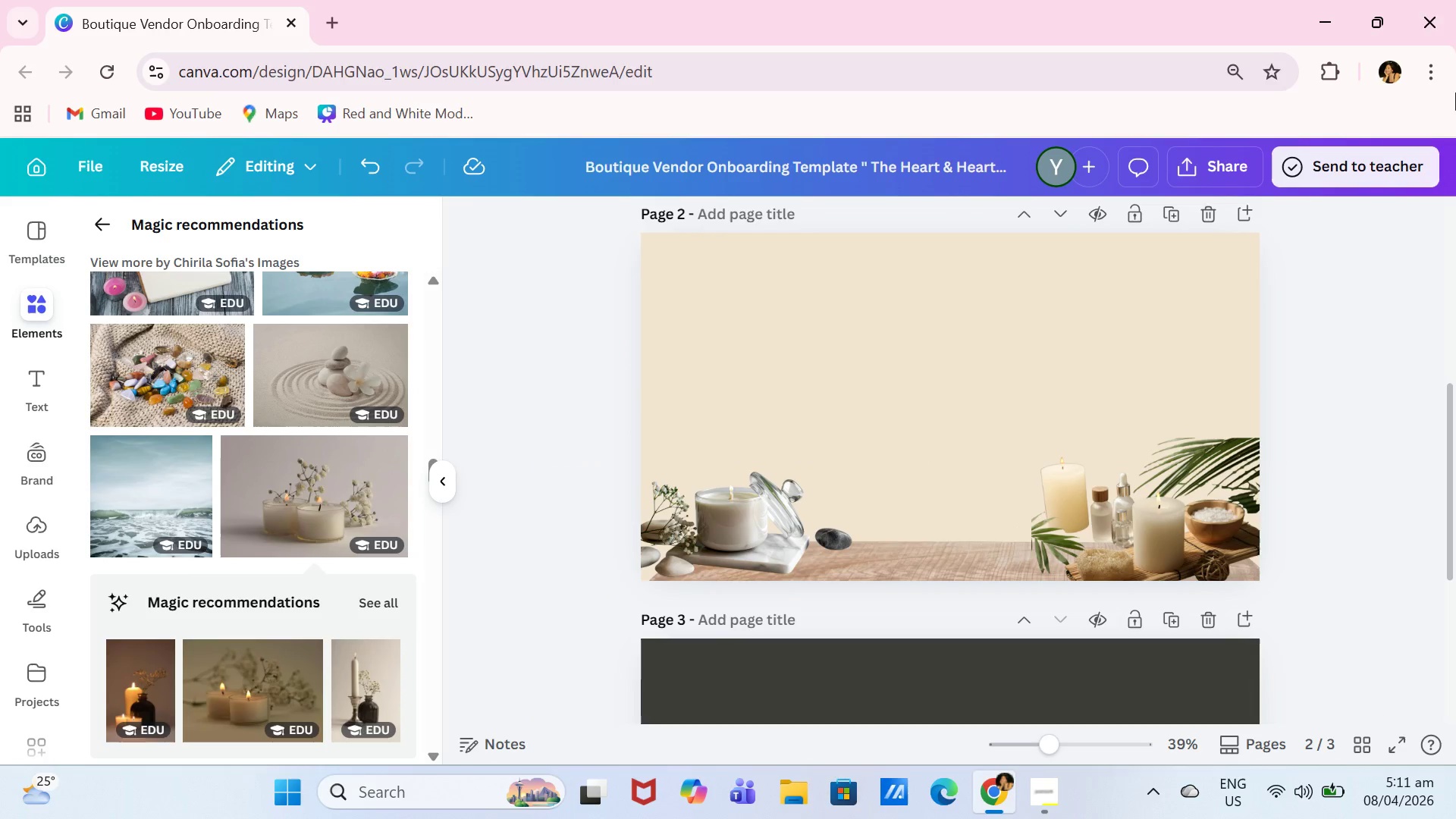 
wait(10.81)
 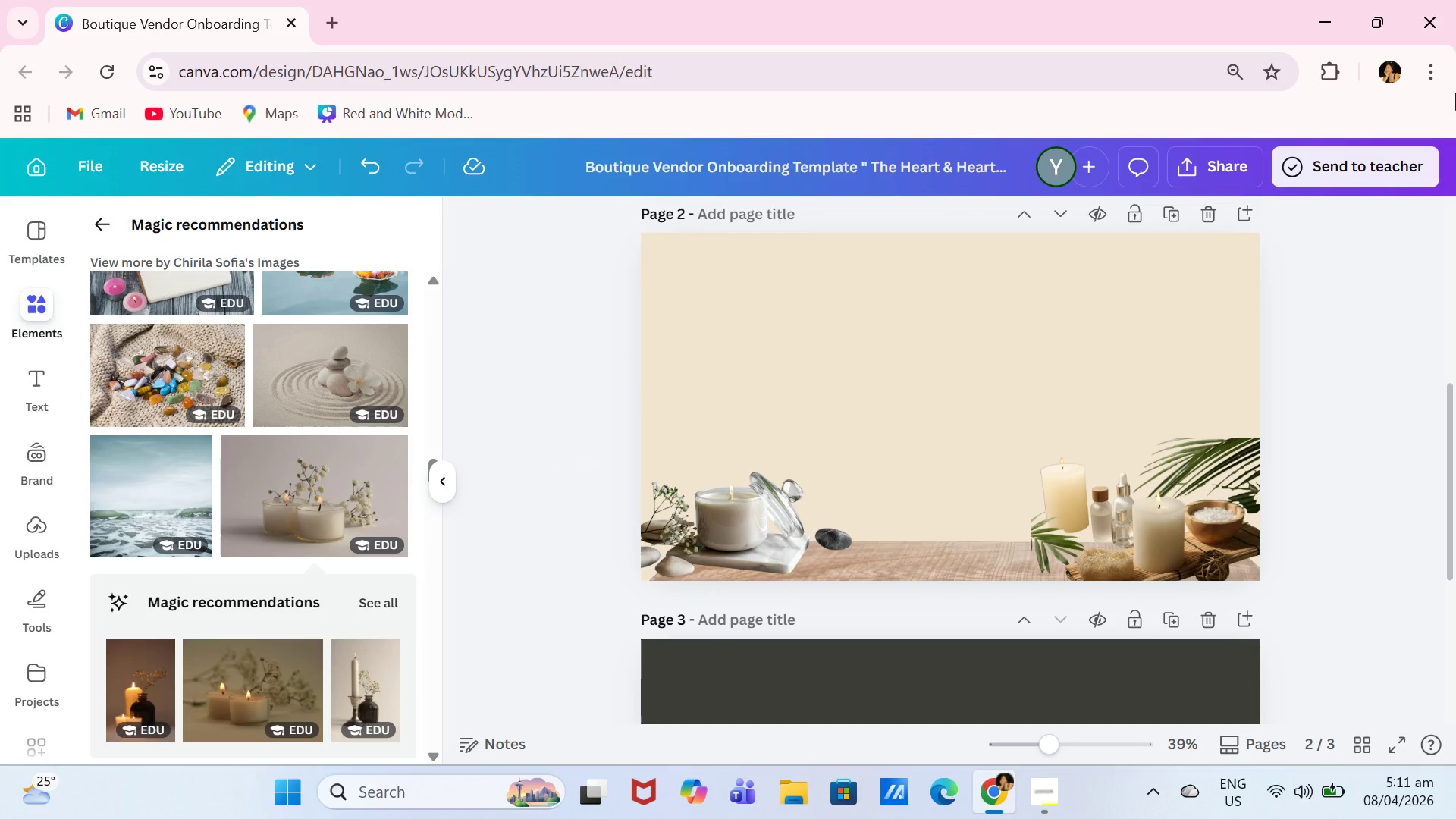 
scroll: coordinate [231, 551], scroll_direction: down, amount: 6.0
 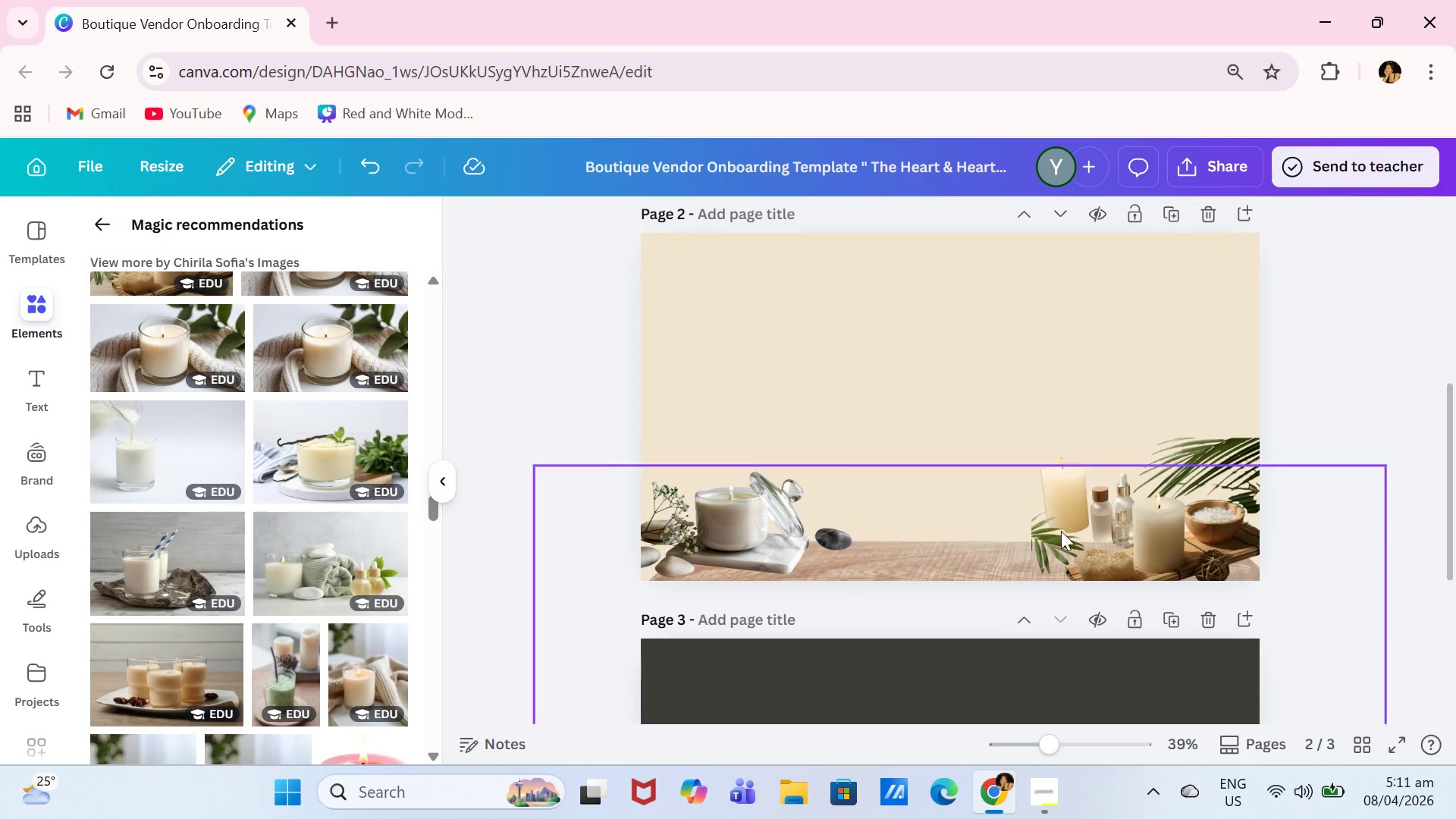 
left_click([1136, 544])
 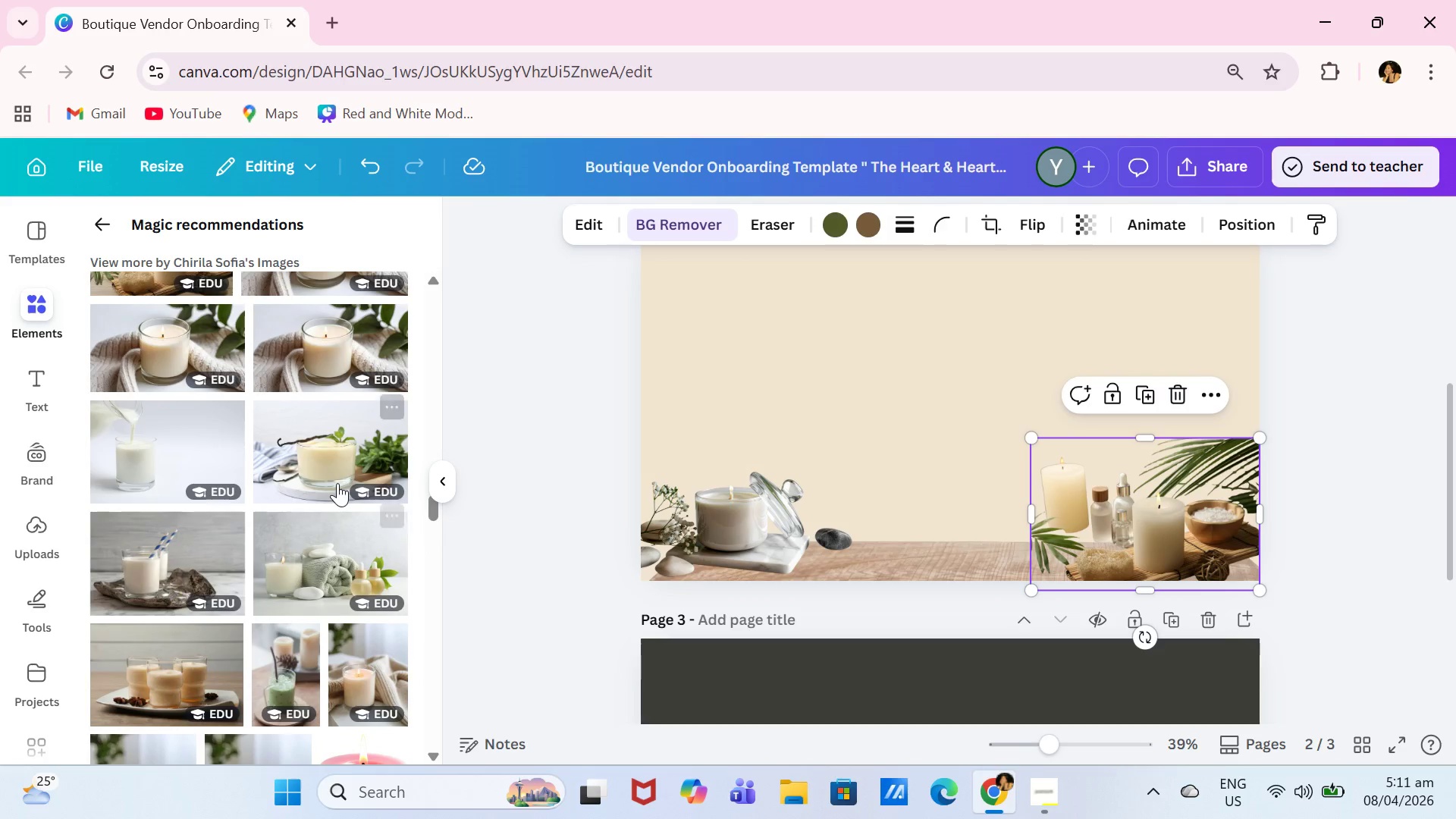 
scroll: coordinate [372, 582], scroll_direction: down, amount: 3.0
 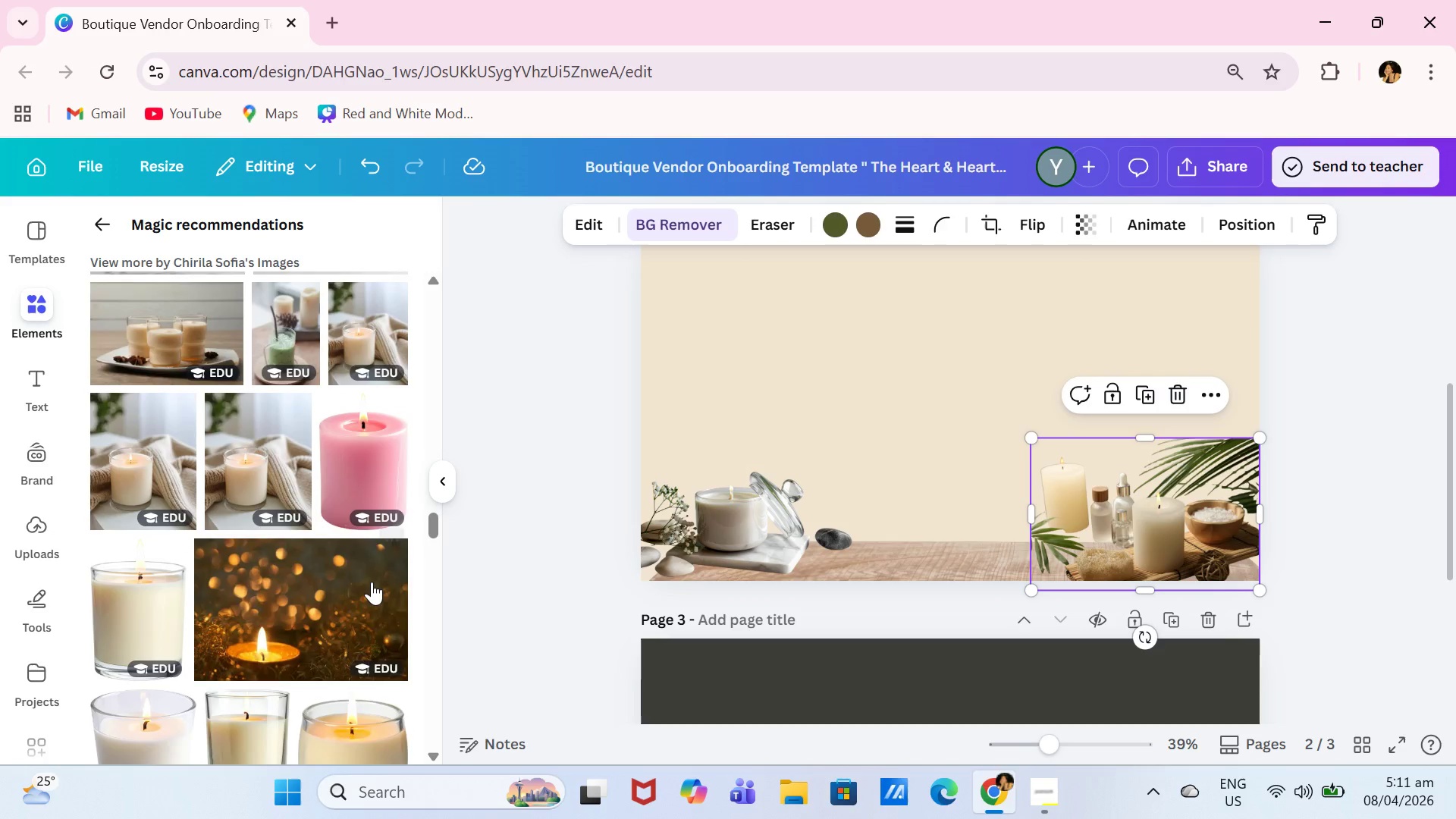 
scroll: coordinate [371, 577], scroll_direction: up, amount: 4.0
 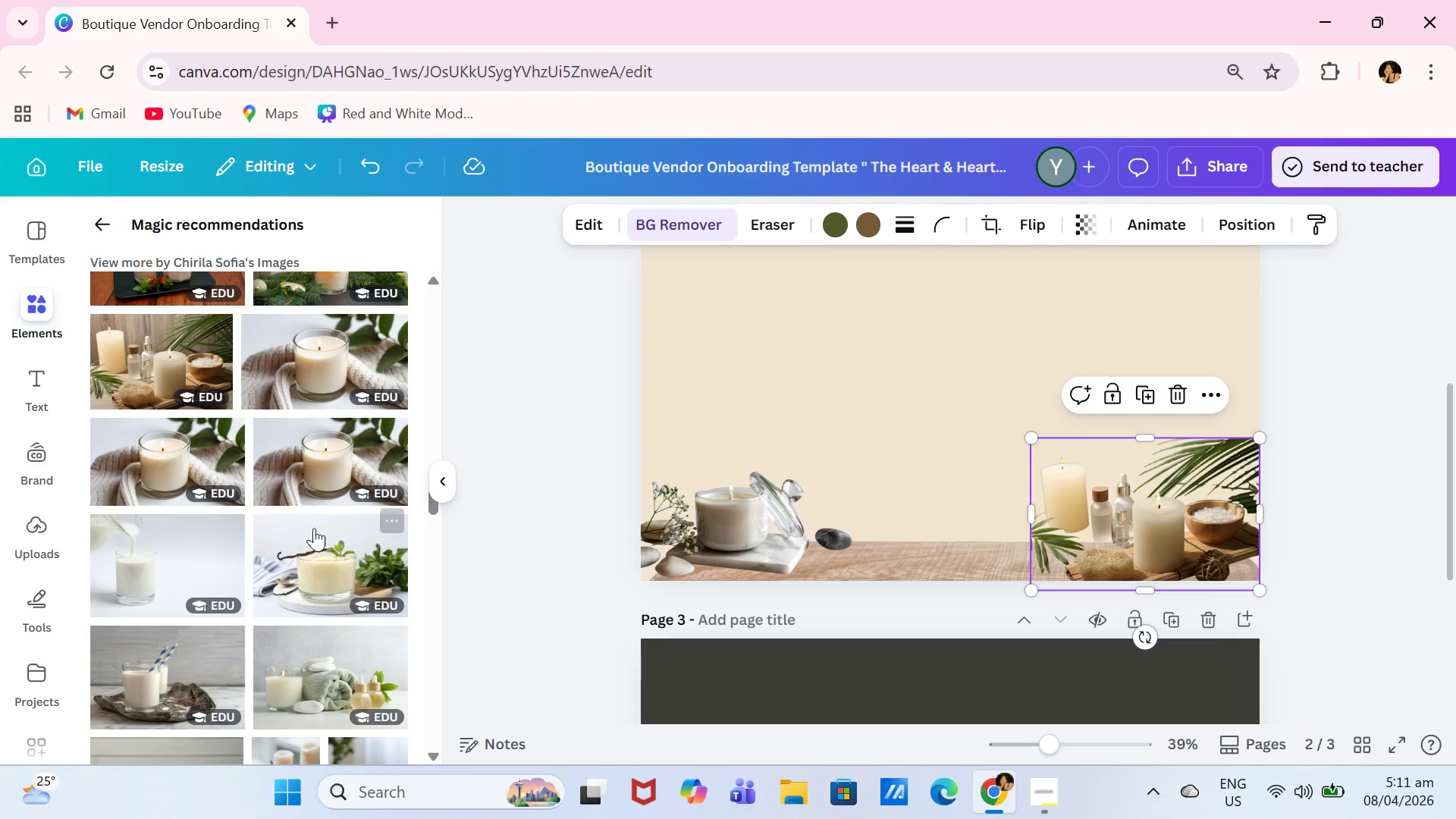 
left_click([321, 473])
 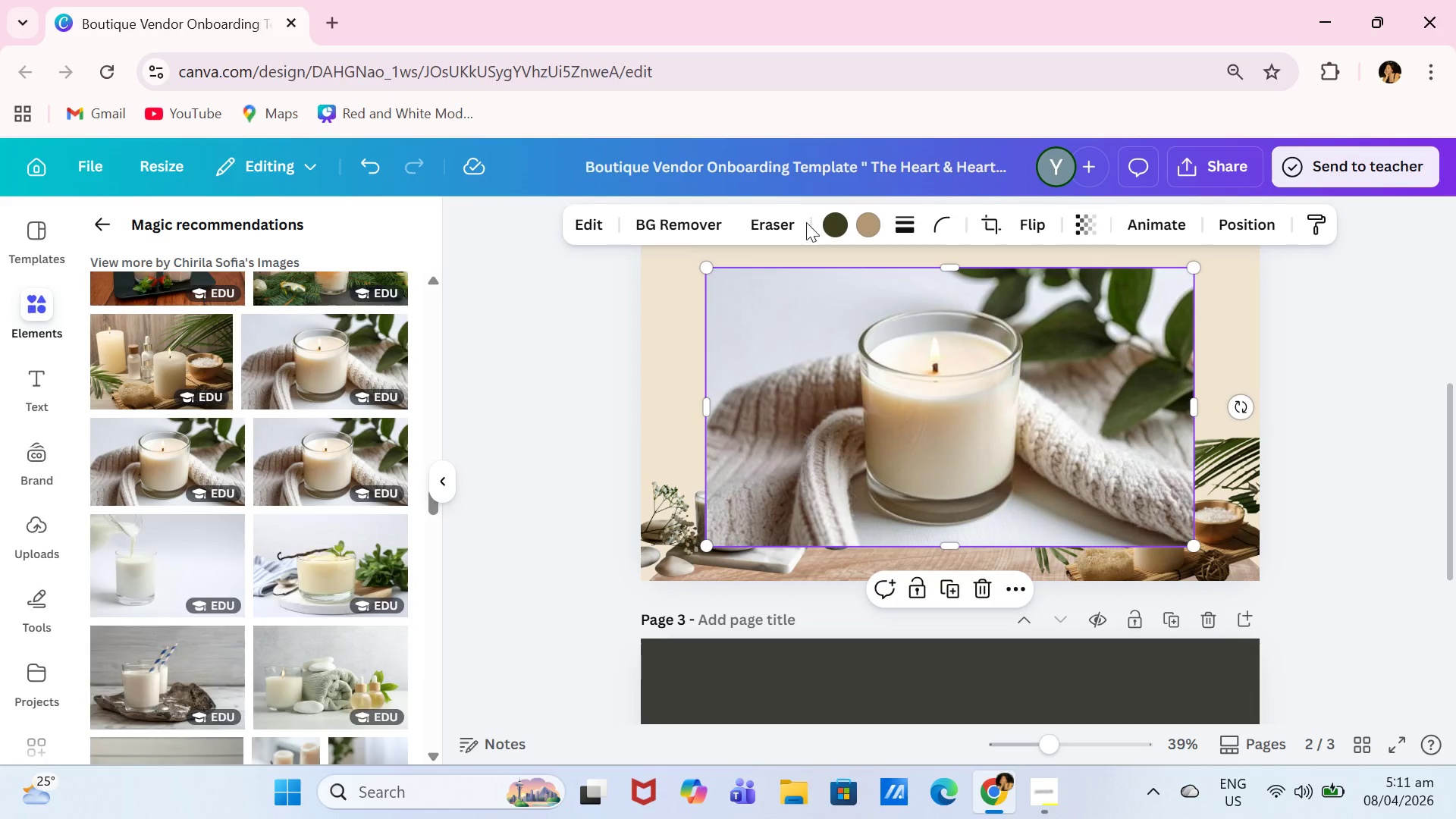 
left_click([686, 224])
 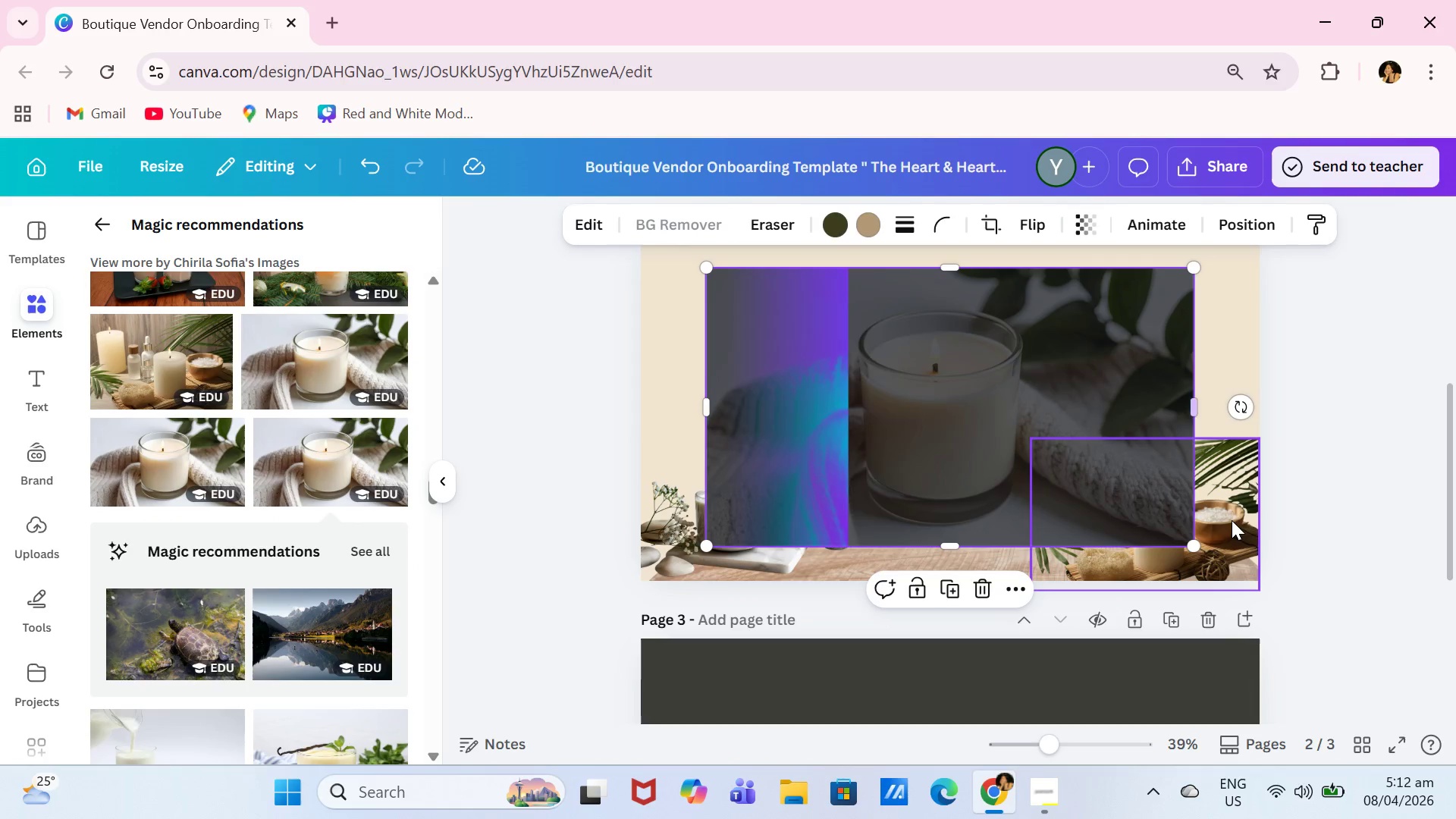 
left_click([1232, 520])
 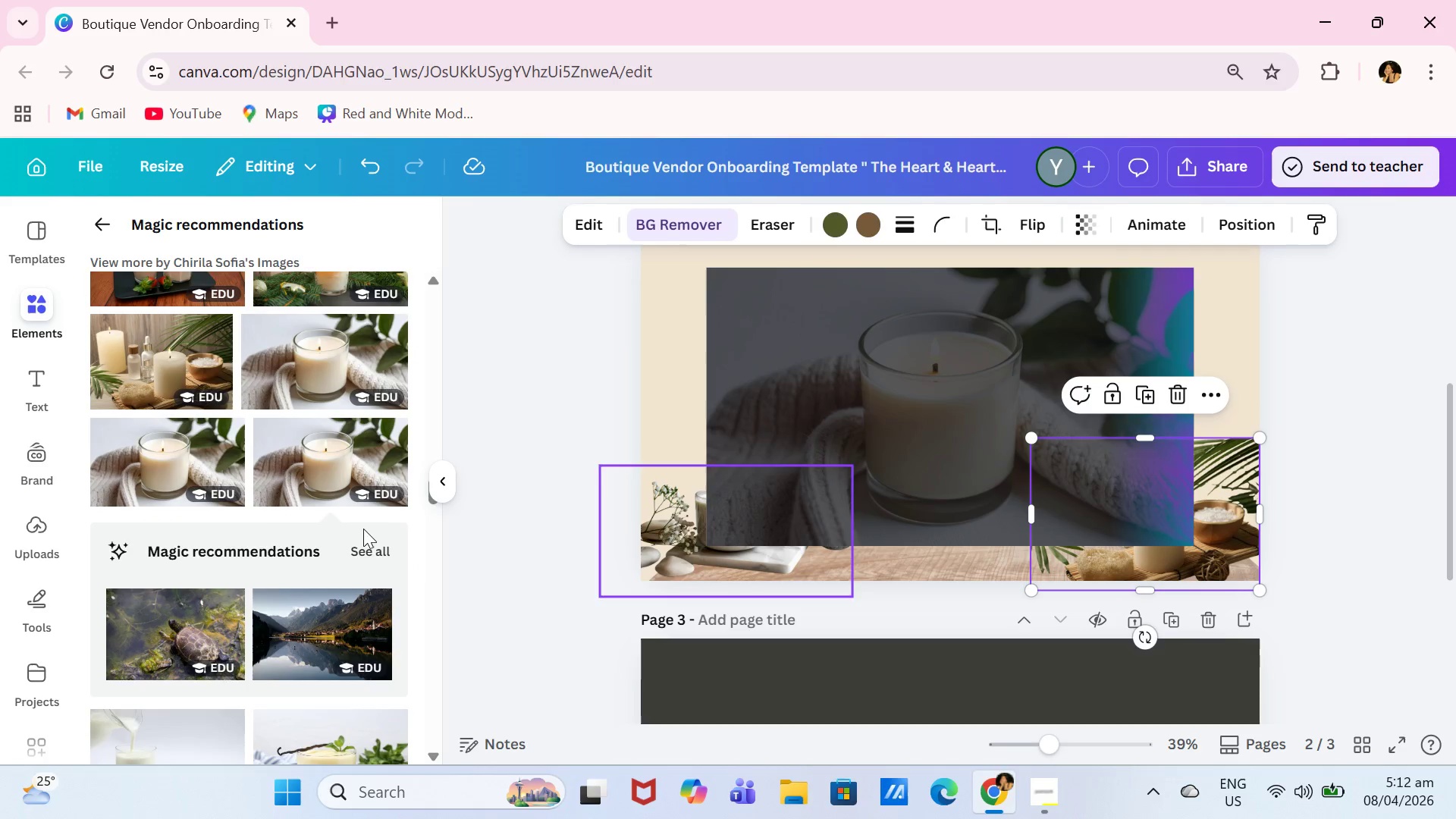 
scroll: coordinate [212, 534], scroll_direction: down, amount: 10.0
 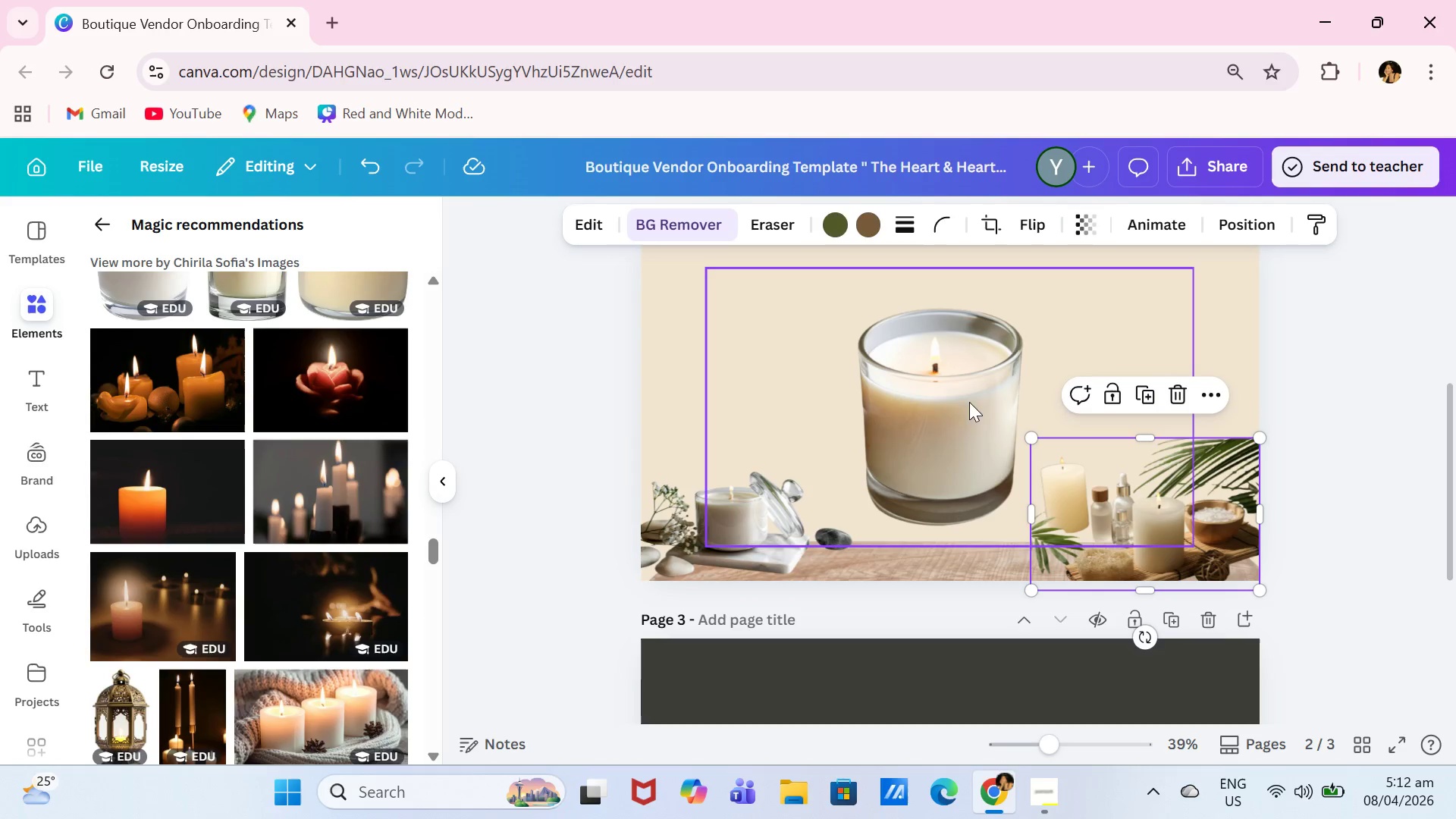 
left_click([897, 403])
 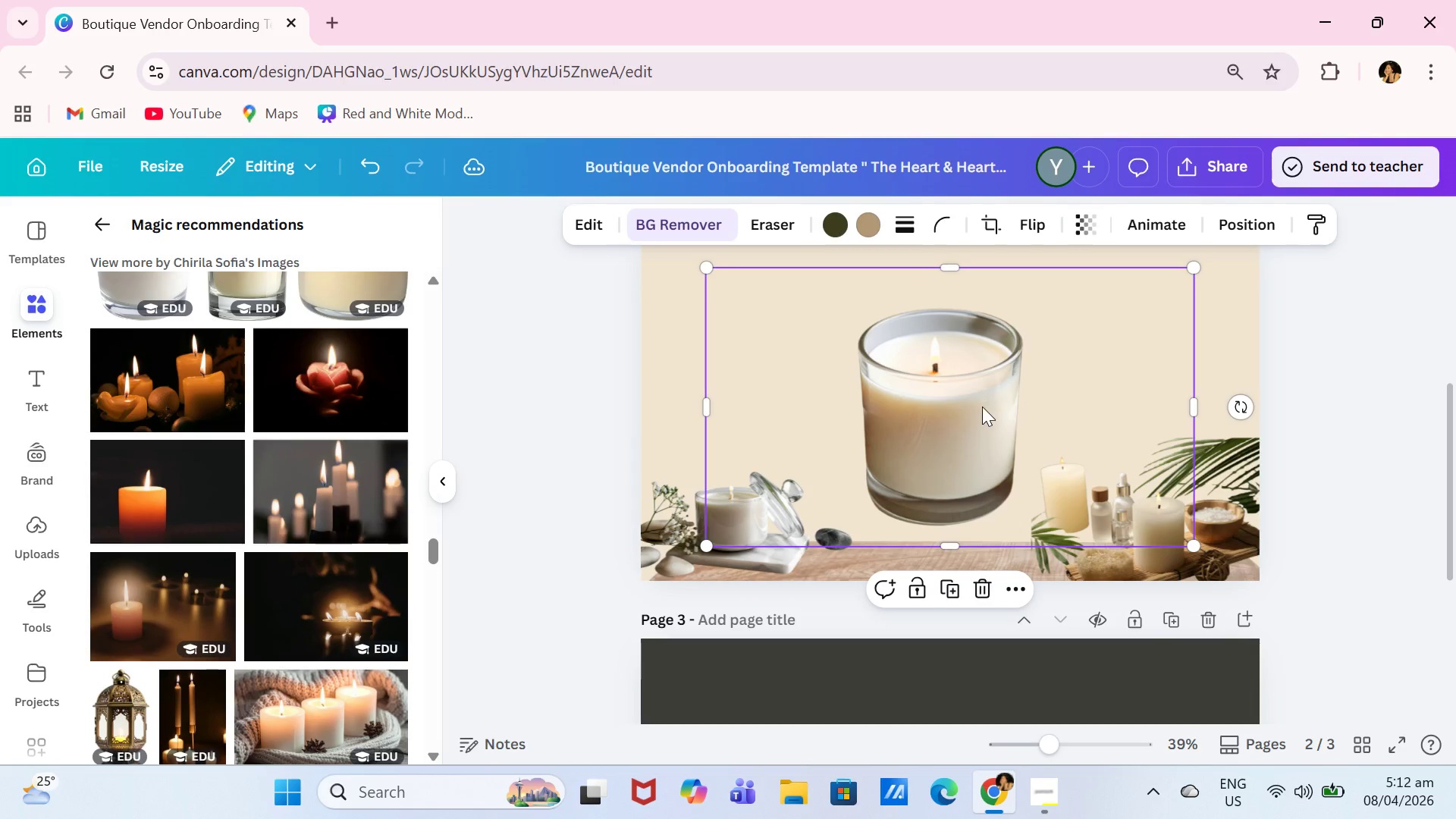 
key(Backspace)
 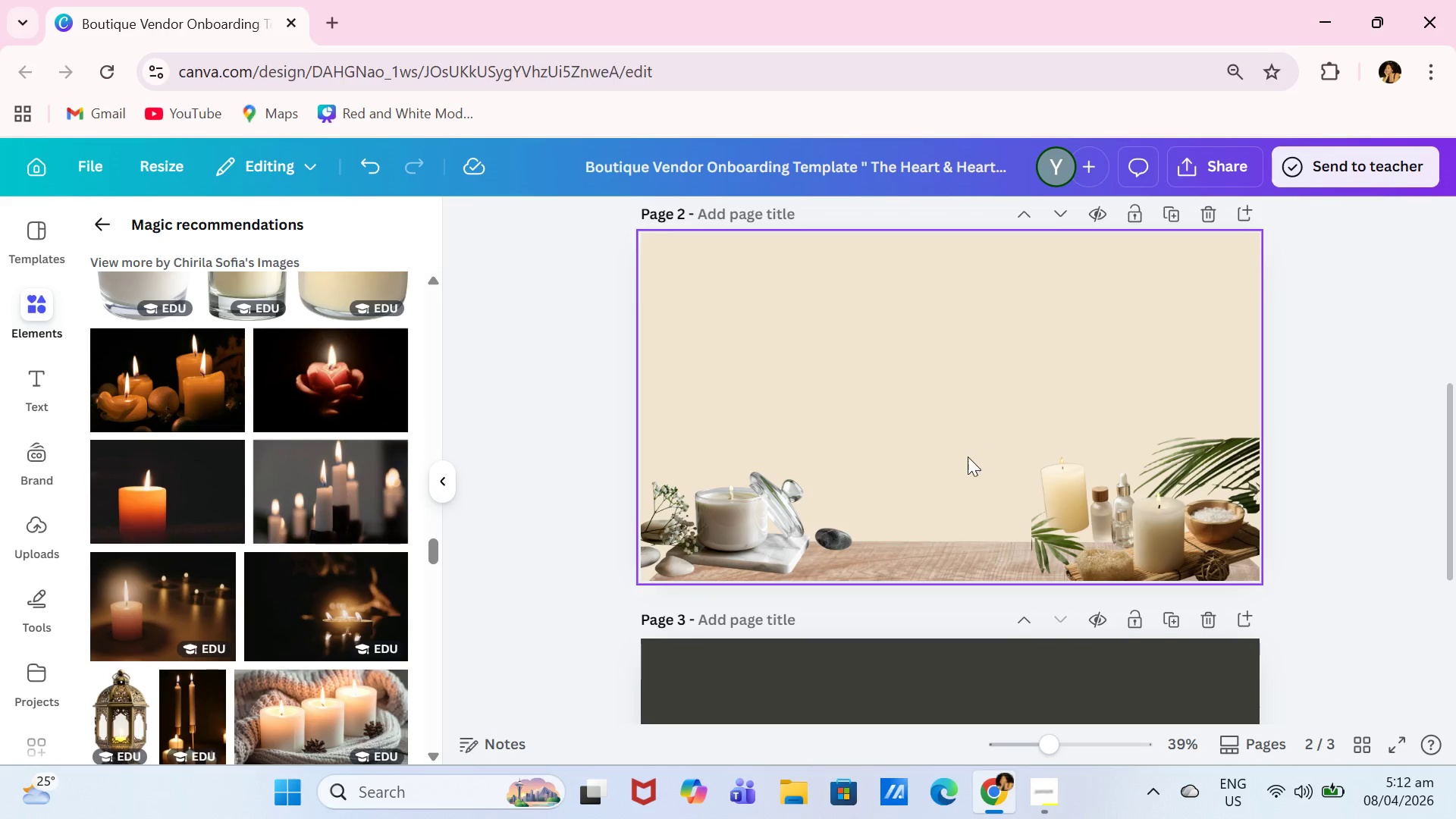 
scroll: coordinate [228, 533], scroll_direction: down, amount: 5.0
 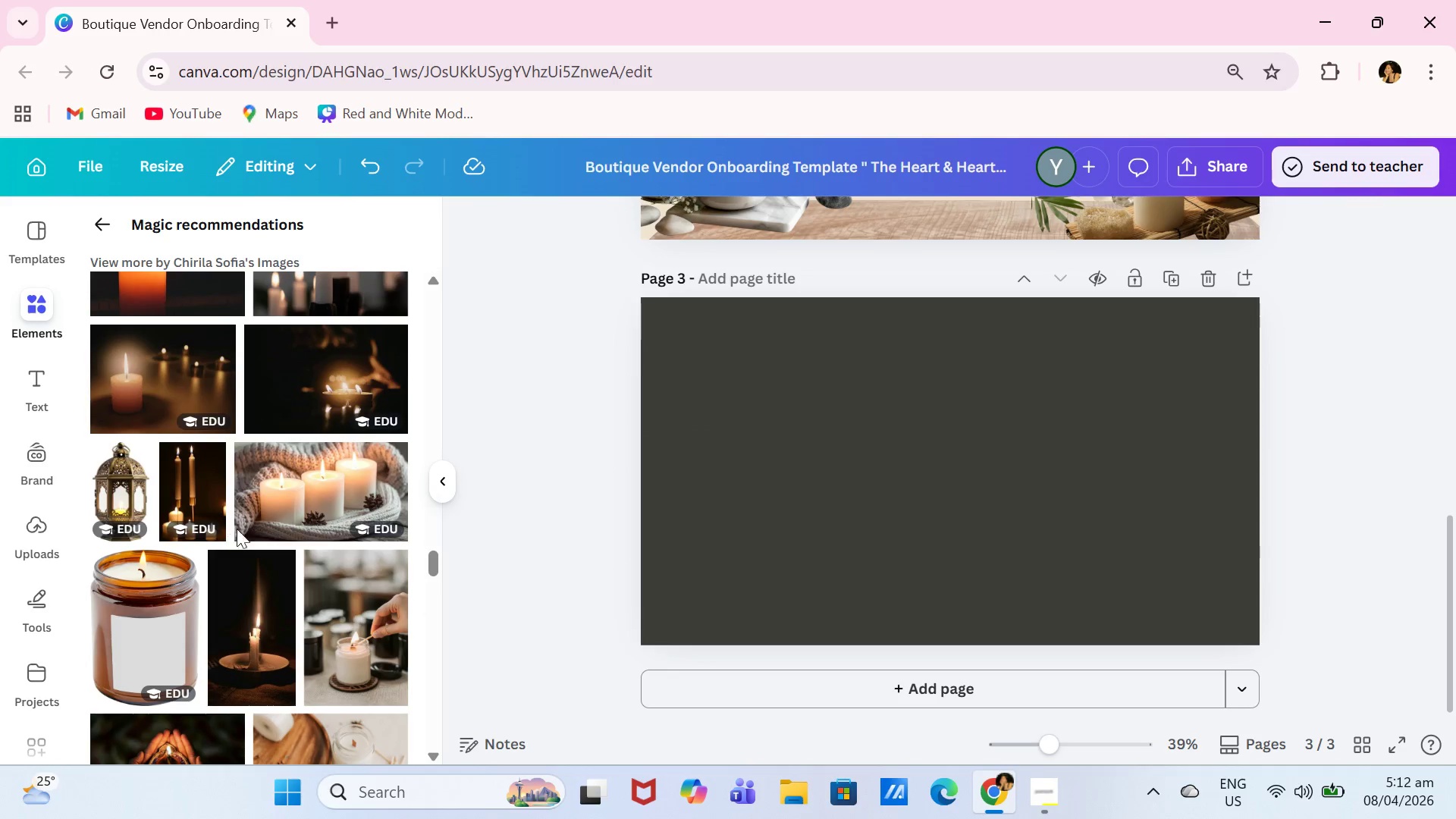 
left_click([309, 497])
 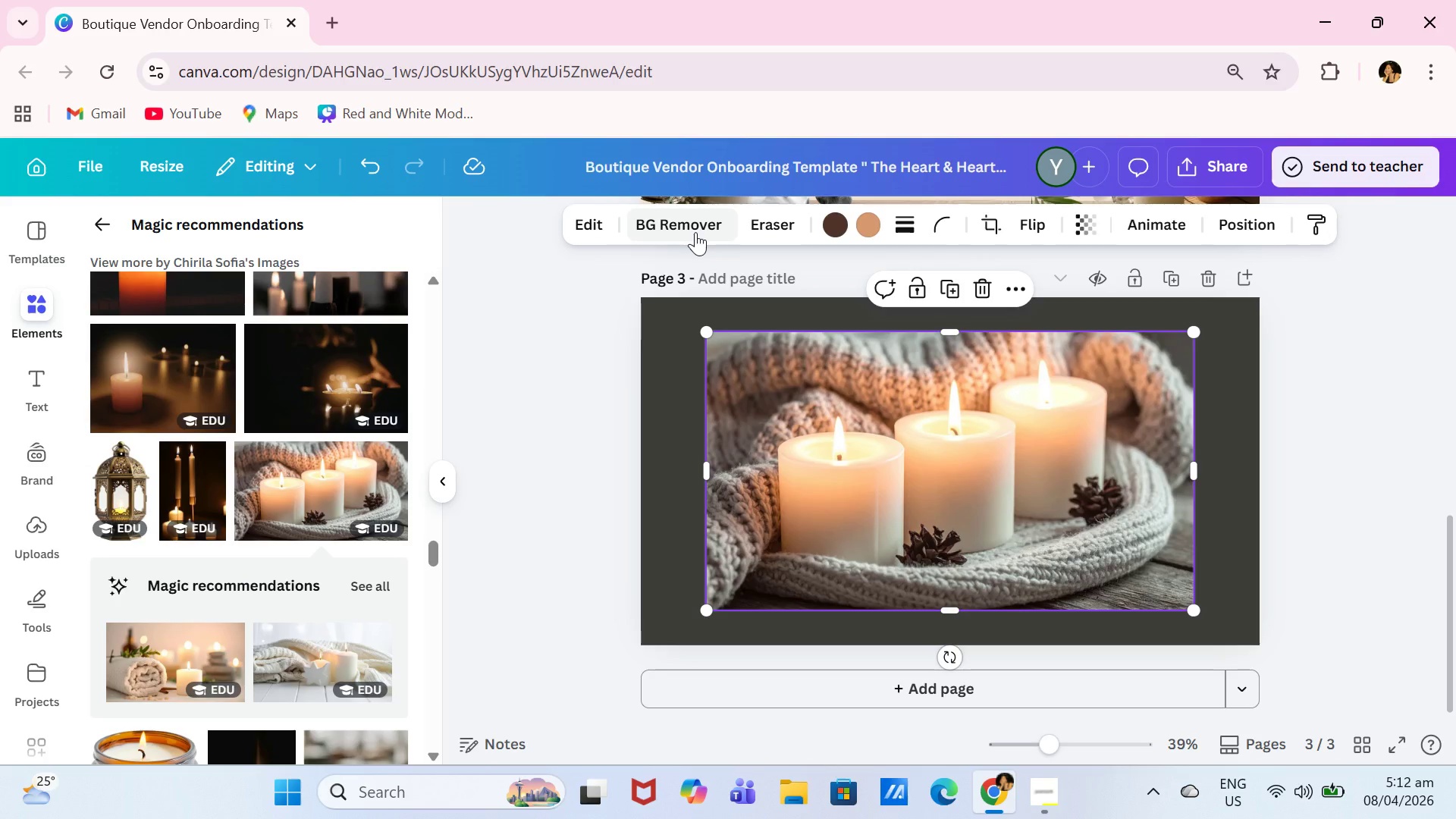 
left_click([695, 232])
 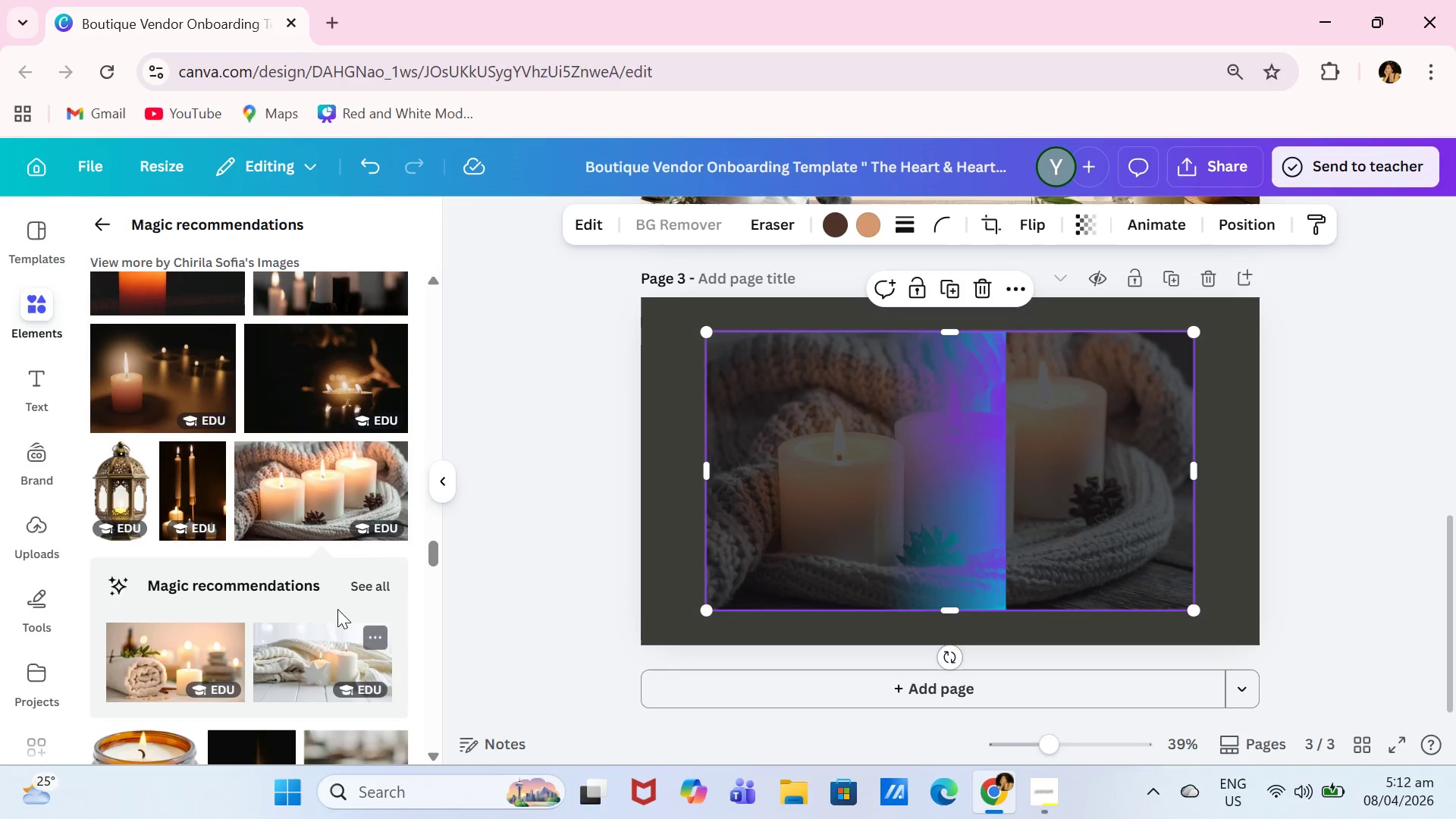 
left_click([369, 586])
 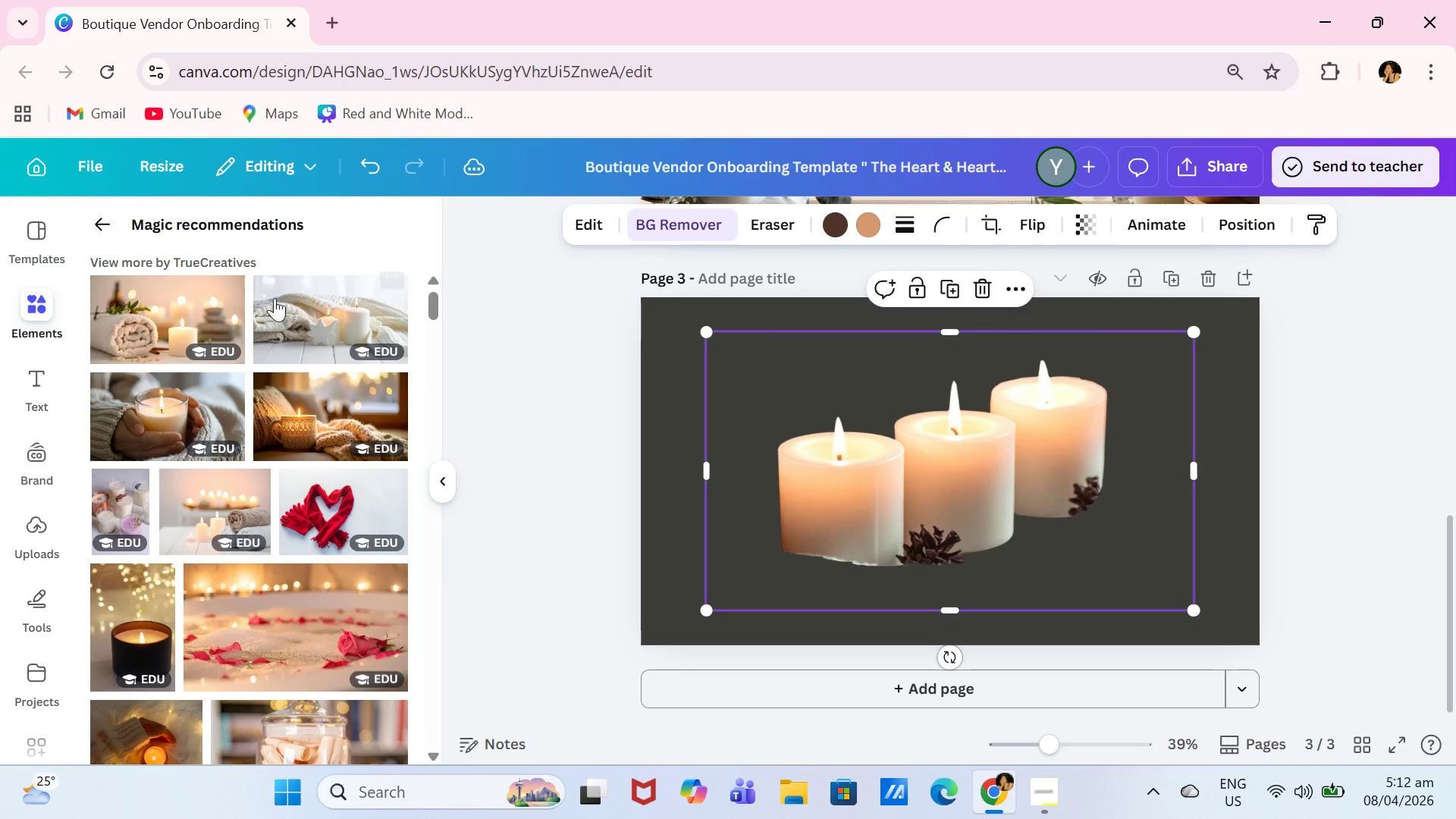 
left_click([188, 321])
 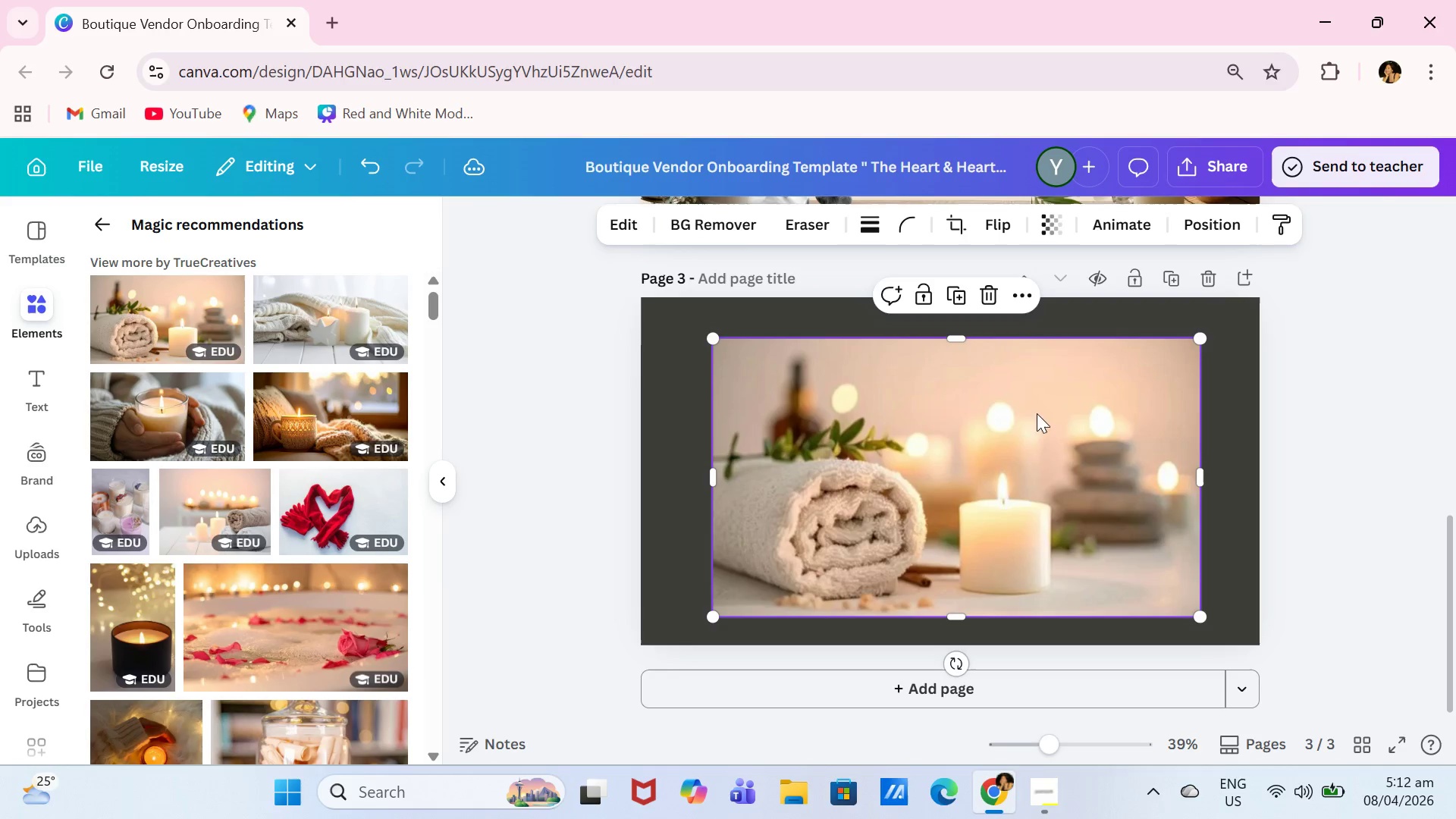 
left_click_drag(start_coordinate=[1036, 487], to_coordinate=[745, 459])
 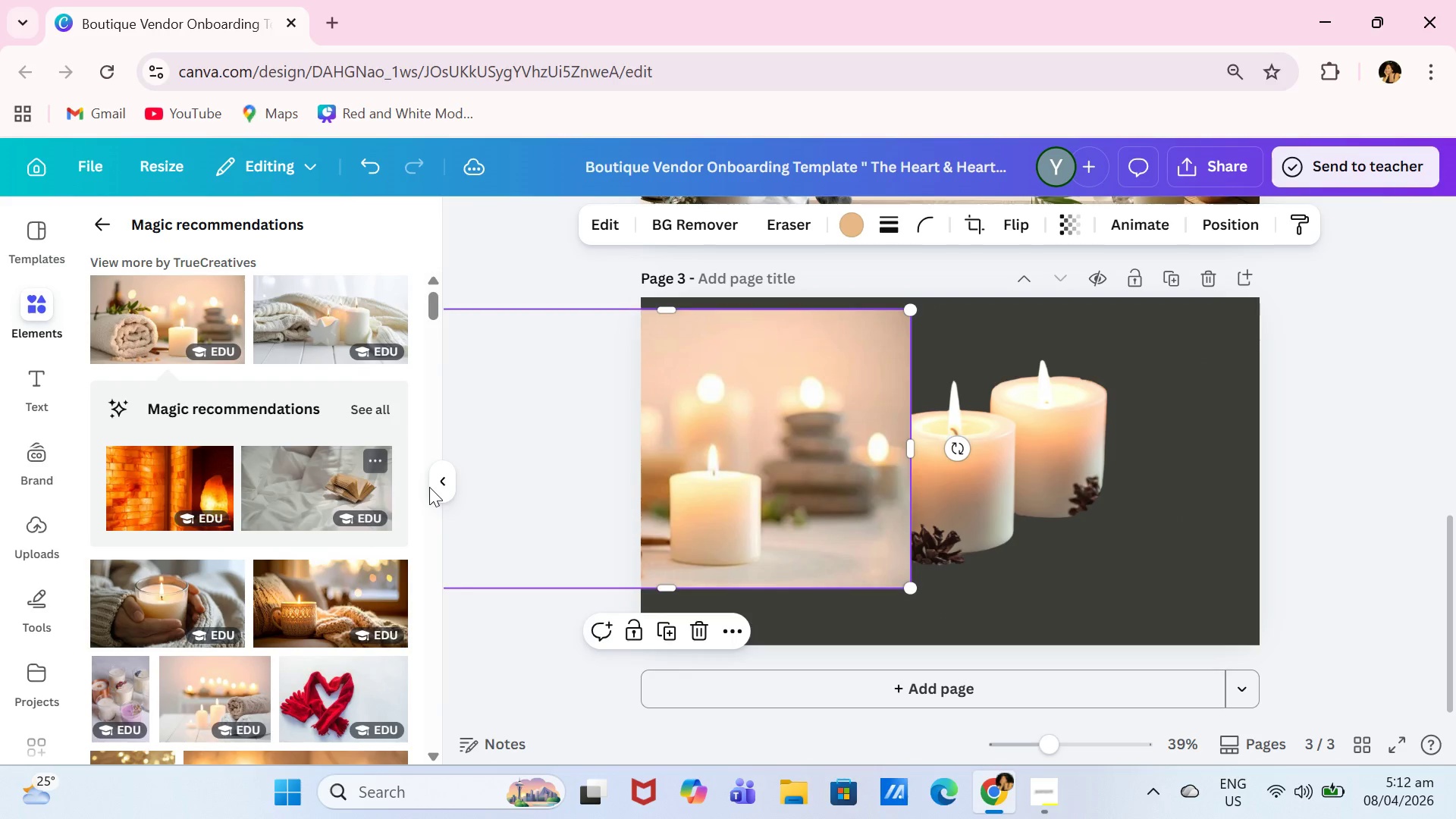 
left_click([432, 482])
 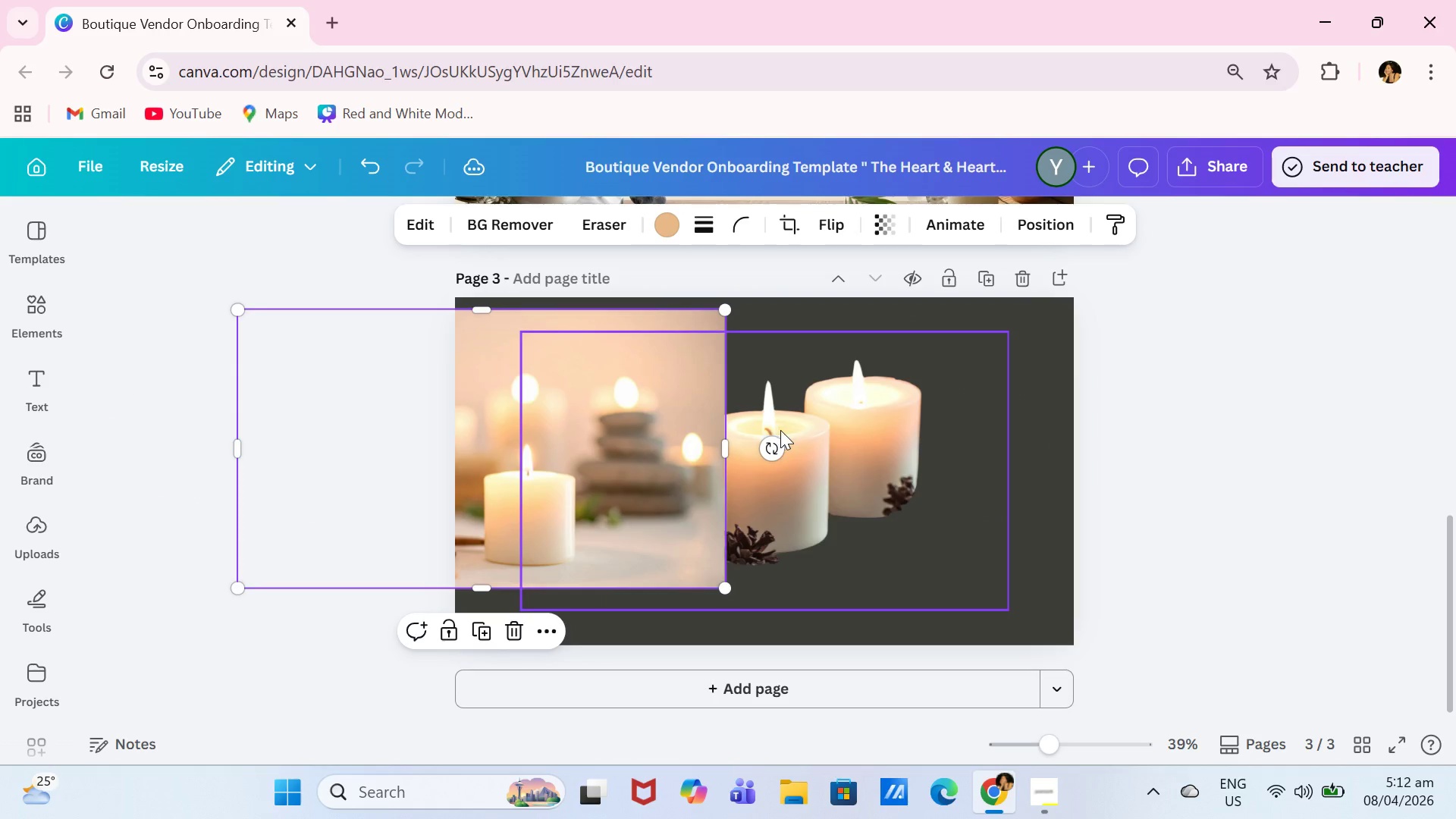 
left_click([808, 432])
 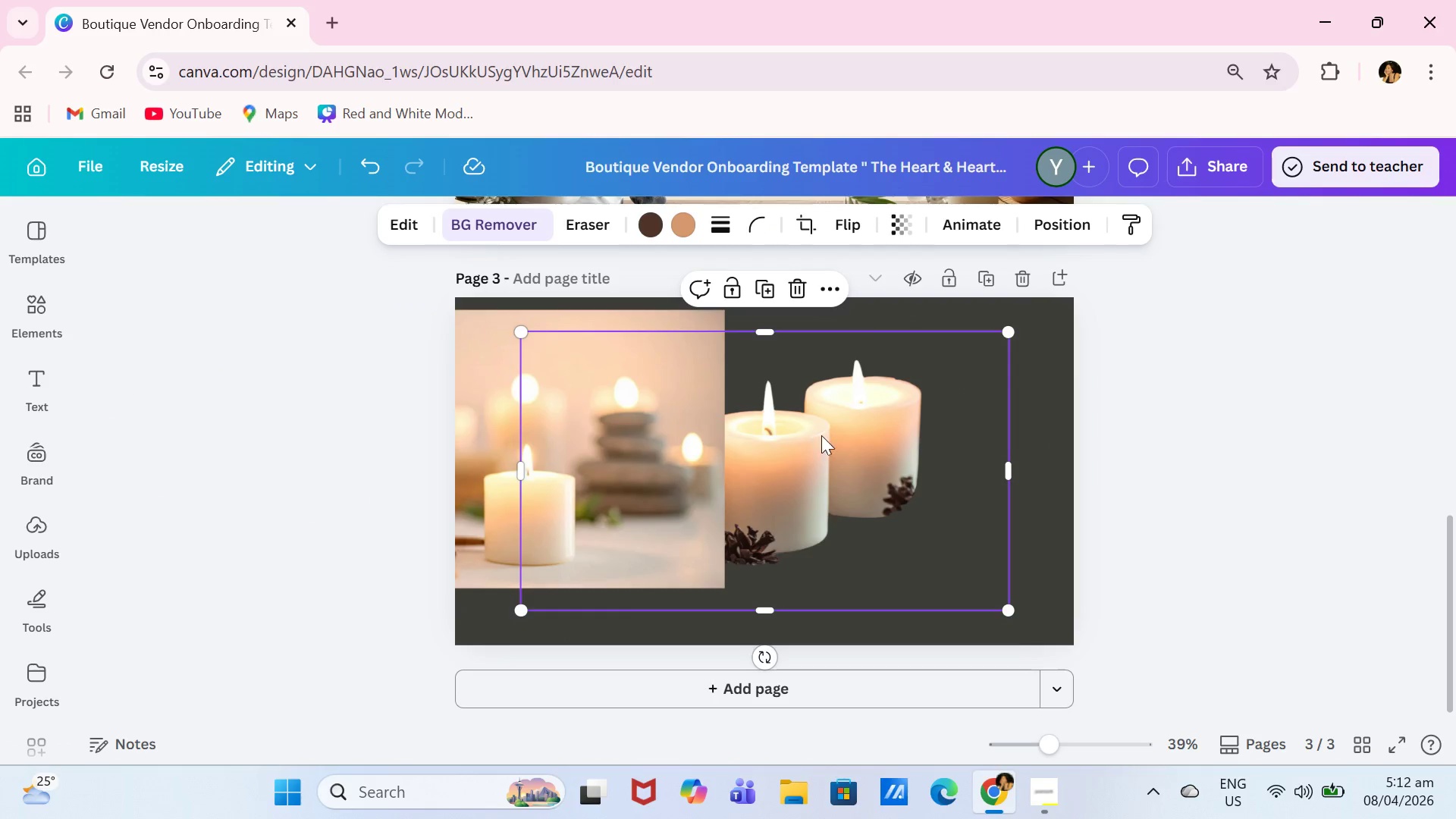 
scroll: coordinate [830, 457], scroll_direction: up, amount: 8.0
 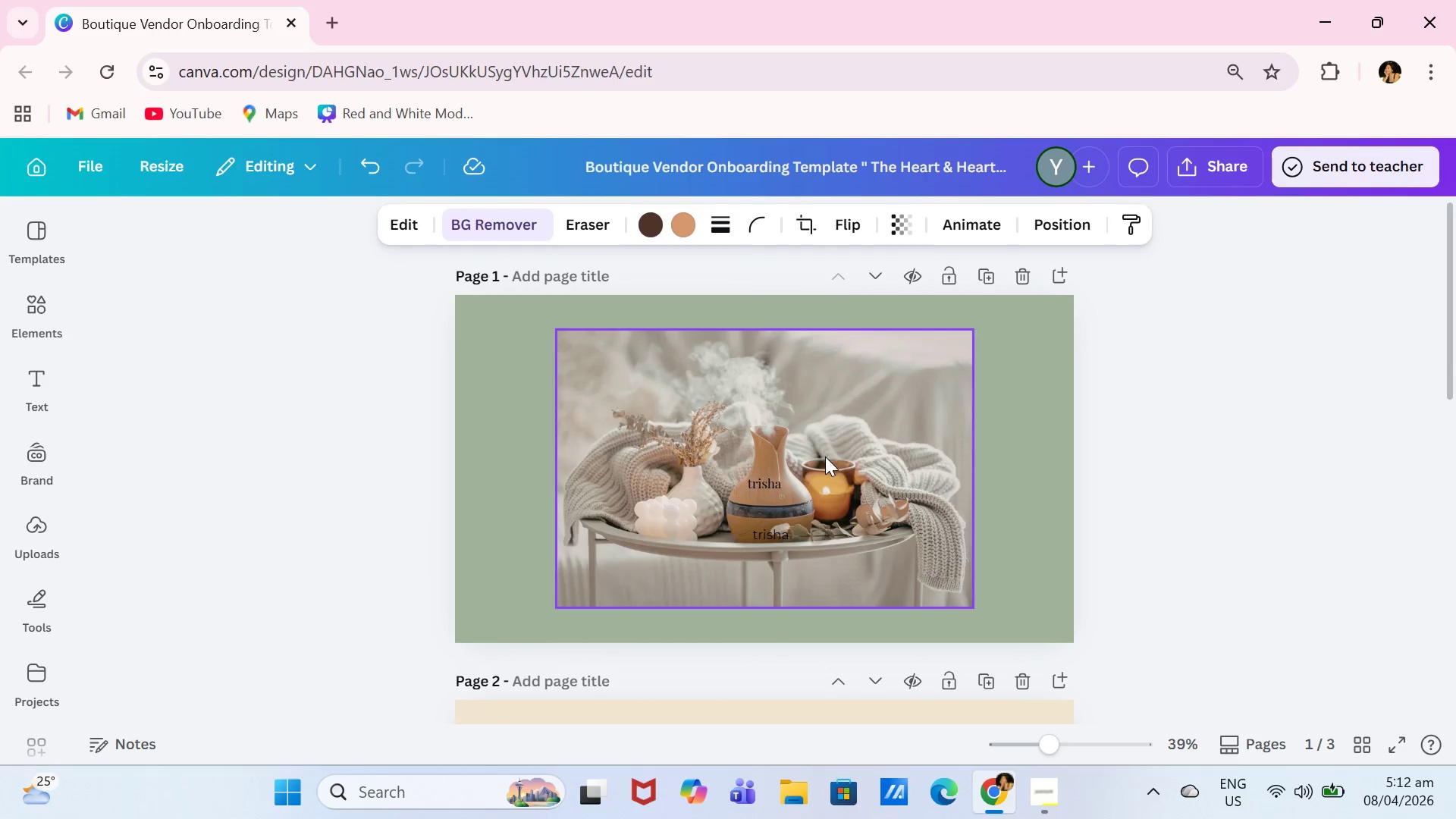 
left_click([824, 457])
 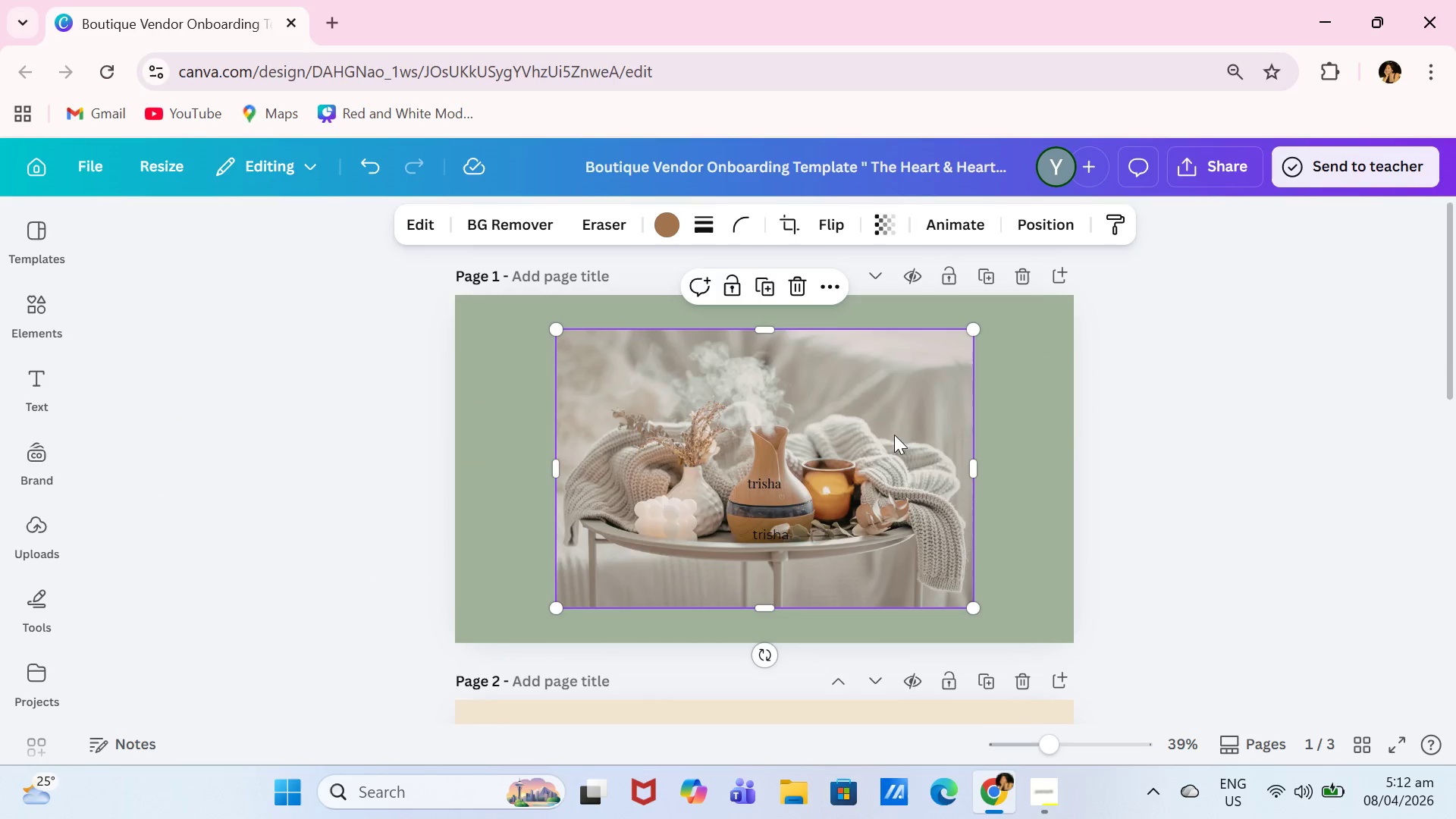 
left_click_drag(start_coordinate=[897, 435], to_coordinate=[821, 400])
 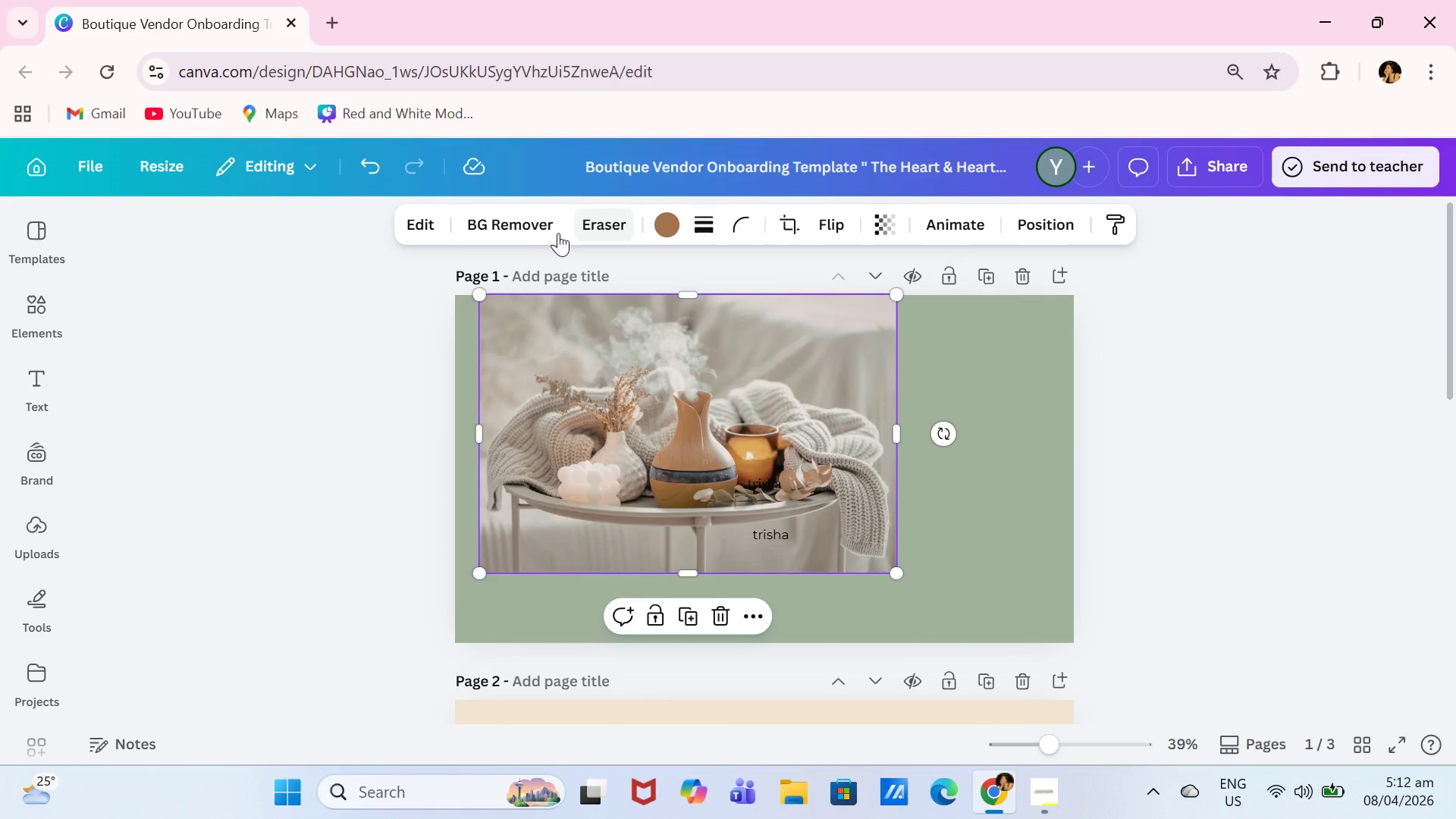 
left_click([536, 233])
 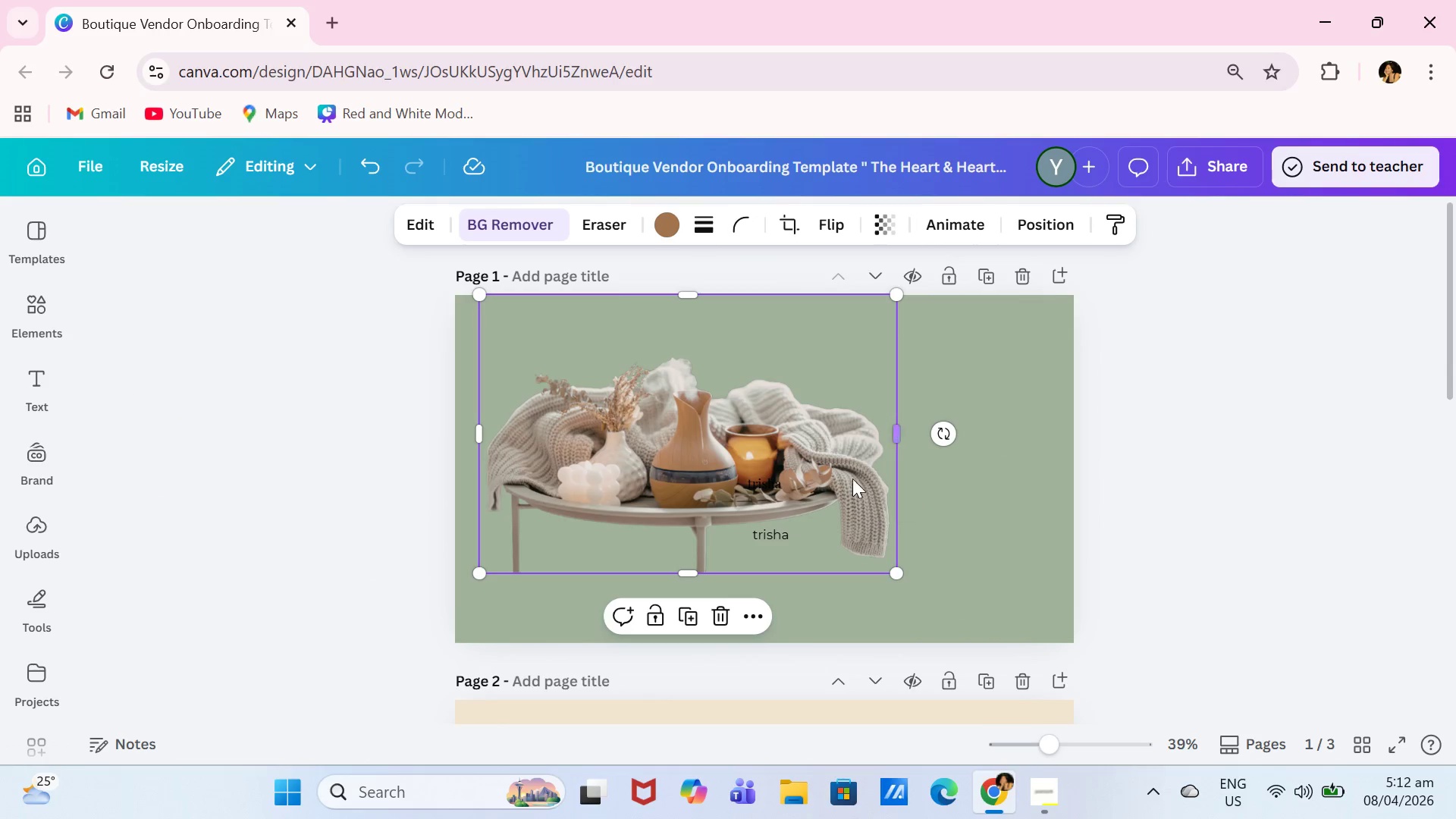 
left_click_drag(start_coordinate=[799, 450], to_coordinate=[783, 789])
 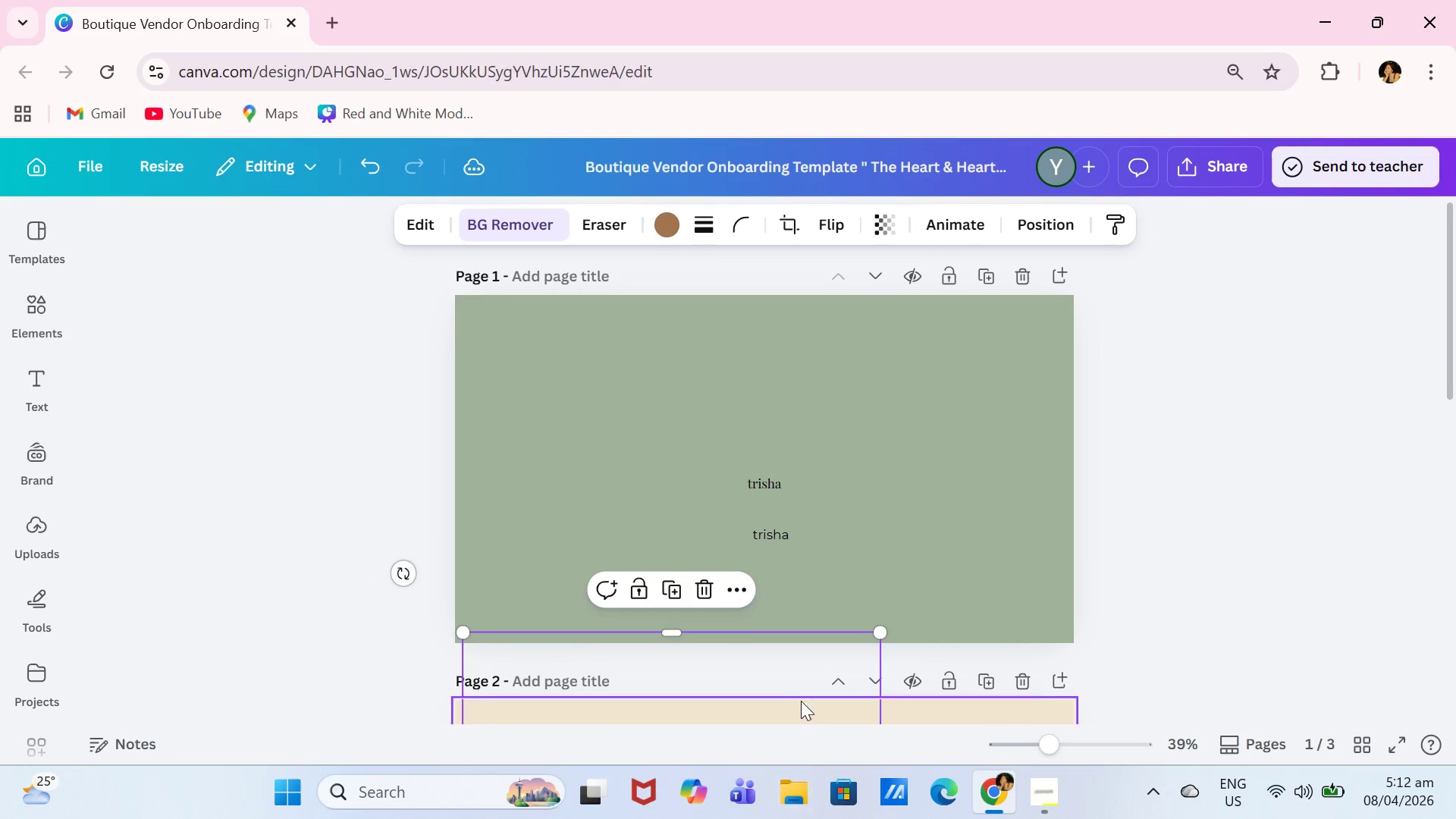 
scroll: coordinate [808, 646], scroll_direction: down, amount: 4.0
 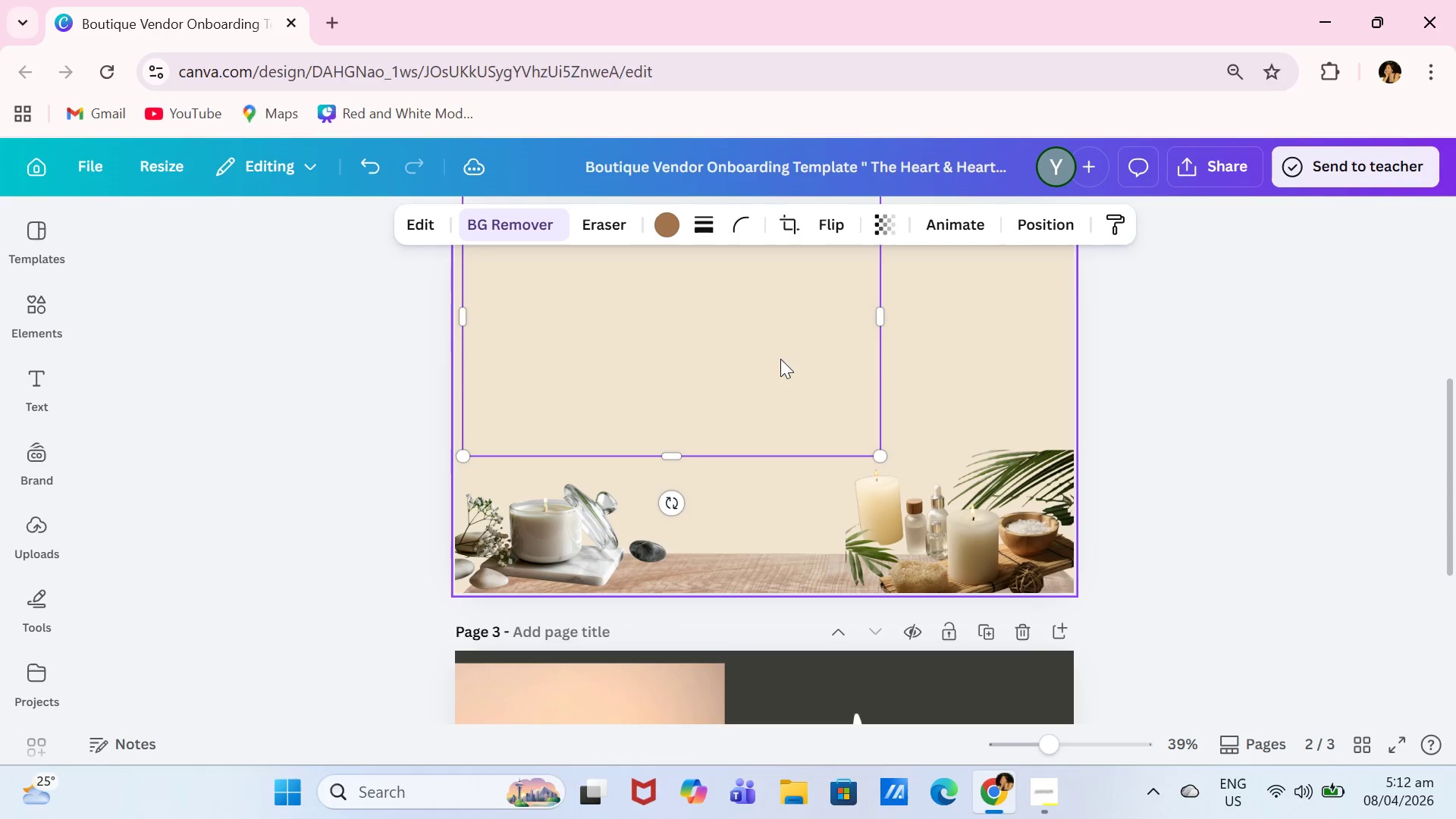 
left_click_drag(start_coordinate=[777, 369], to_coordinate=[776, 413])
 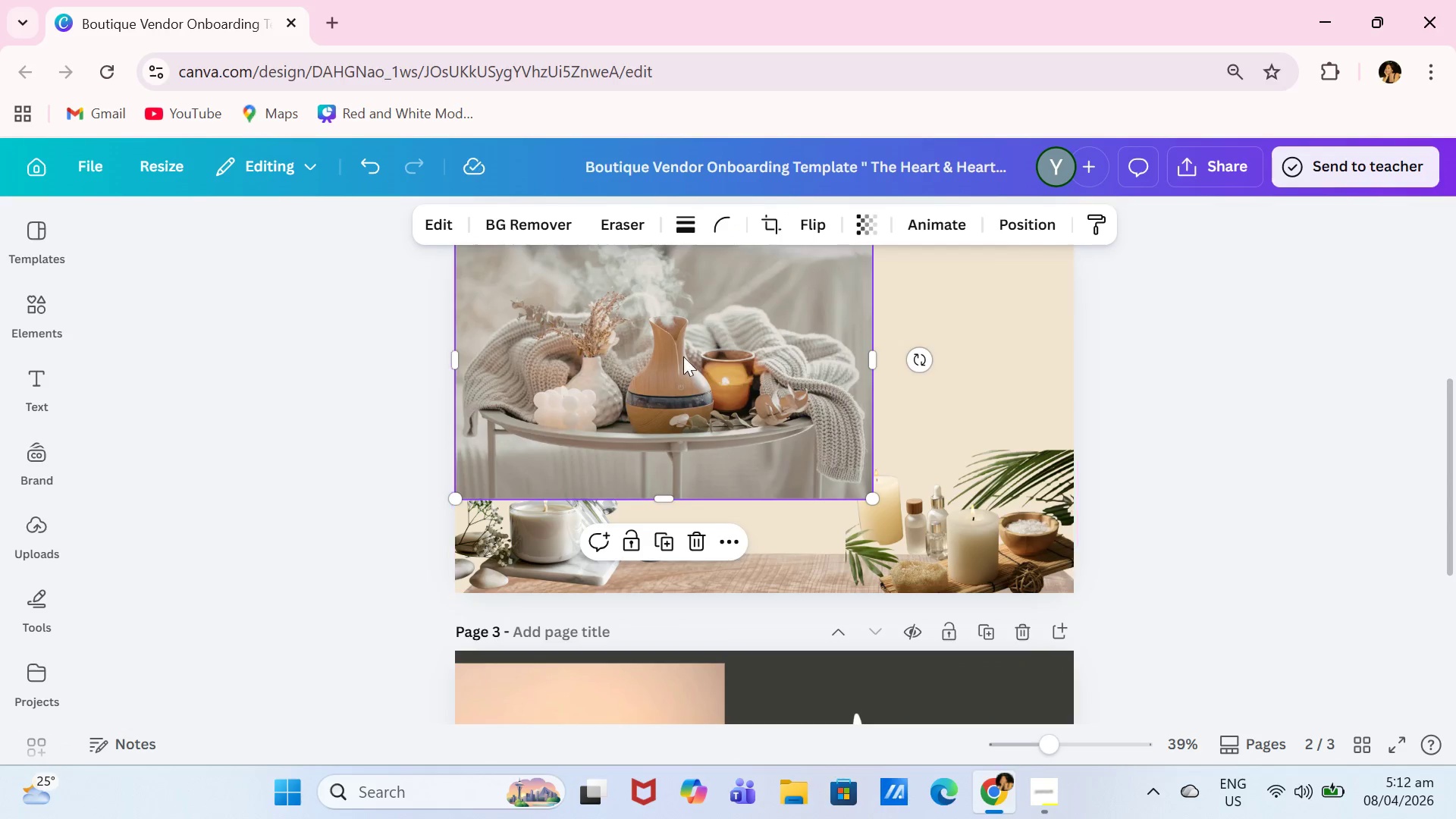 
left_click_drag(start_coordinate=[683, 392], to_coordinate=[684, 516])
 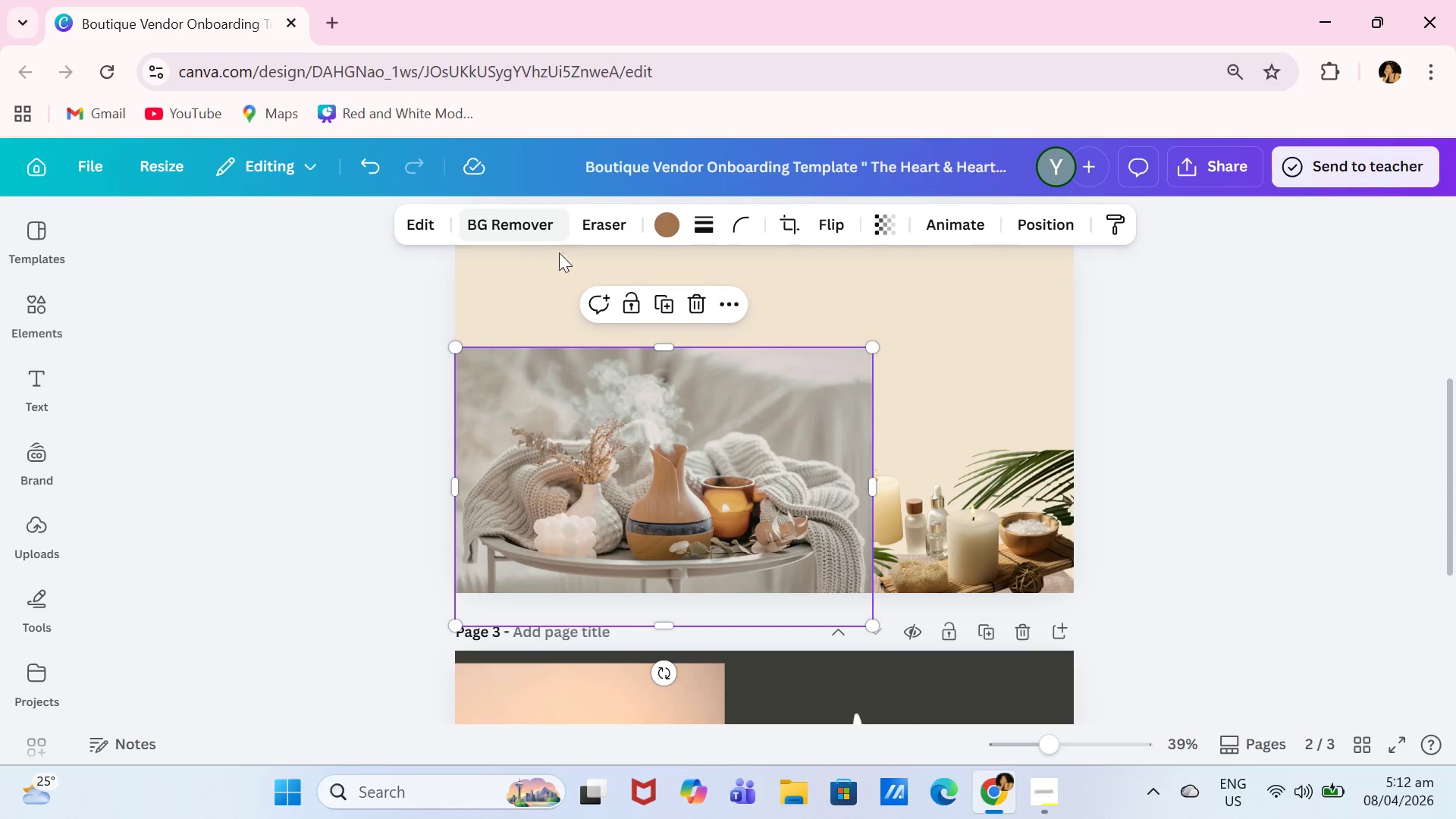 
left_click([544, 219])
 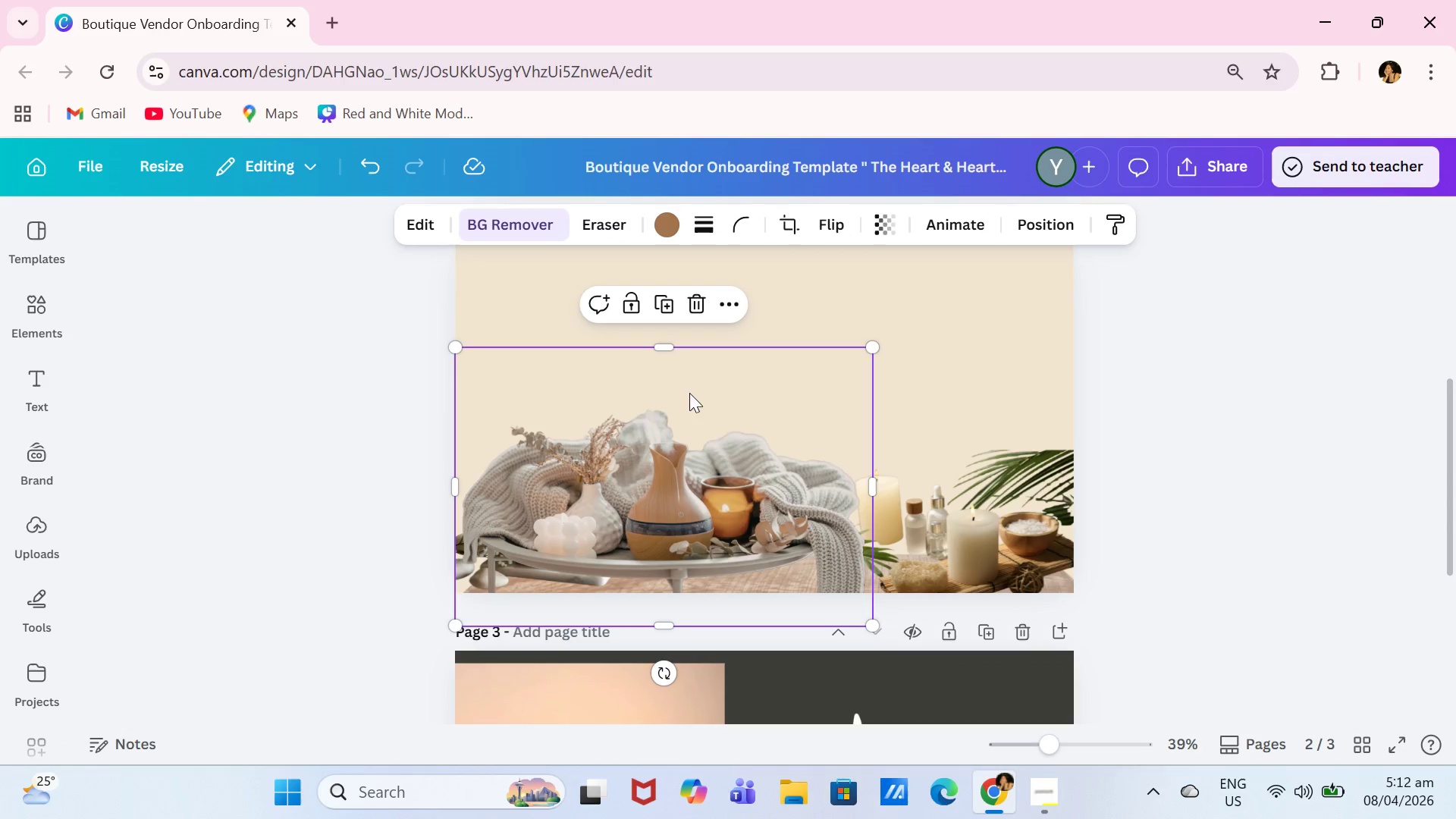 
left_click_drag(start_coordinate=[729, 471], to_coordinate=[668, 395])
 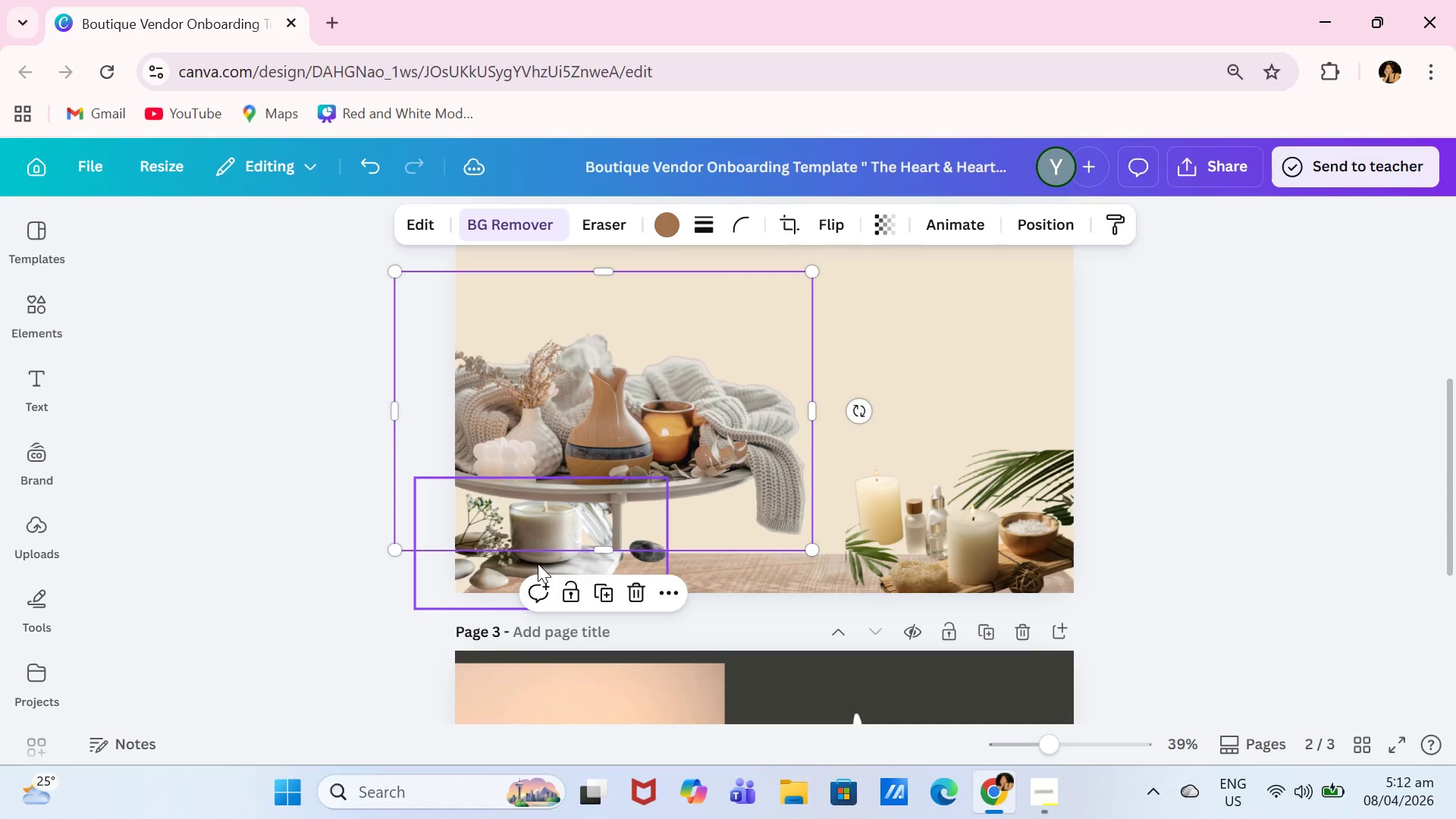 
left_click_drag(start_coordinate=[474, 563], to_coordinate=[875, 326])
 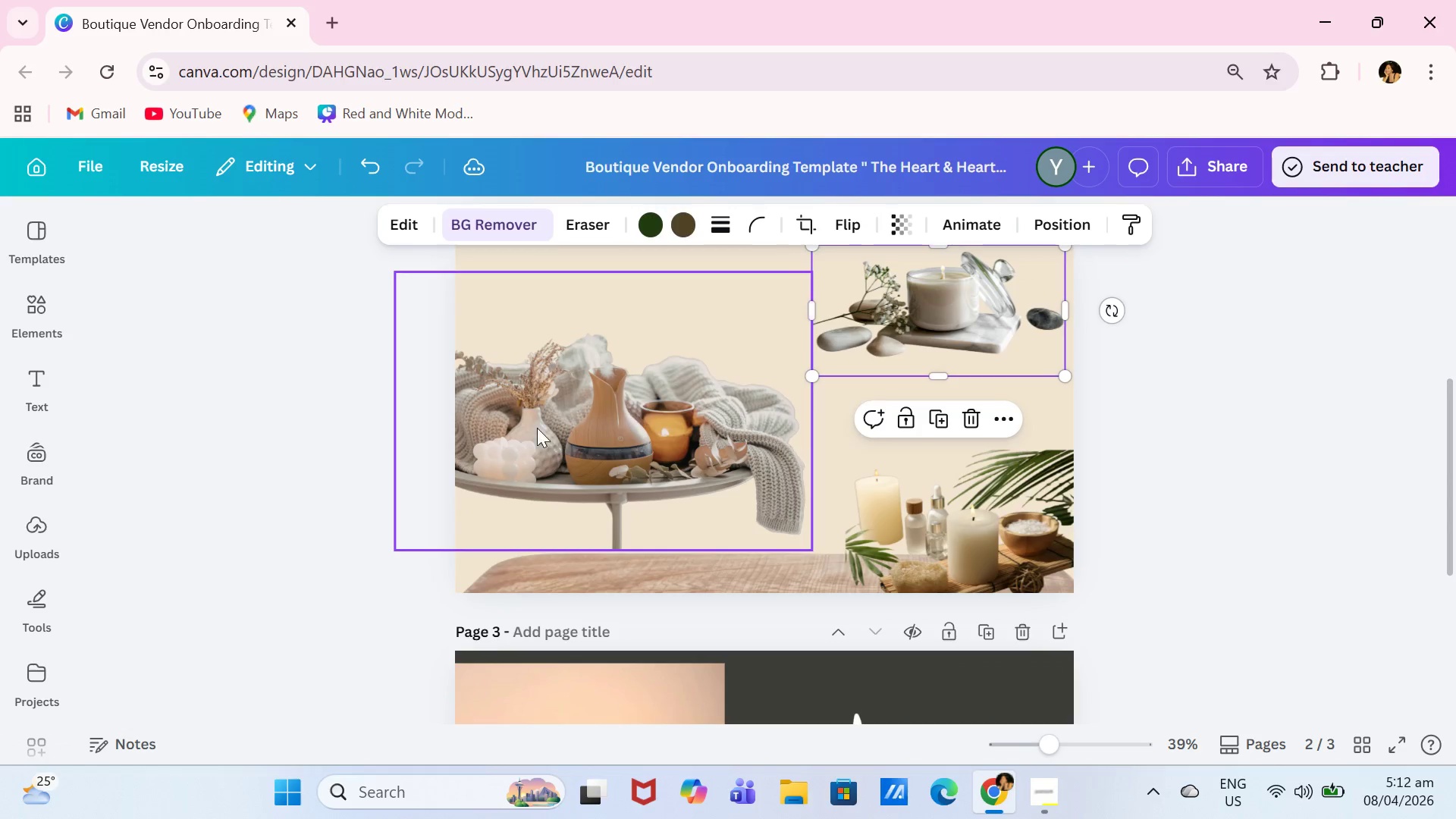 
left_click_drag(start_coordinate=[535, 438], to_coordinate=[540, 529])
 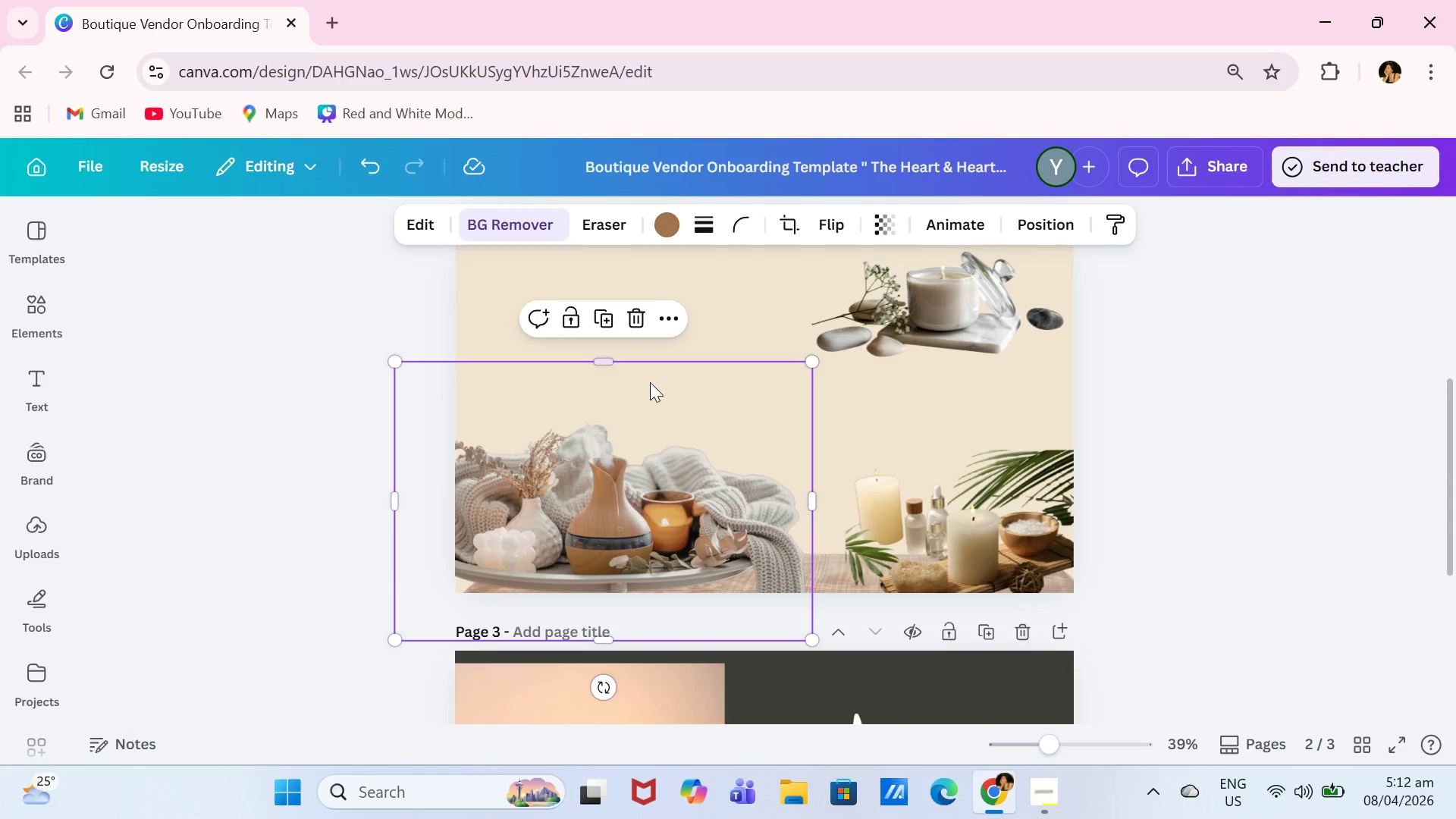 
left_click_drag(start_coordinate=[621, 366], to_coordinate=[616, 417])
 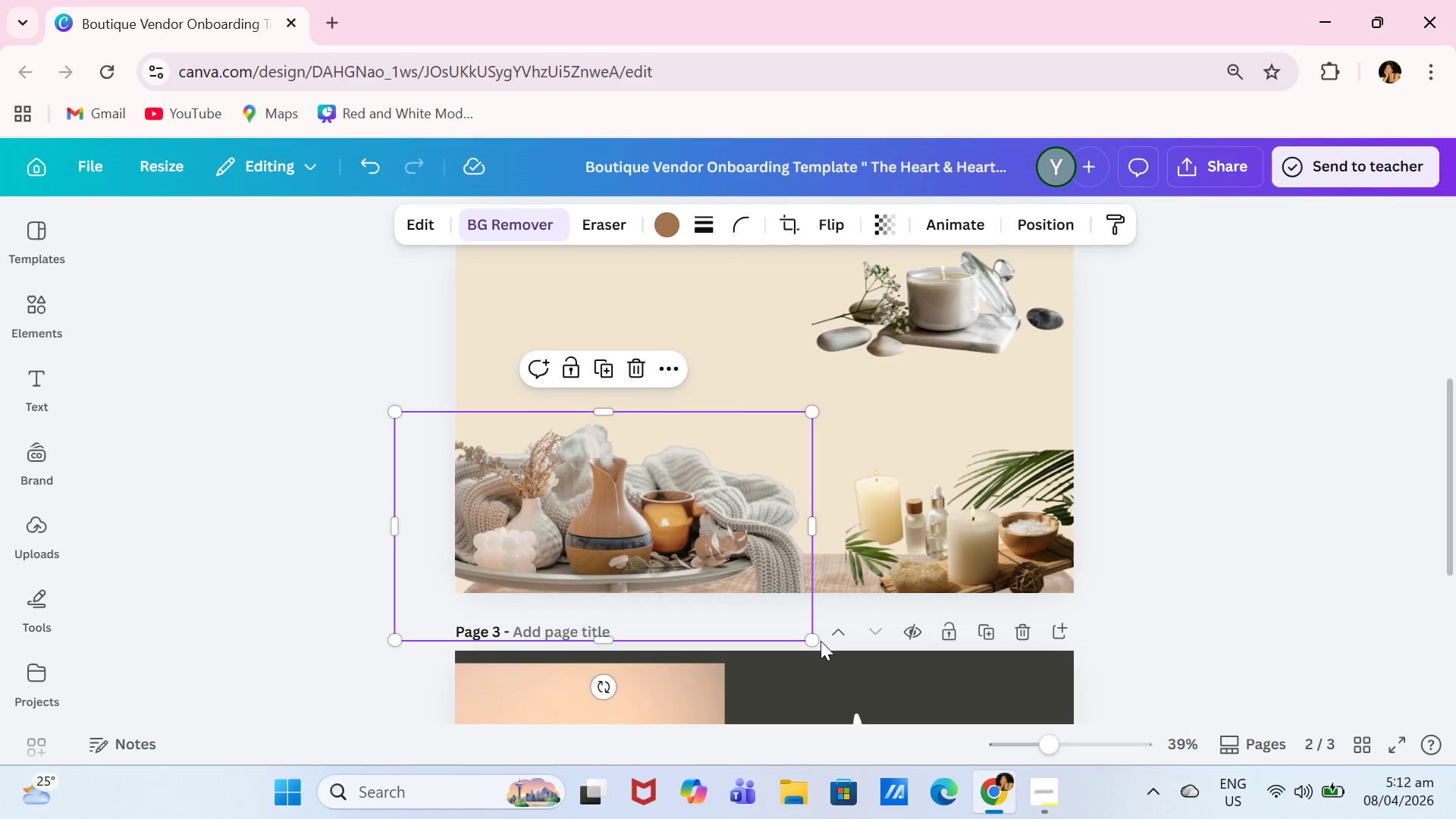 
left_click_drag(start_coordinate=[809, 636], to_coordinate=[747, 585])
 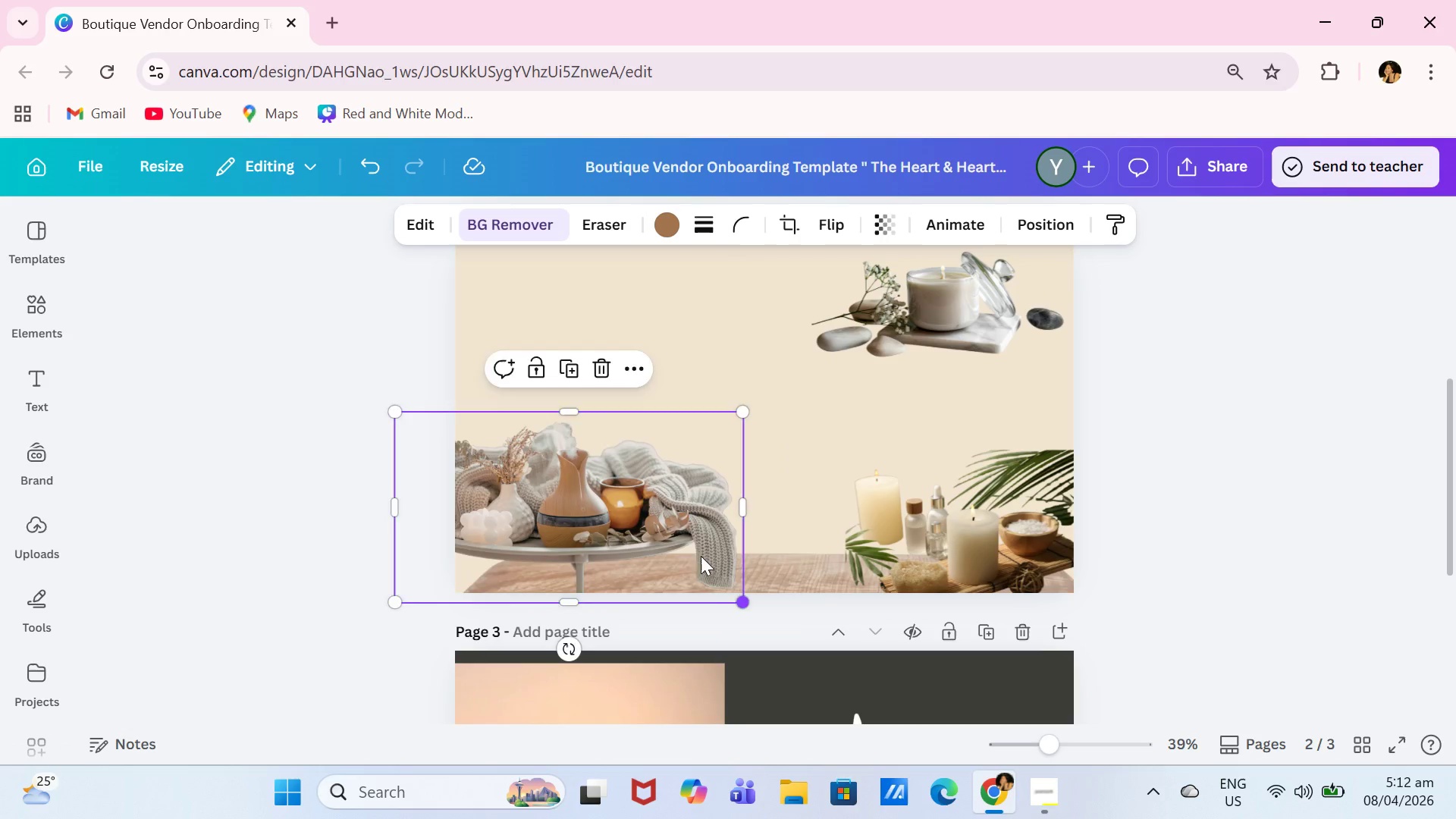 
left_click_drag(start_coordinate=[704, 558], to_coordinate=[687, 548])
 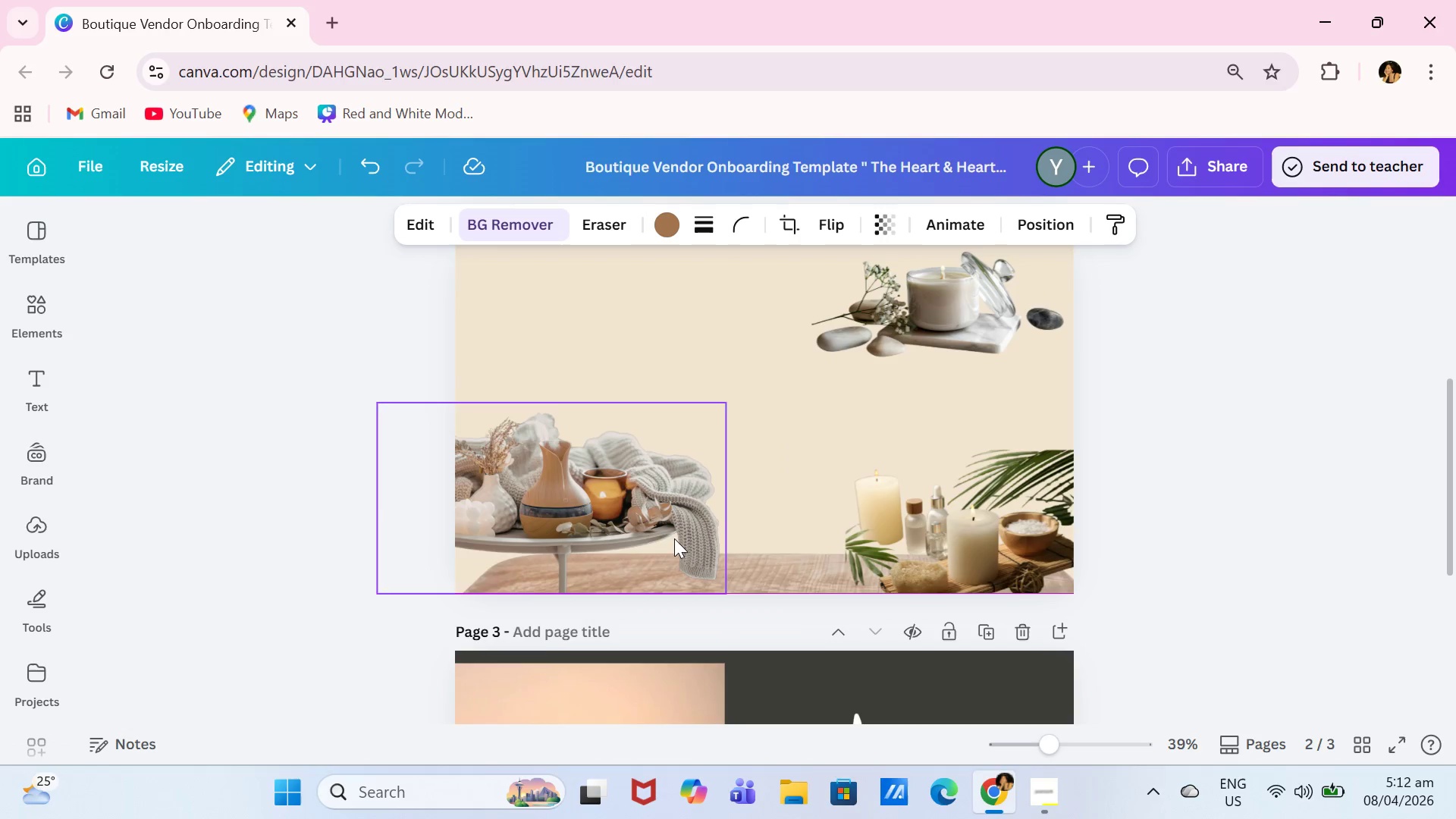 
triple_click([648, 522])
 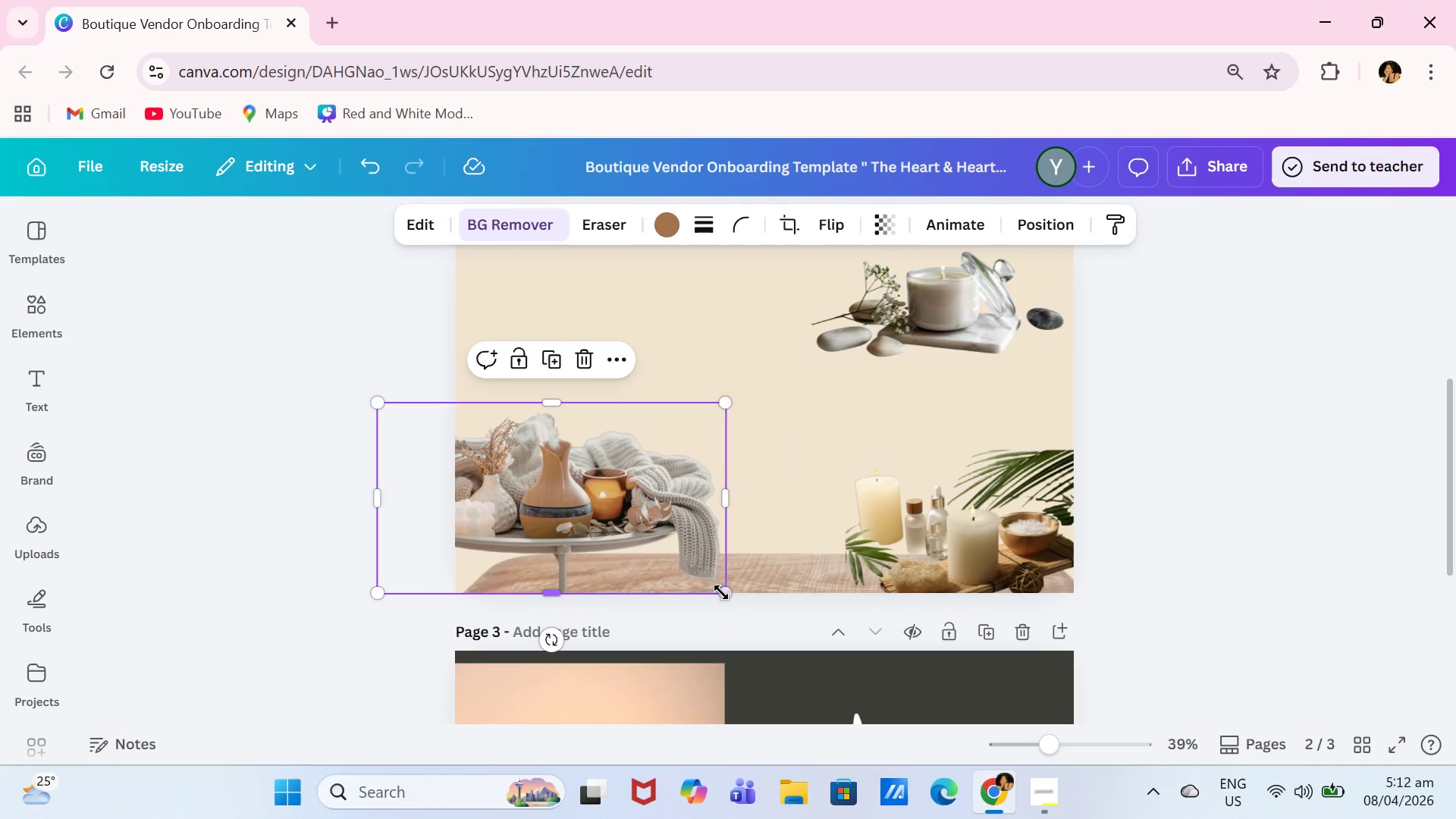 
left_click_drag(start_coordinate=[724, 595], to_coordinate=[626, 533])
 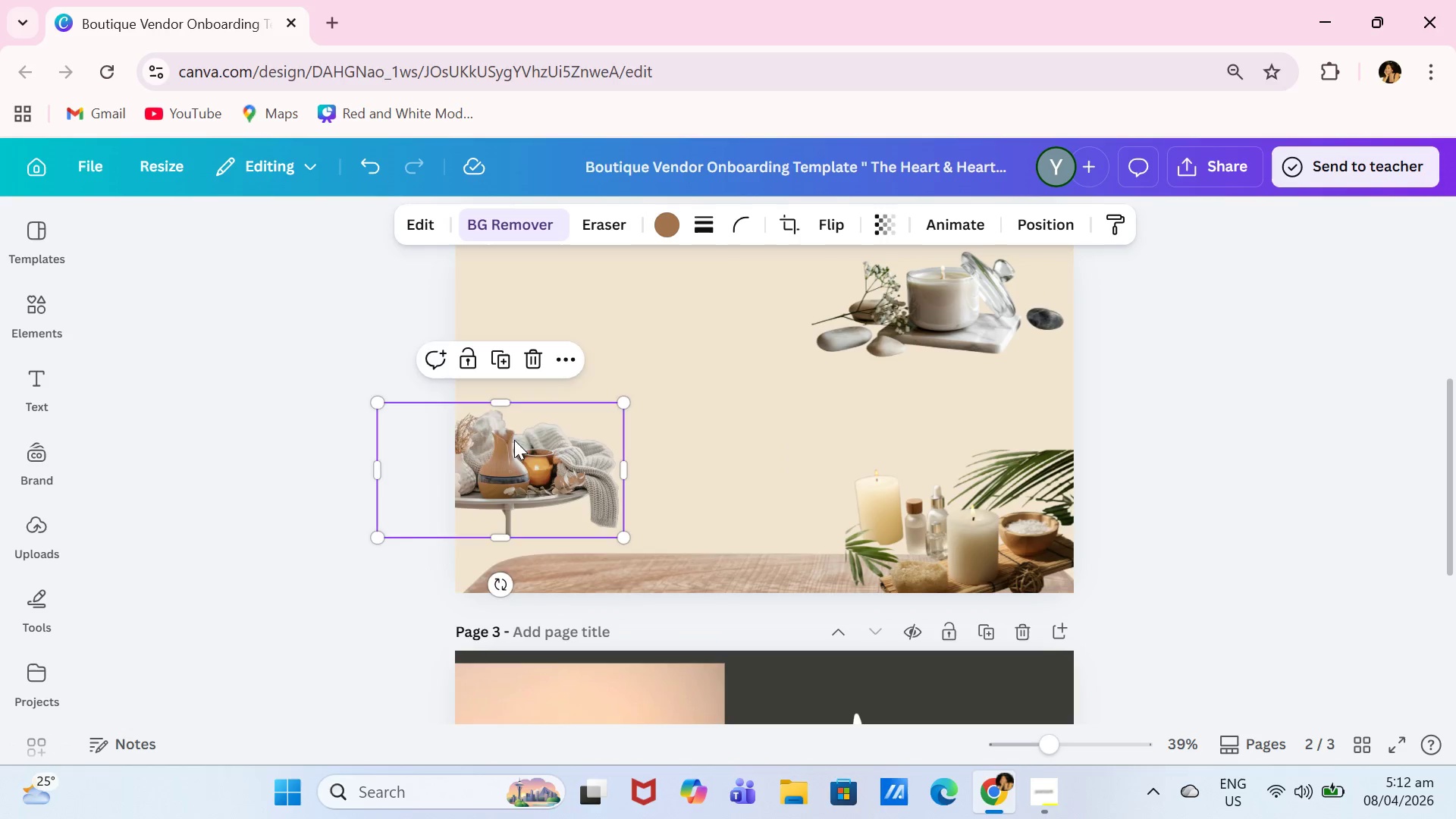 
left_click_drag(start_coordinate=[514, 448], to_coordinate=[554, 538])
 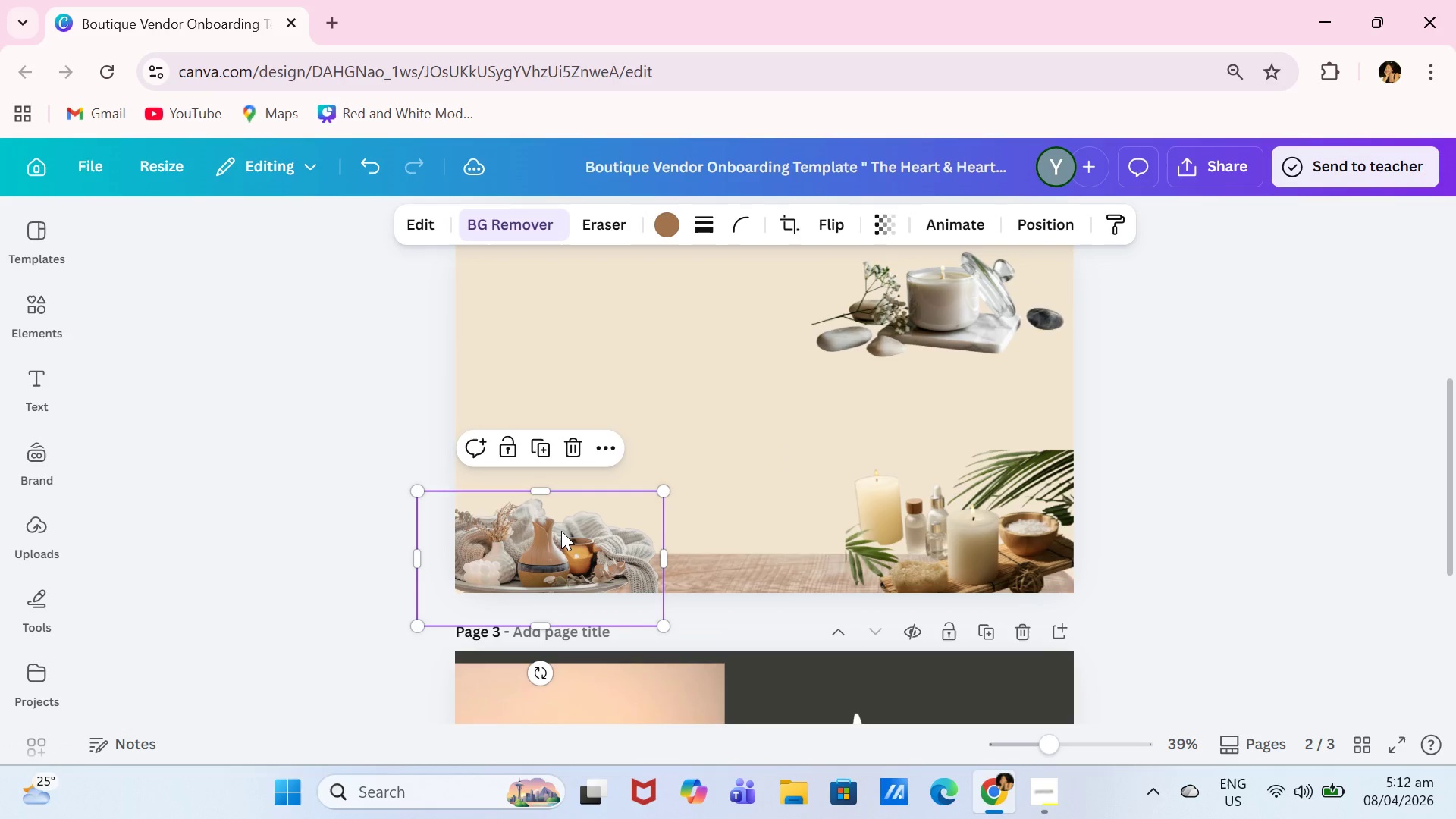 
left_click_drag(start_coordinate=[561, 531], to_coordinate=[568, 526])
 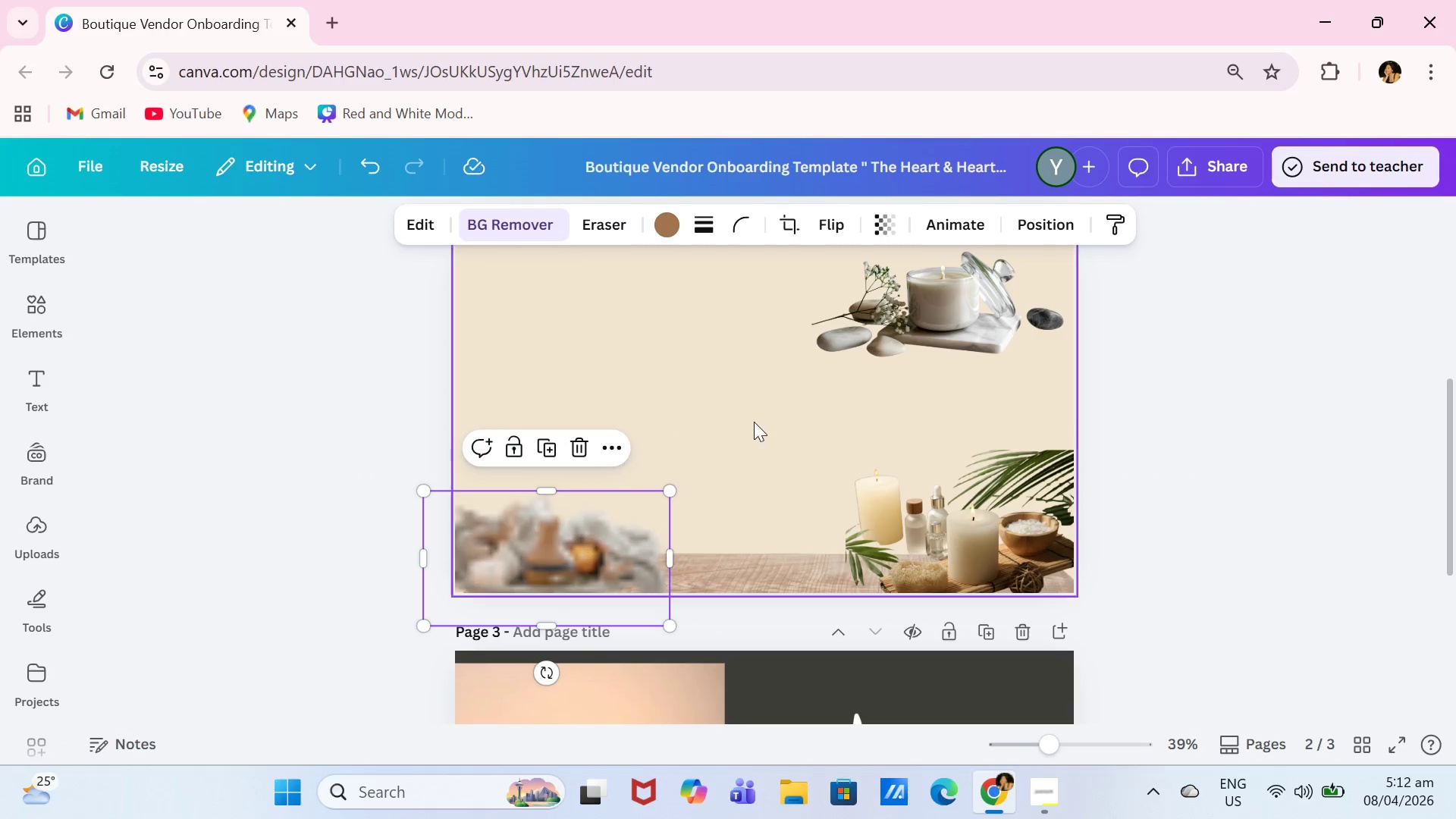 
left_click([761, 422])
 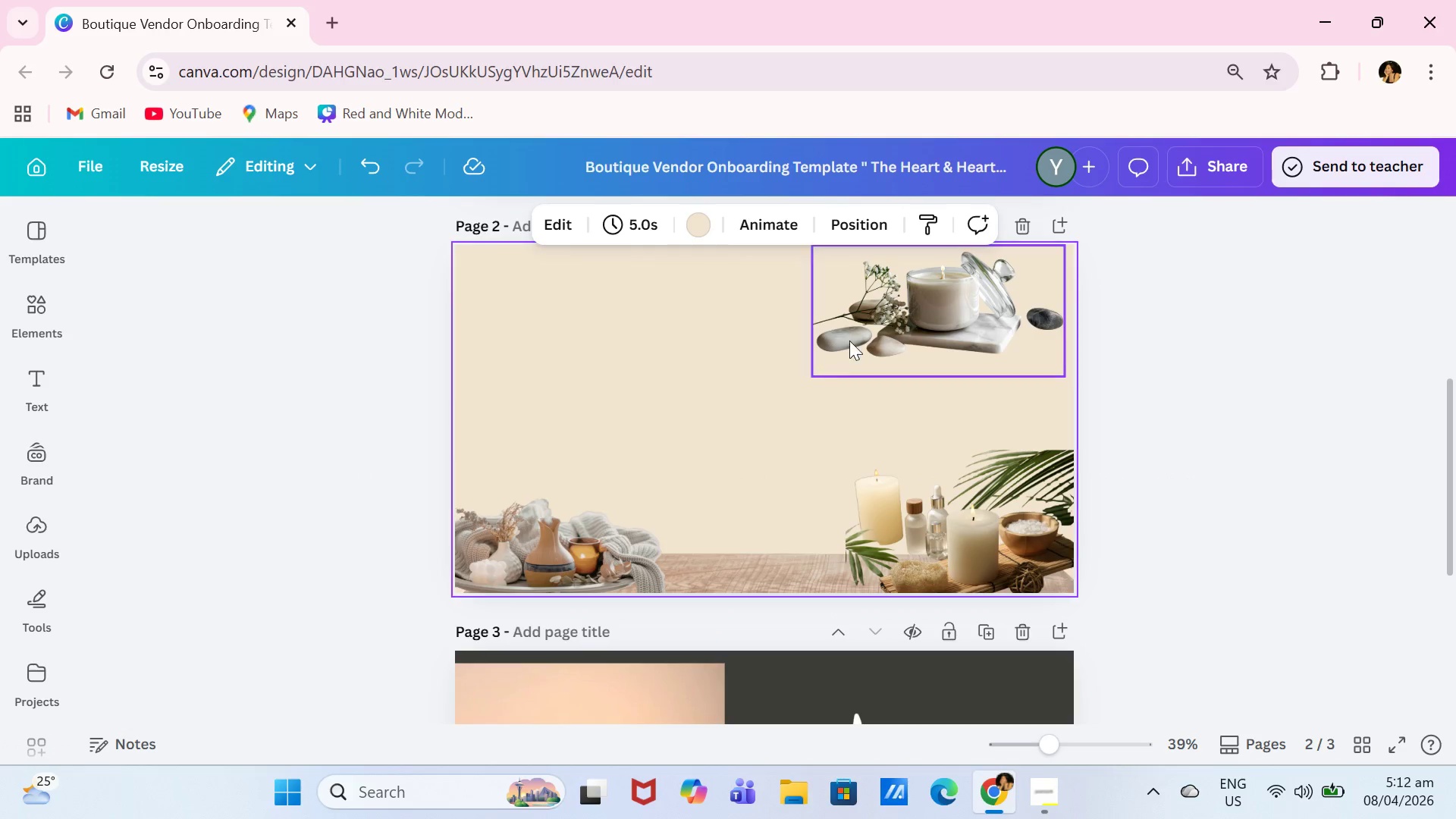 
left_click_drag(start_coordinate=[911, 328], to_coordinate=[717, 583])
 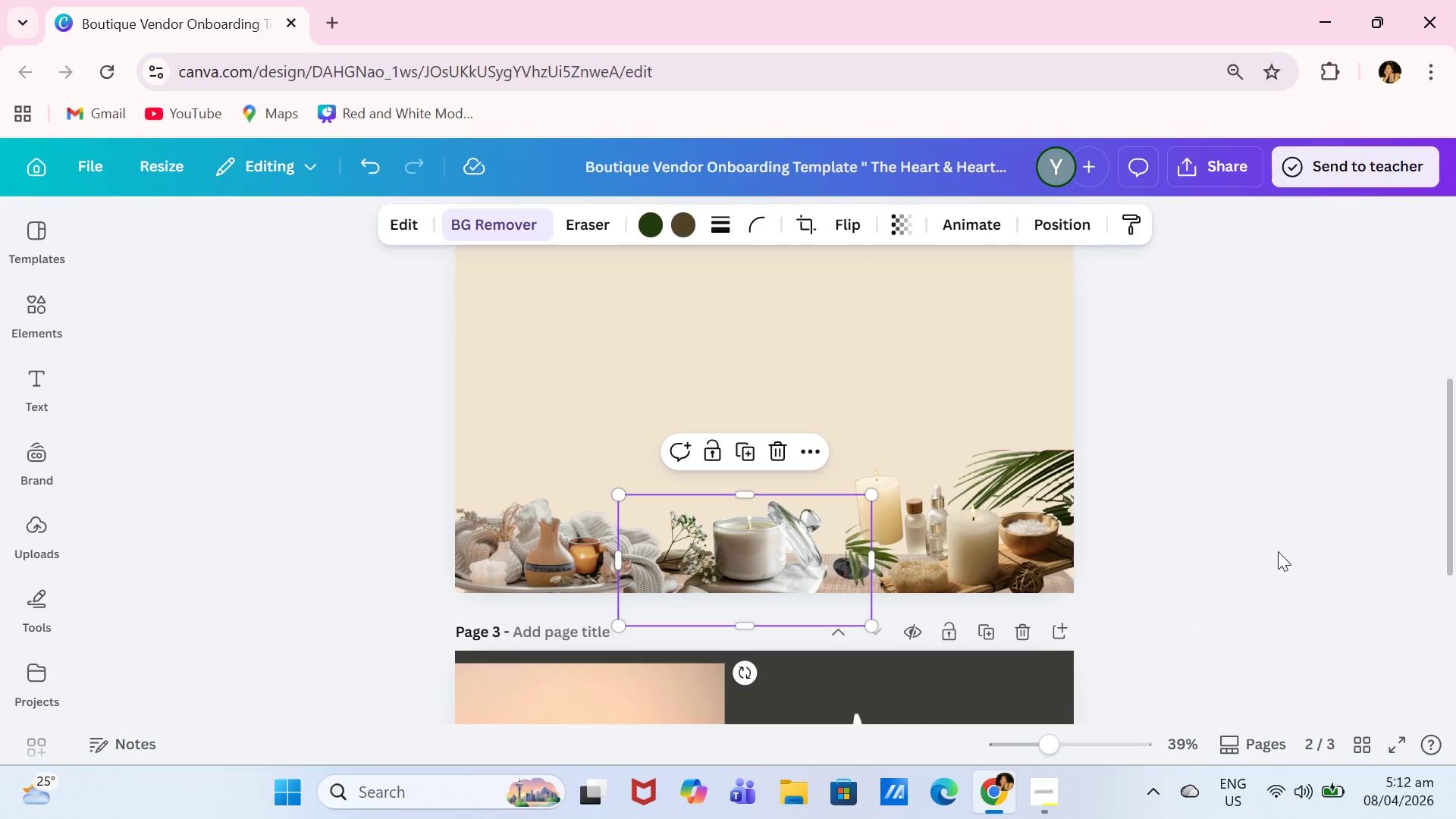 
left_click([1278, 552])
 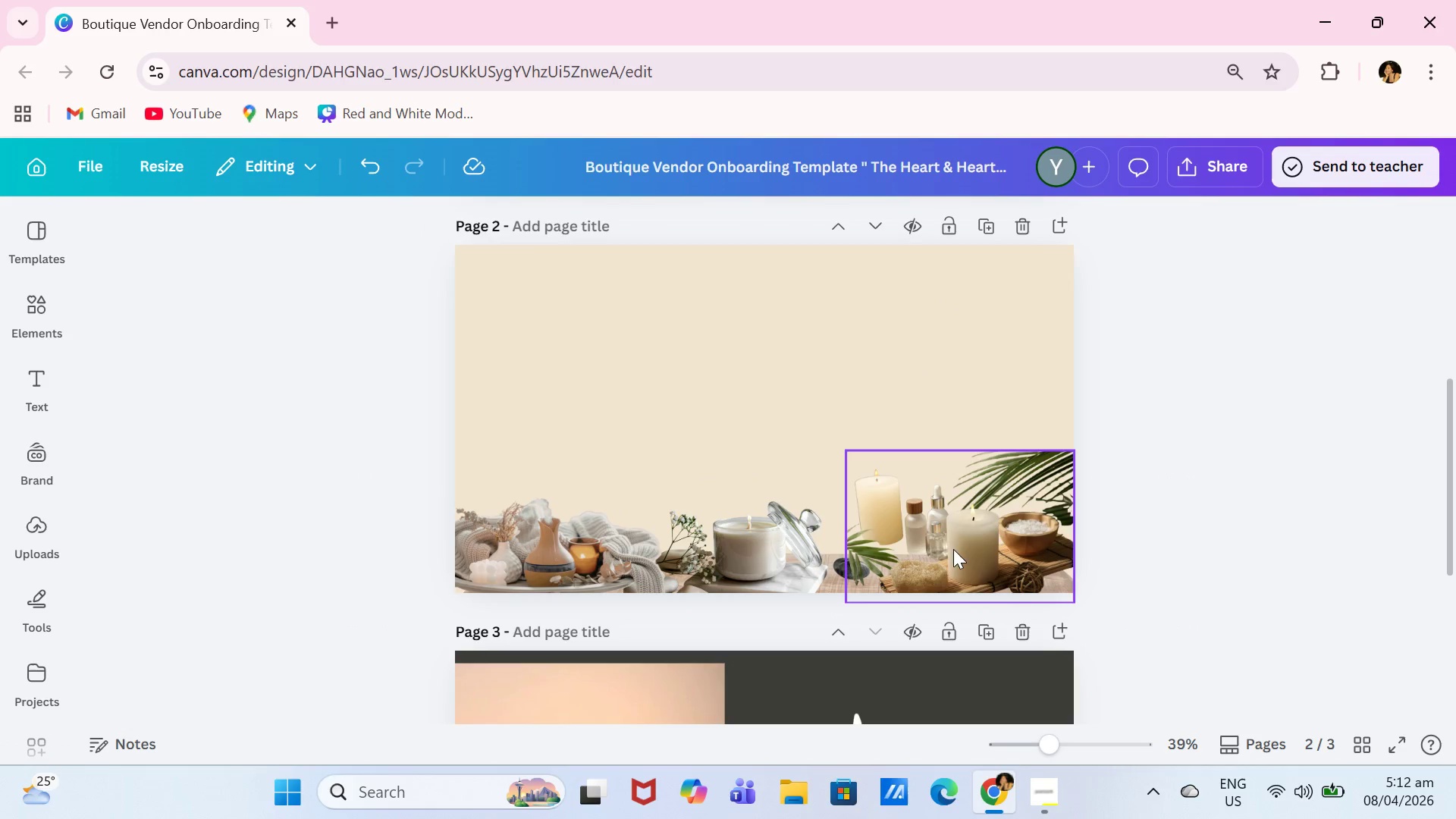 
left_click_drag(start_coordinate=[975, 529], to_coordinate=[952, 540])
 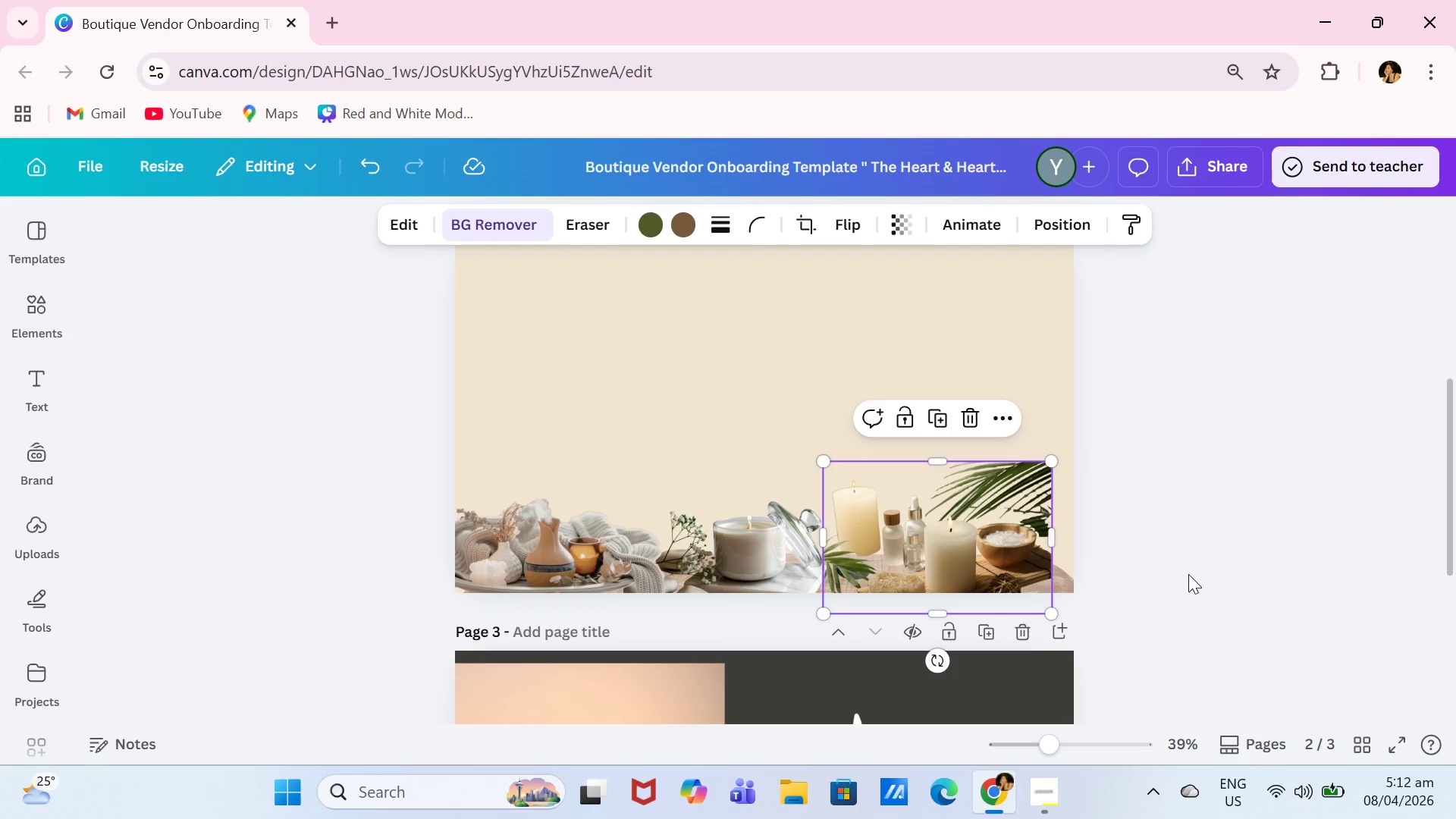 
left_click([1193, 576])
 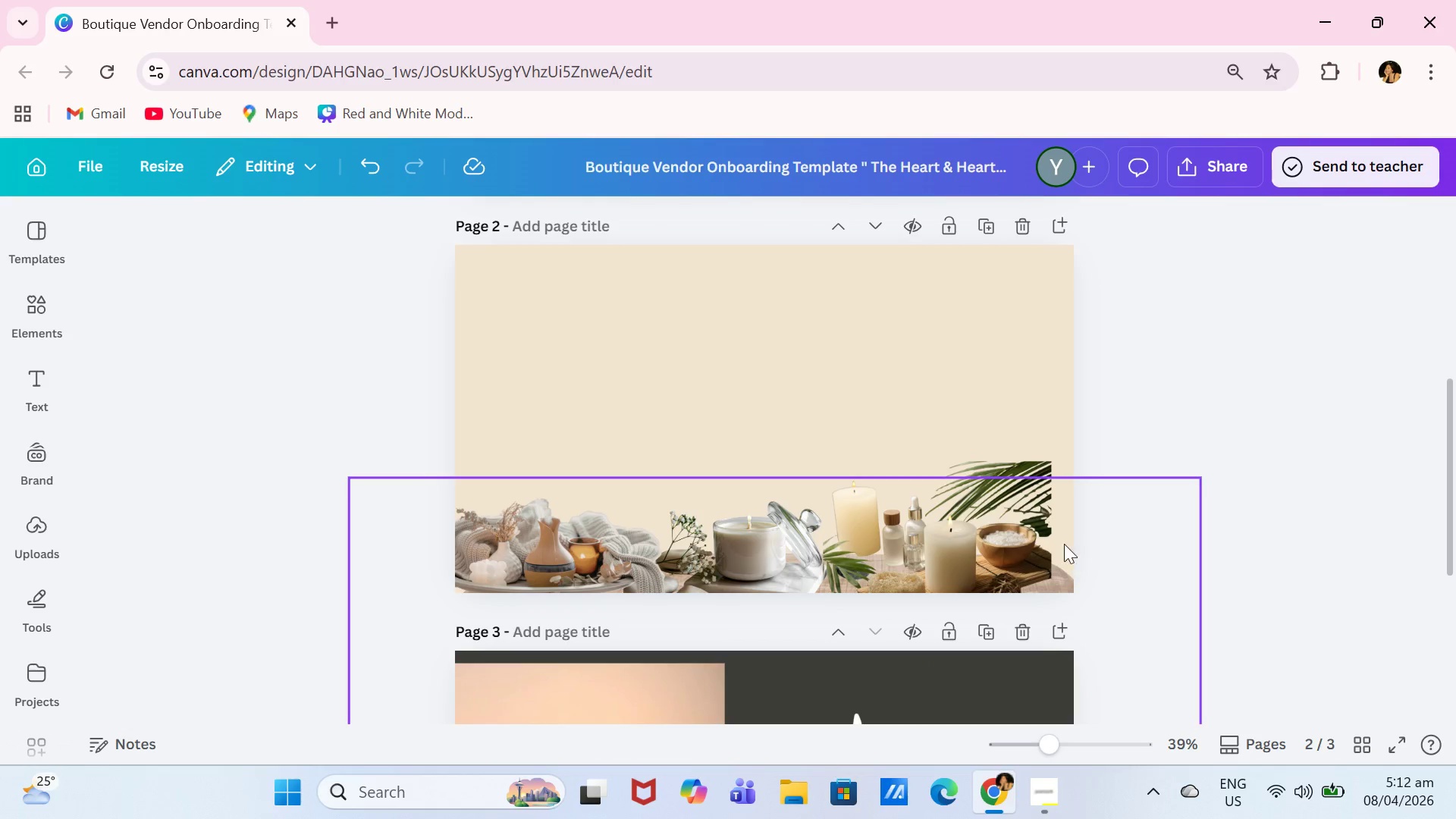 
left_click([1035, 541])
 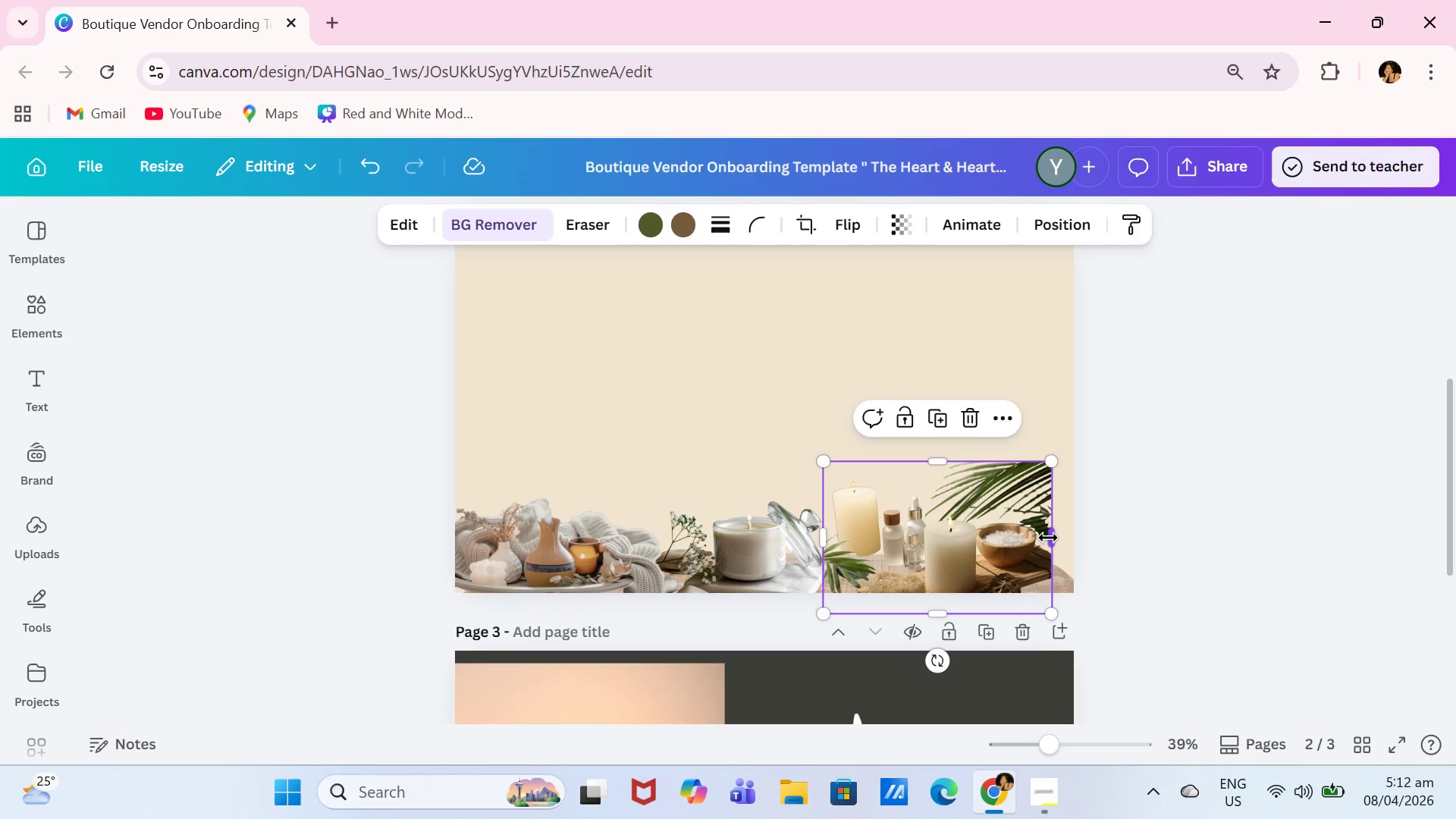 
left_click_drag(start_coordinate=[1048, 538], to_coordinate=[1078, 538])
 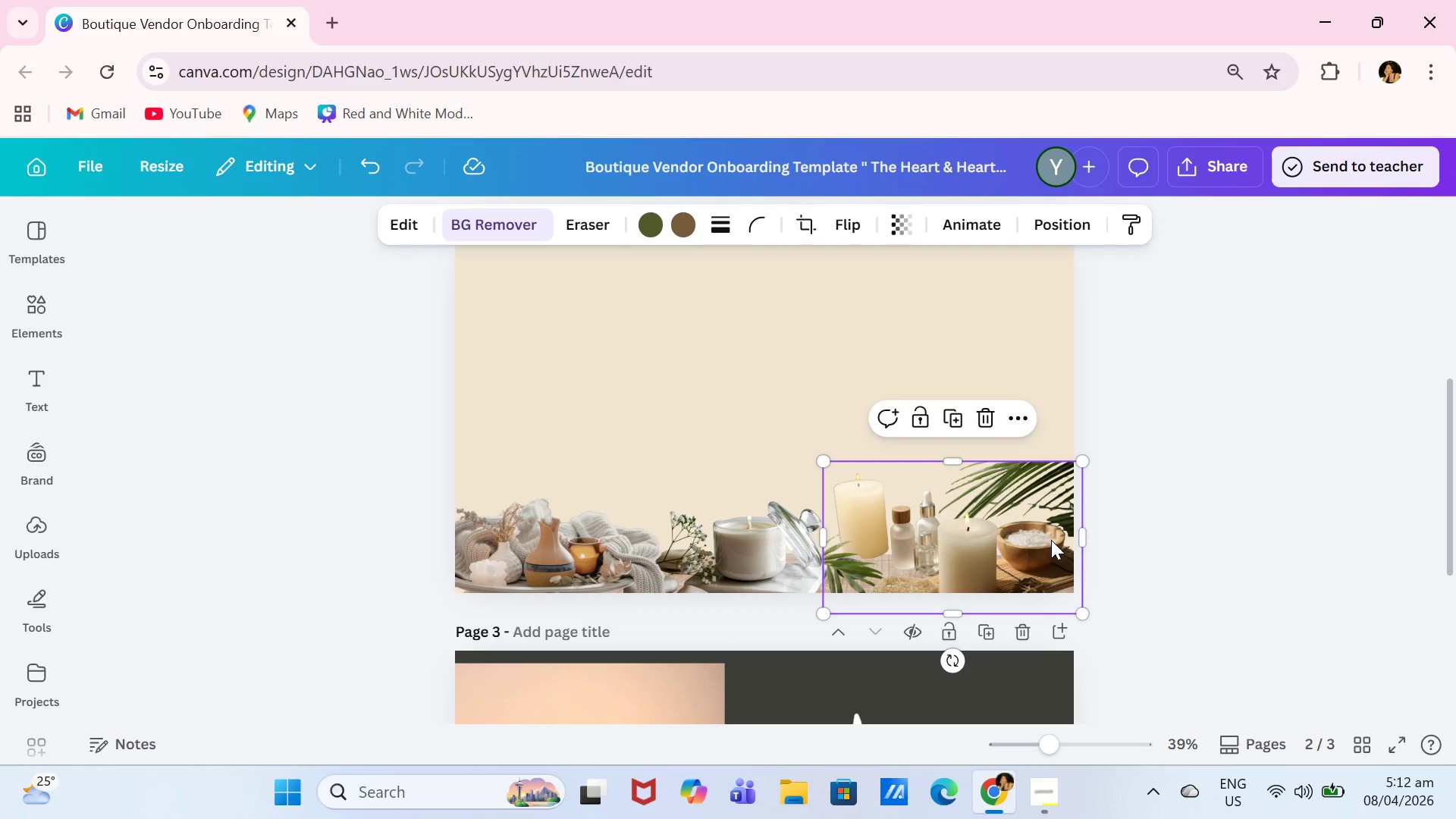 
left_click_drag(start_coordinate=[1050, 544], to_coordinate=[1050, 554])
 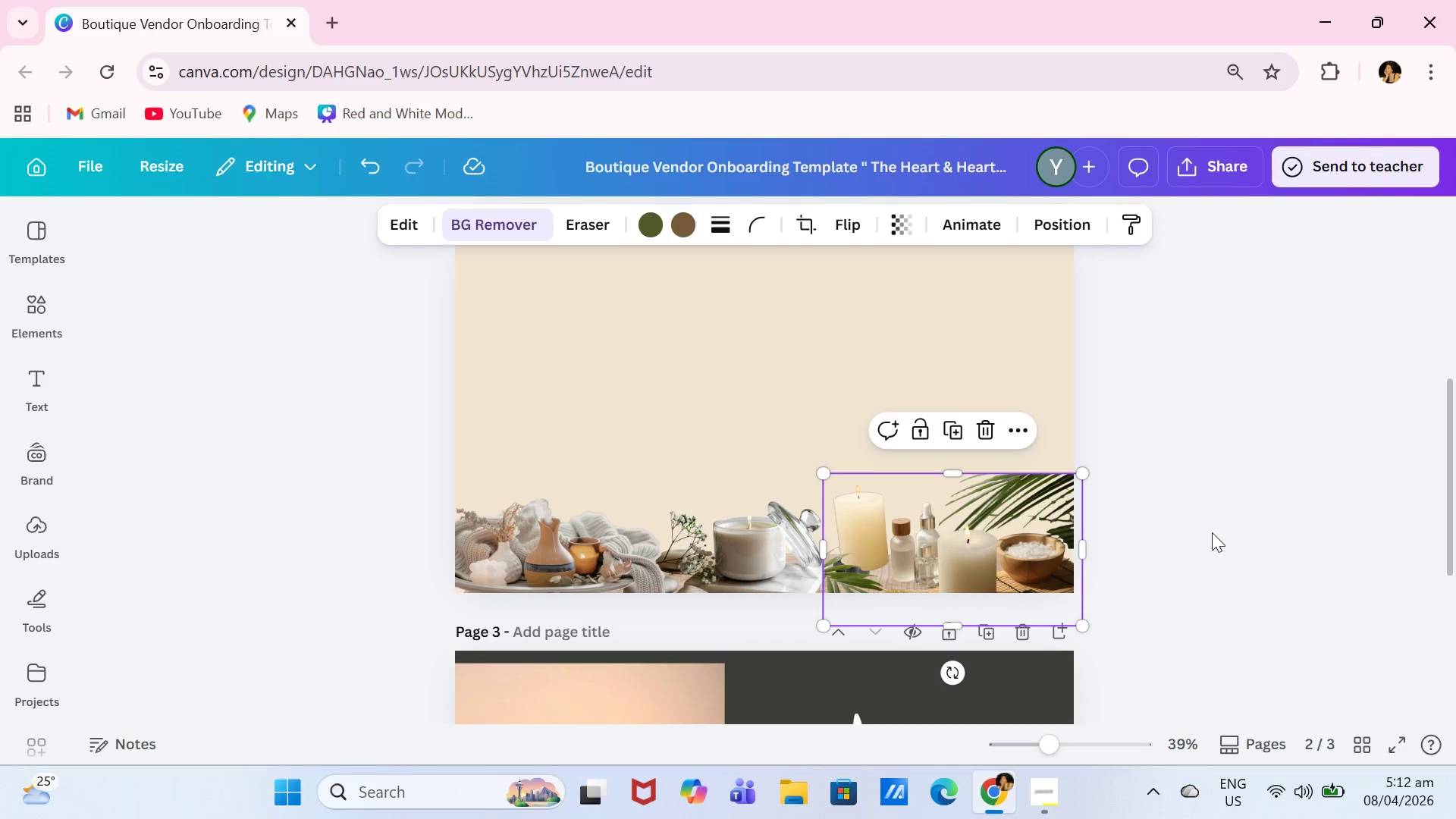 
left_click([1212, 539])
 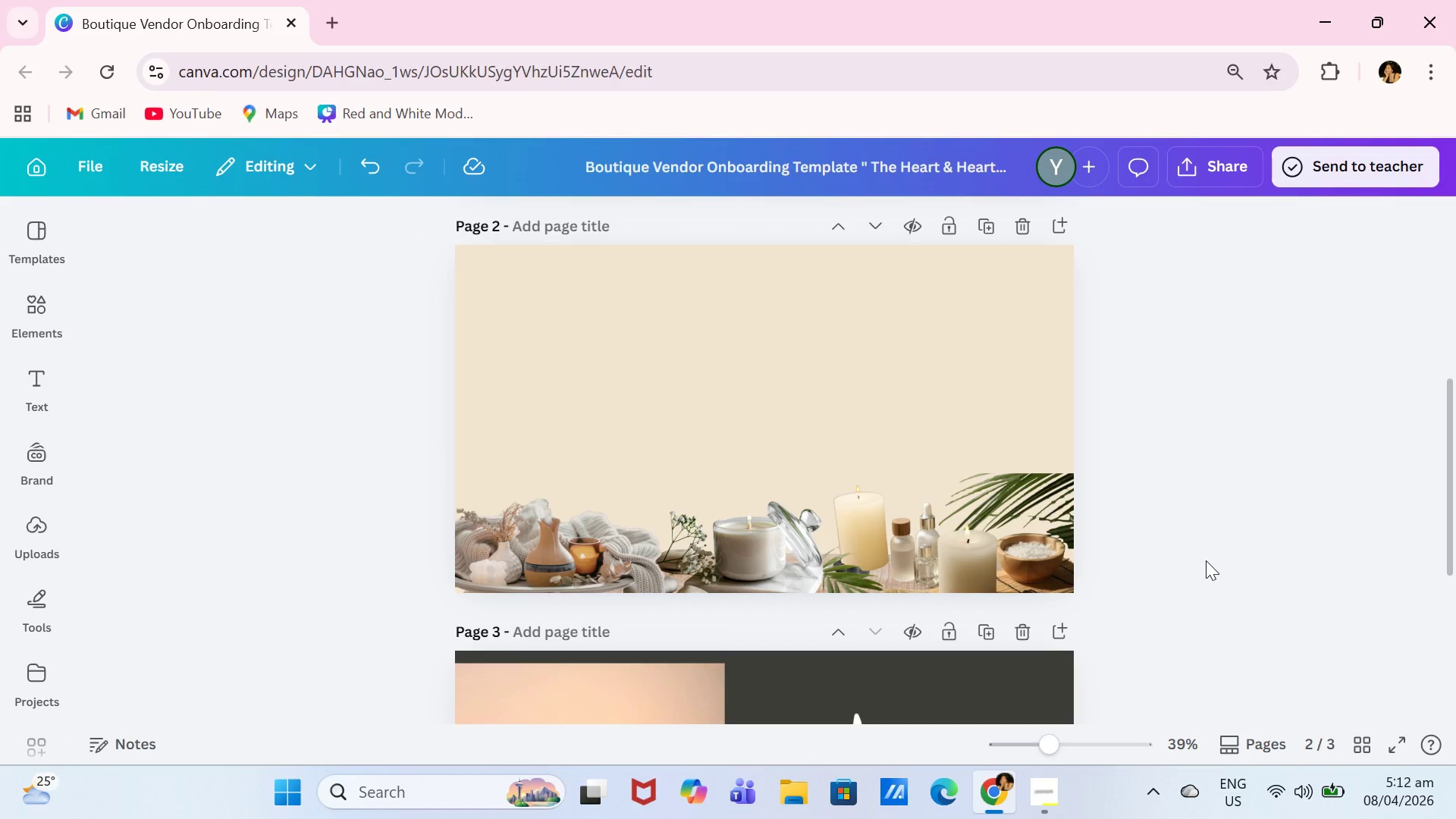 
scroll: coordinate [1206, 560], scroll_direction: none, amount: 0.0
 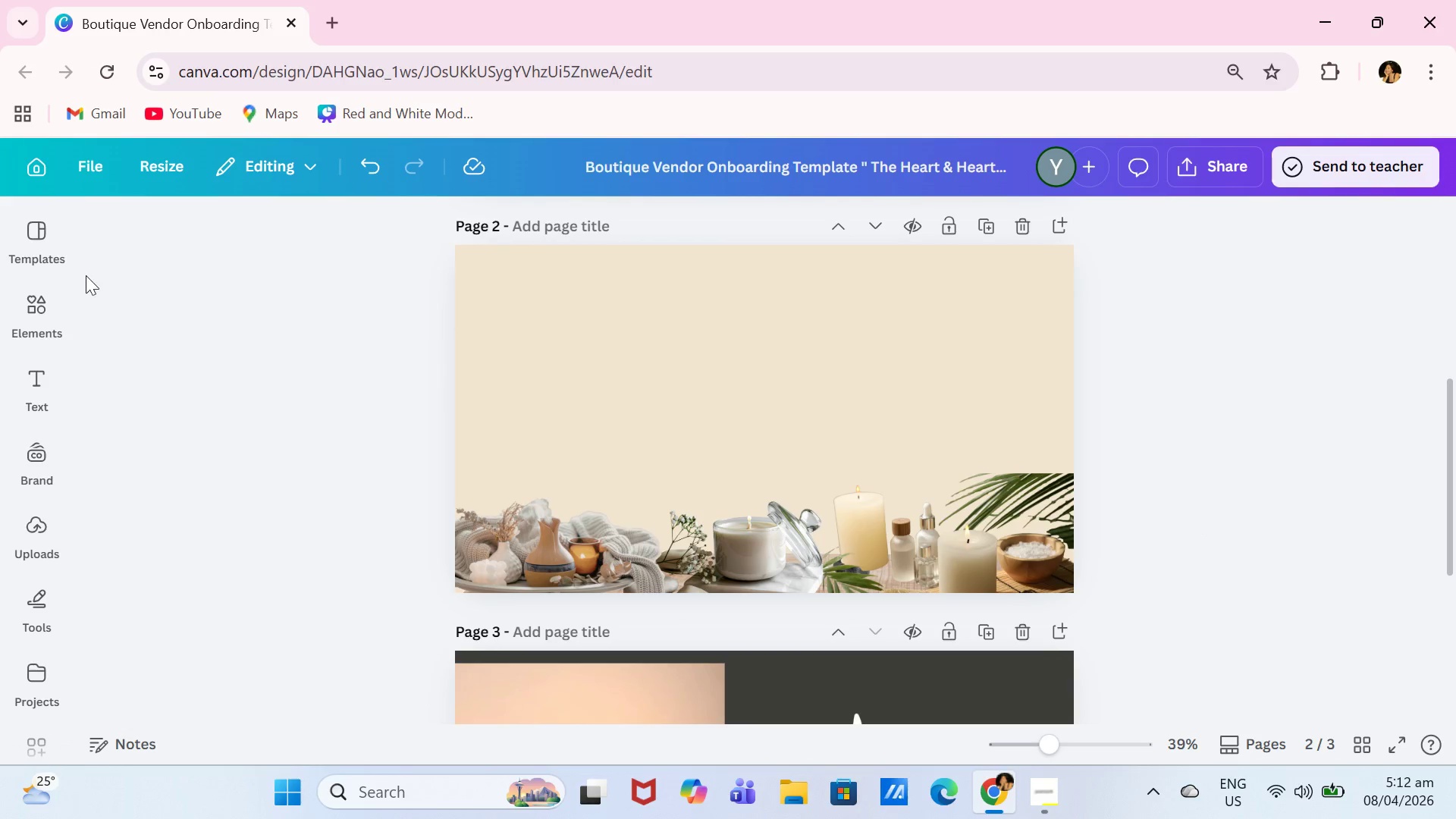 
left_click([822, 375])
 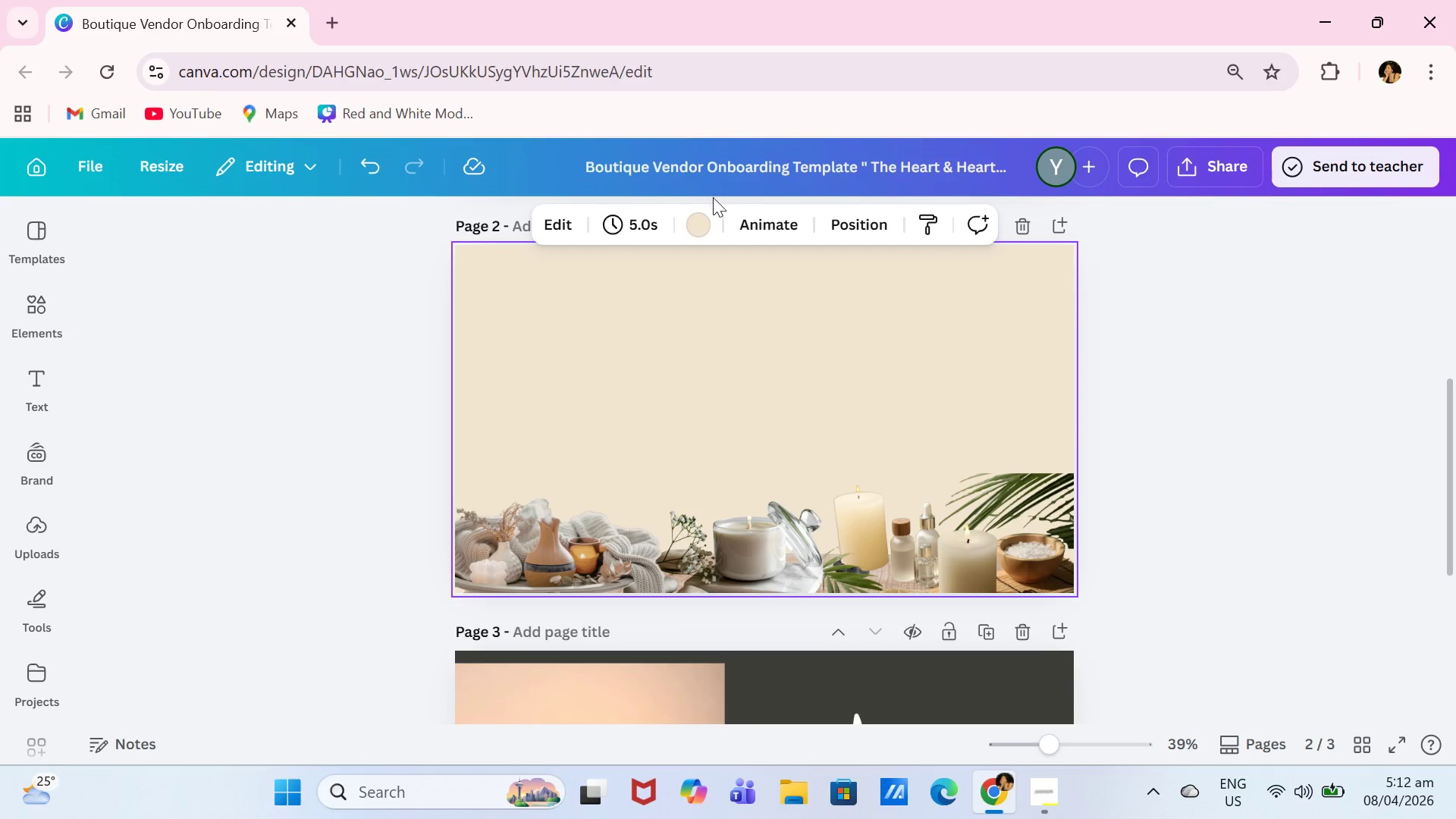 
left_click([698, 212])
 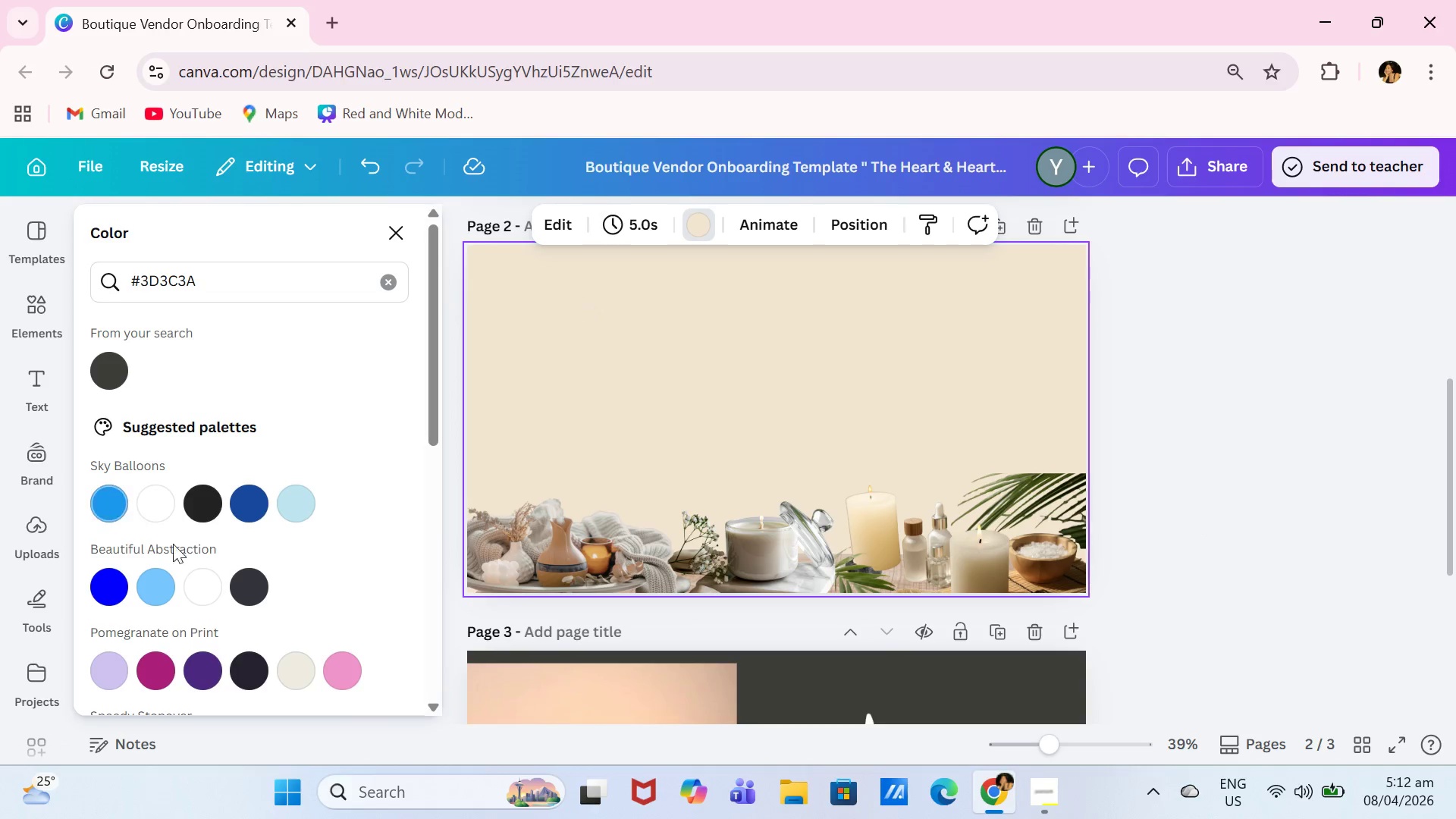 
left_click([203, 580])
 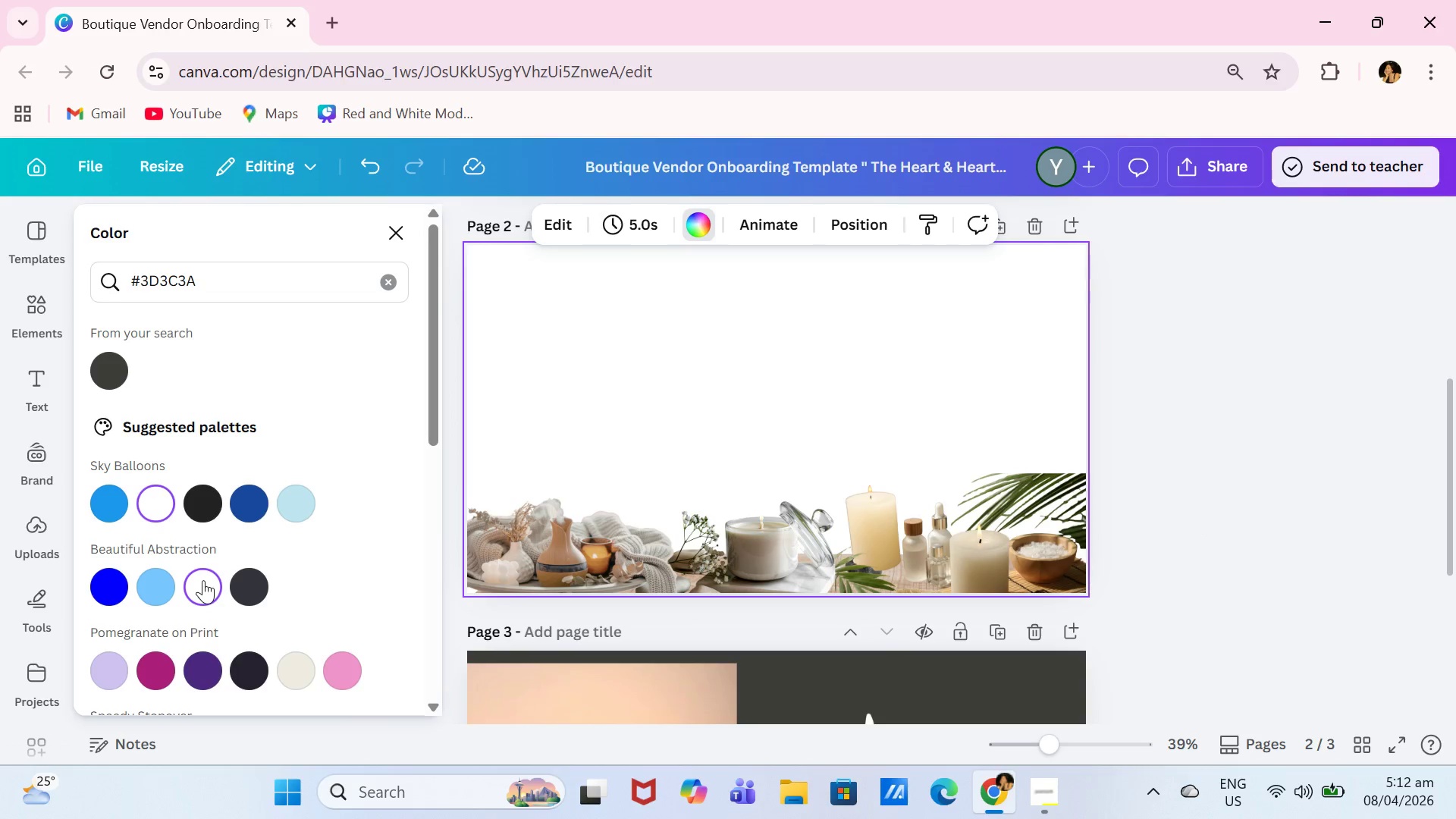 
scroll: coordinate [203, 580], scroll_direction: down, amount: 2.0
 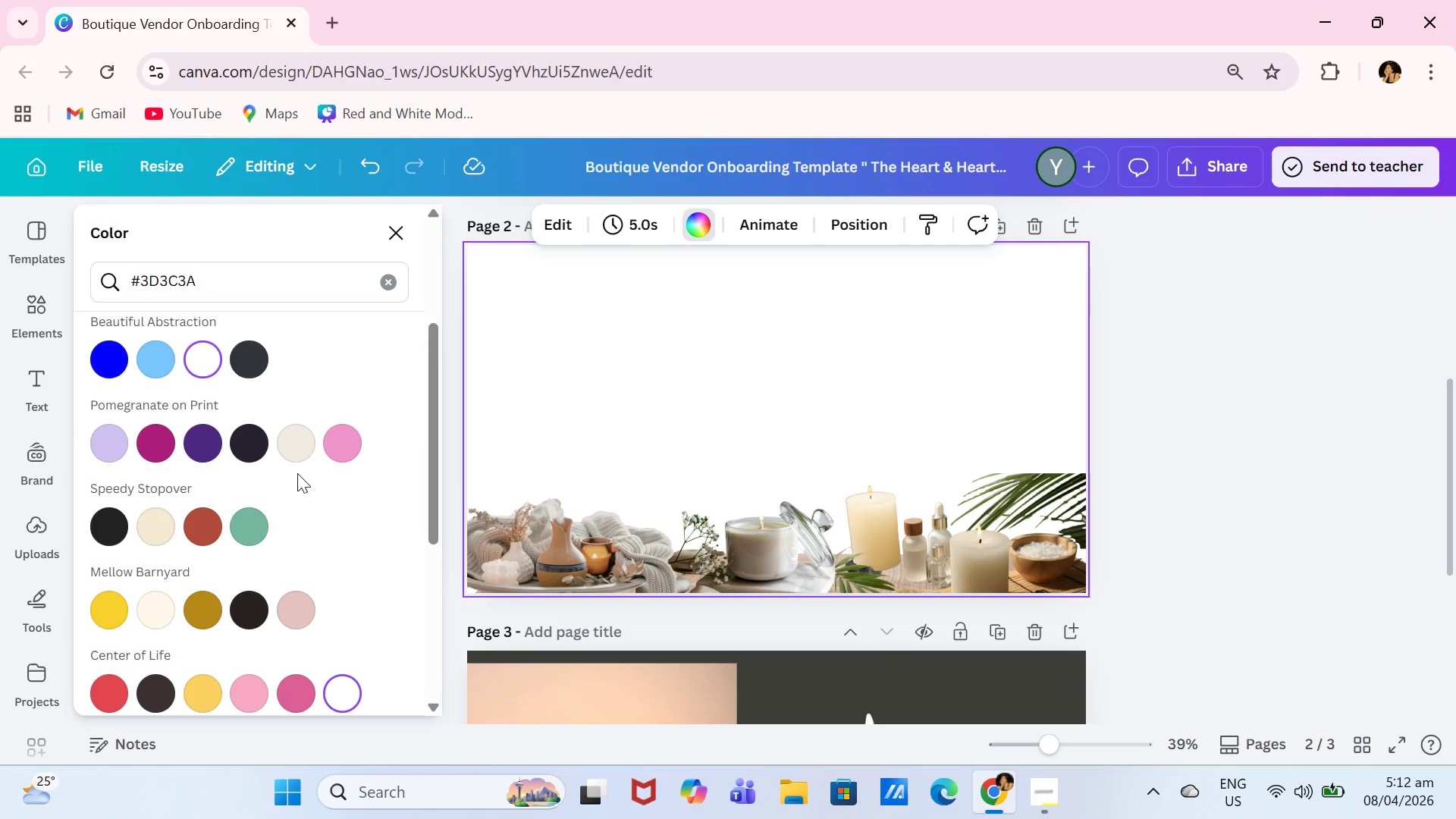 
left_click([303, 439])
 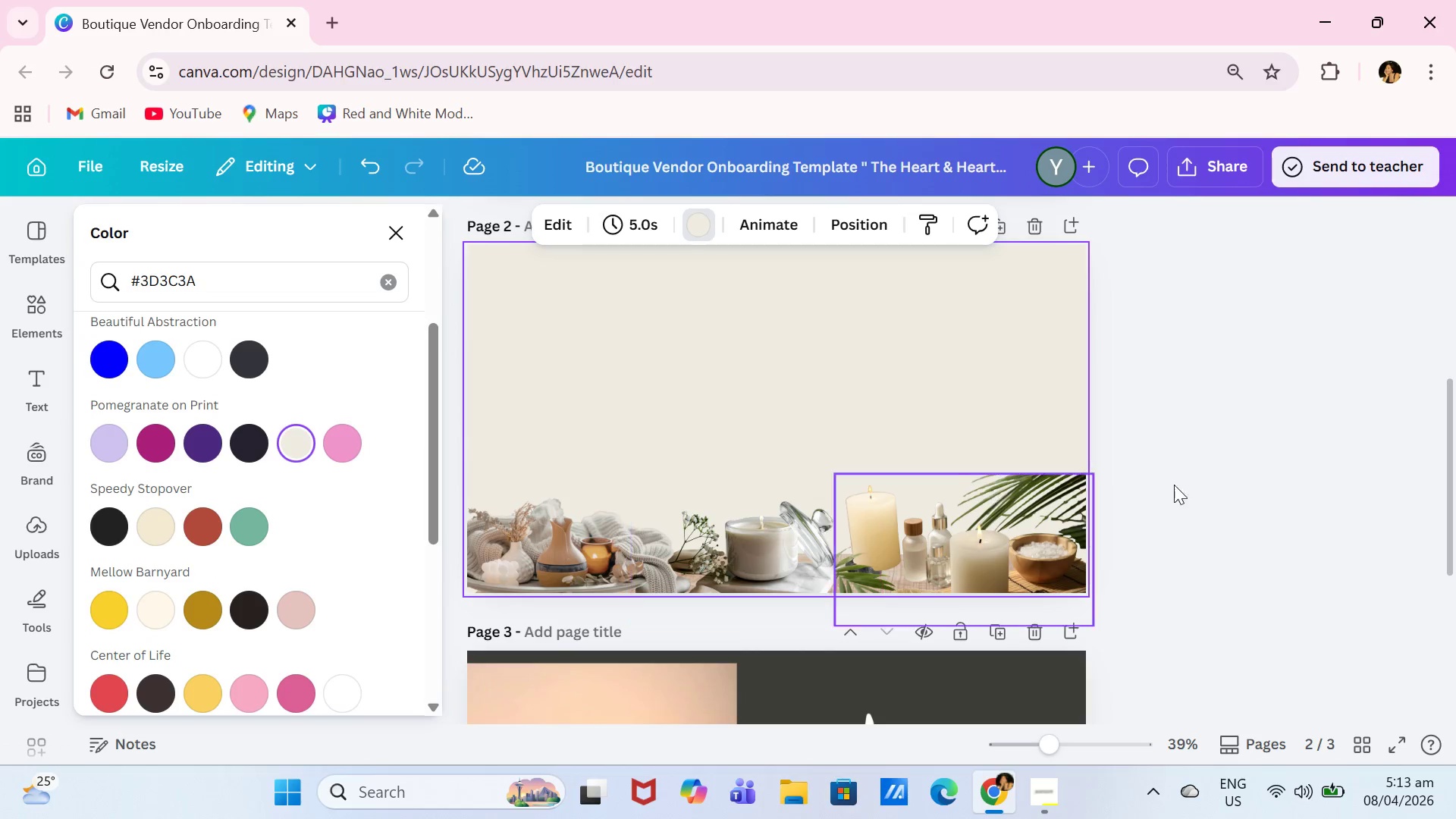 
left_click([1376, 479])
 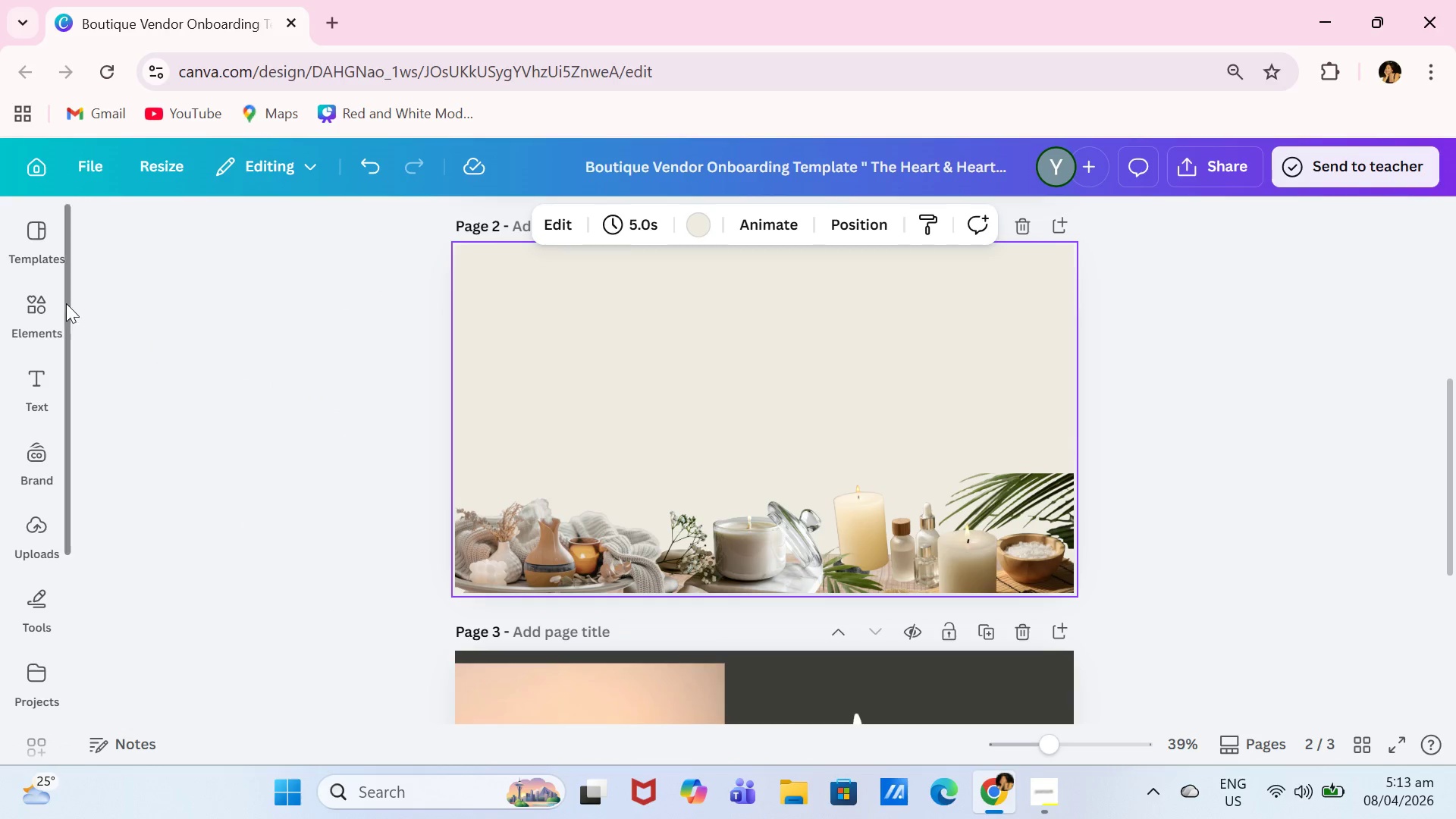 
left_click([35, 310])
 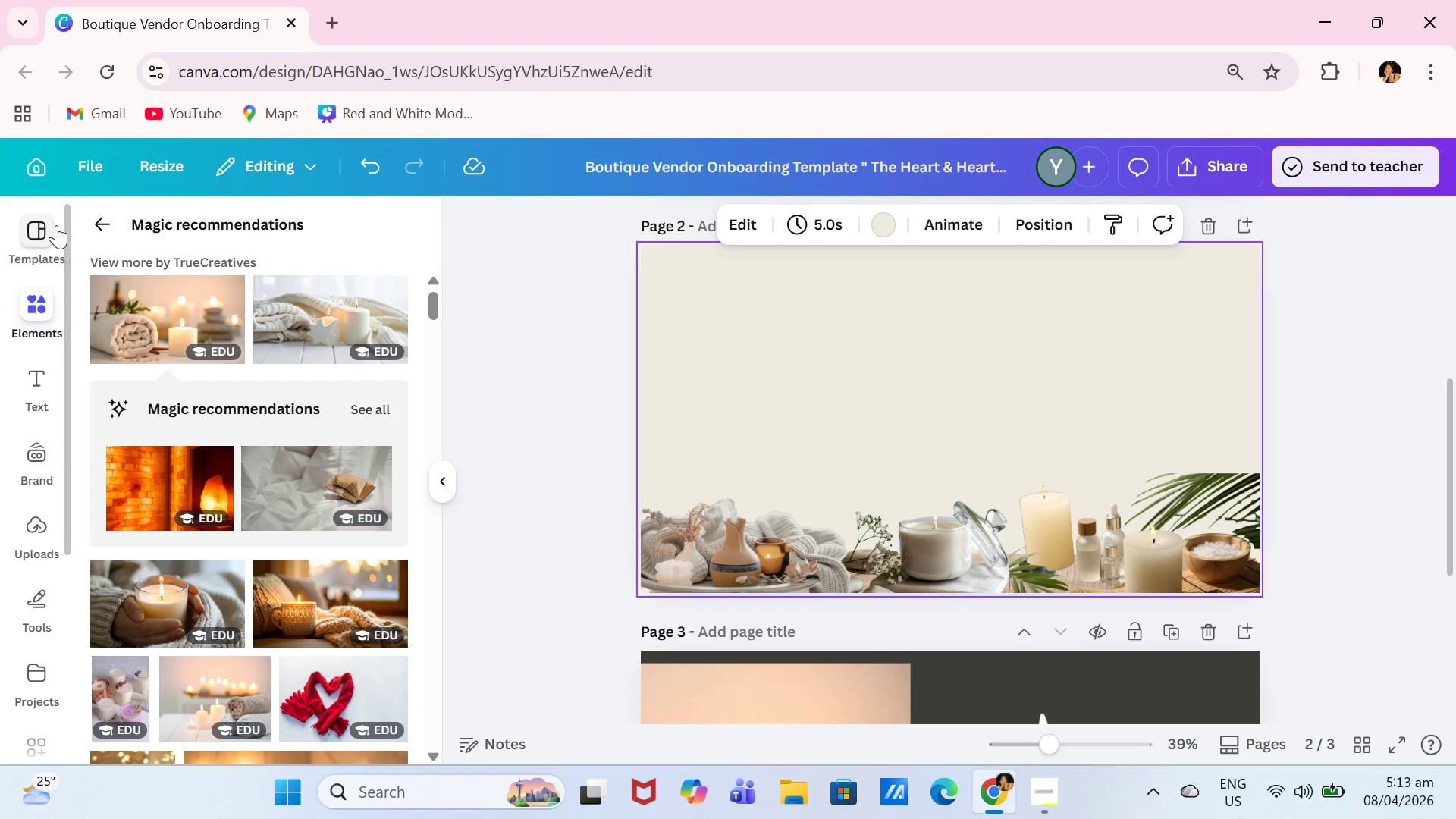 
left_click([101, 218])
 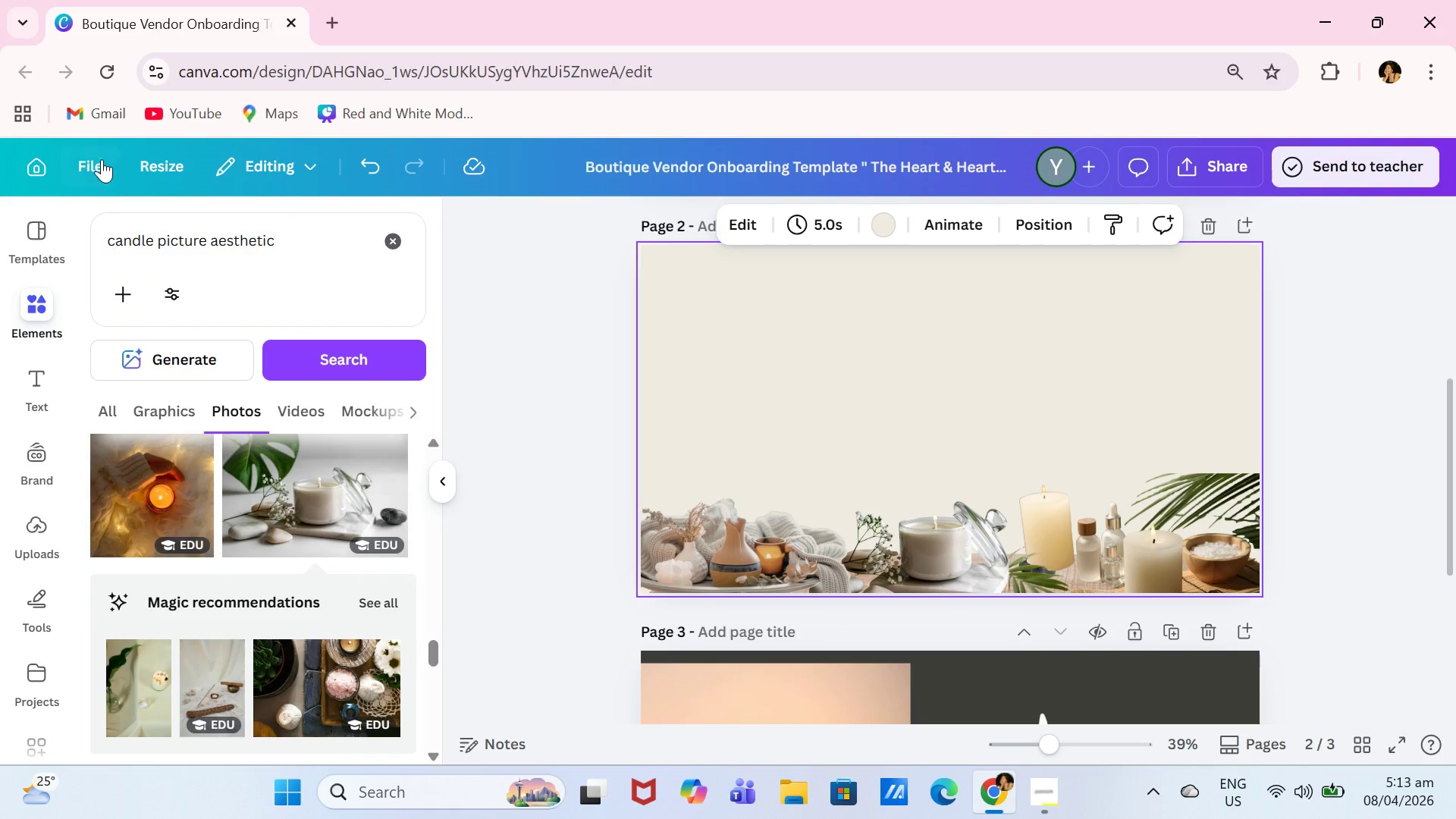 
left_click_drag(start_coordinate=[303, 249], to_coordinate=[63, 243])
 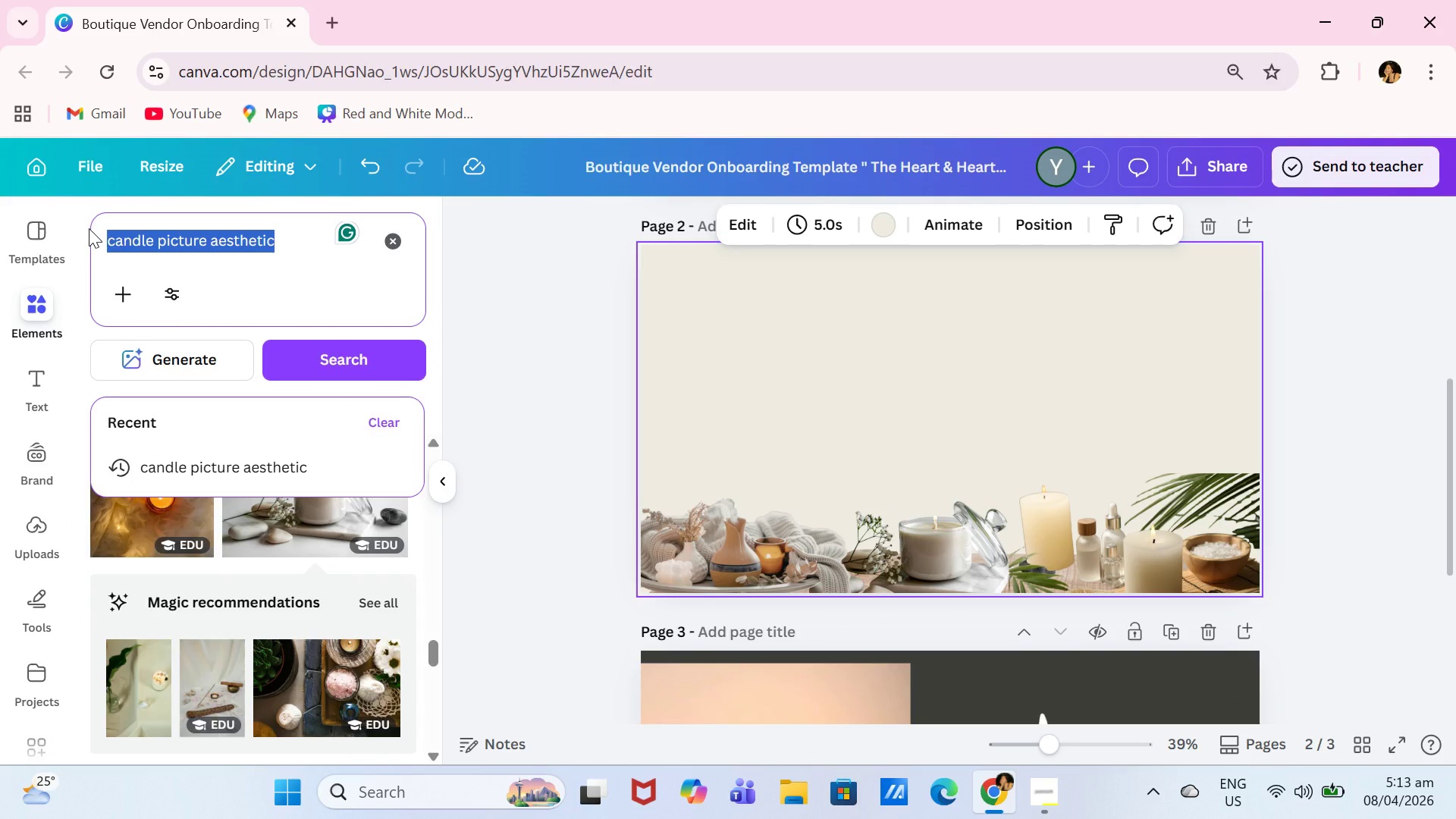 
type(TEXTURE )
 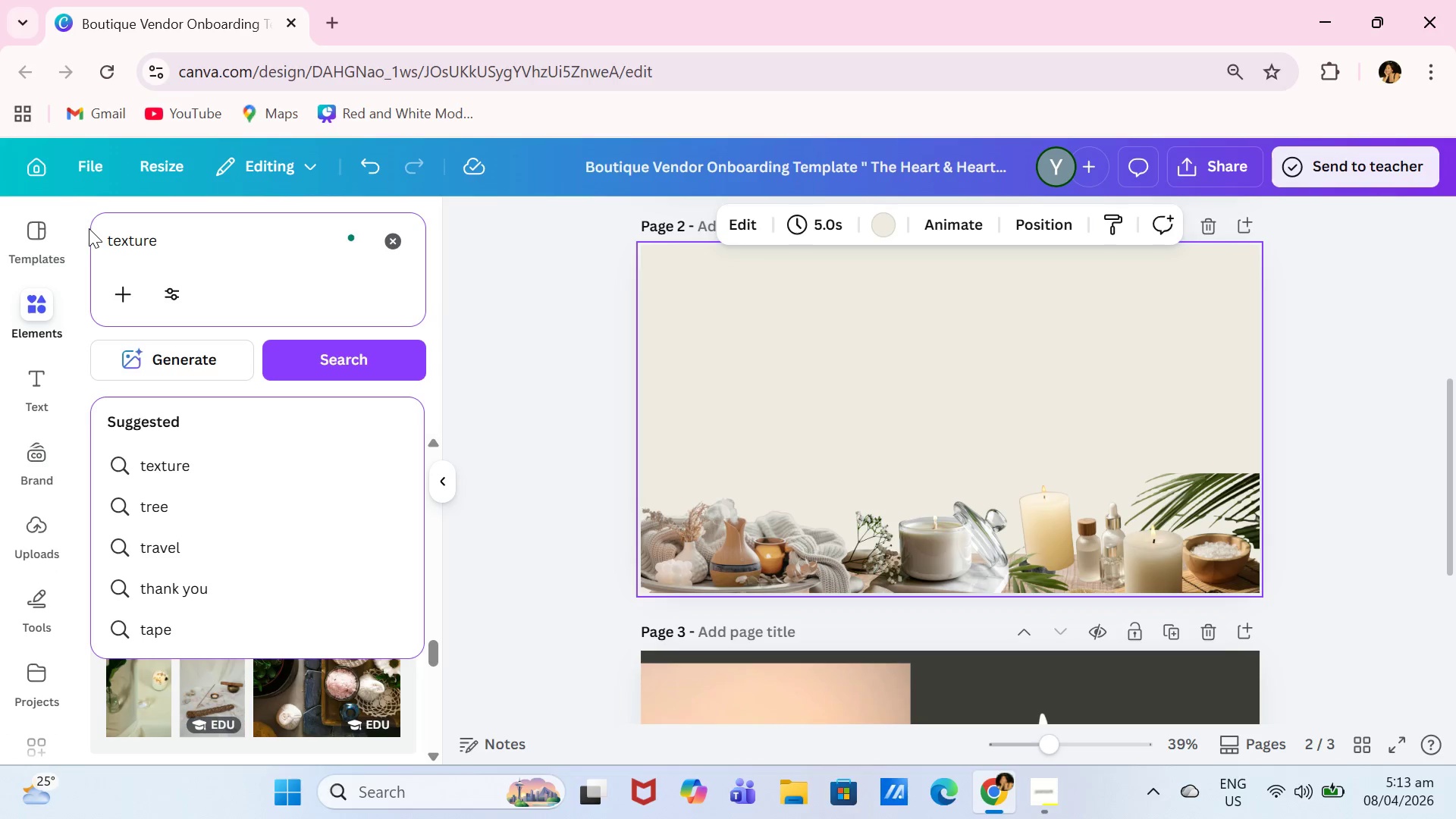 
key(Enter)
 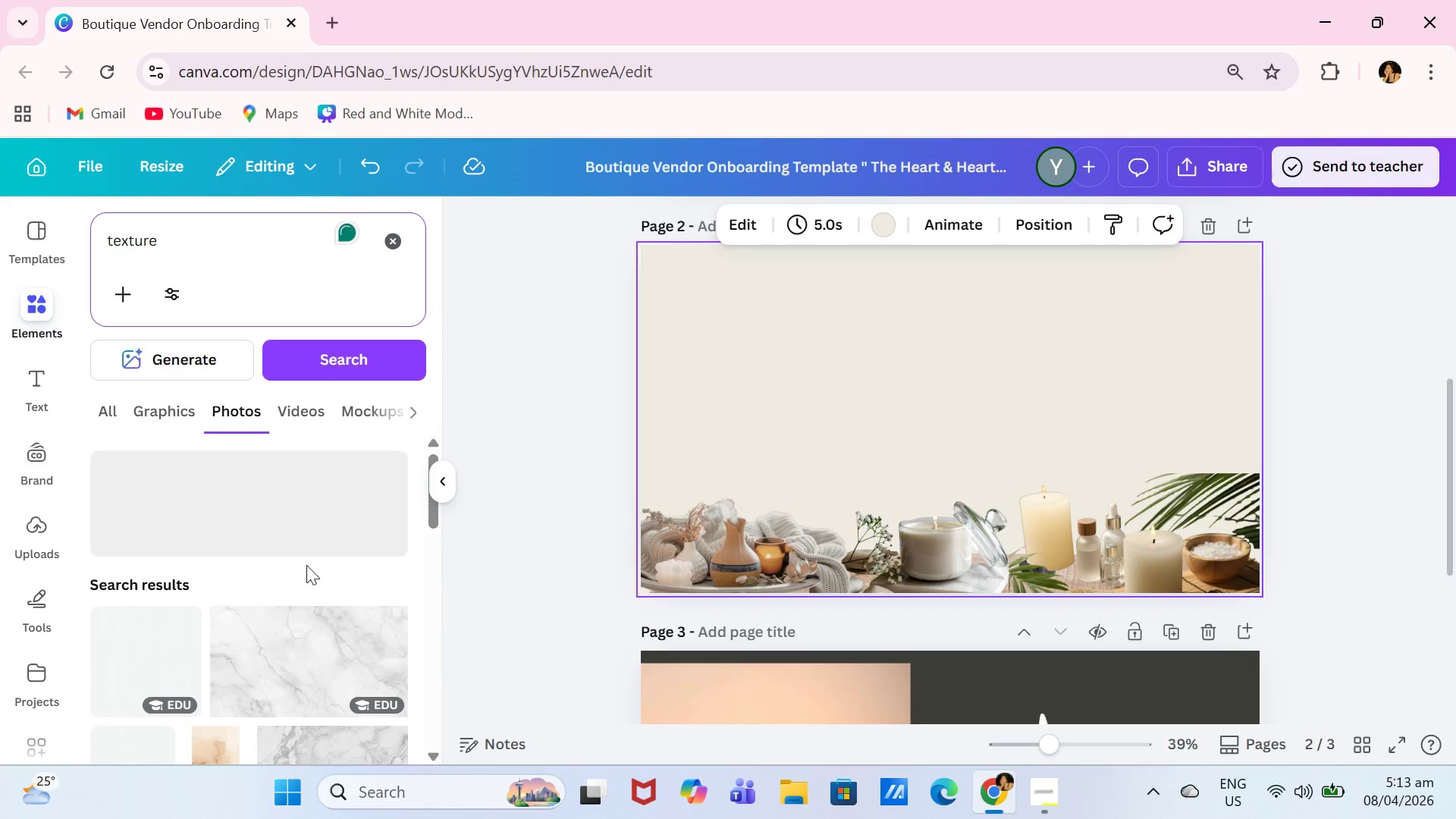 
scroll: coordinate [338, 617], scroll_direction: down, amount: 2.0
 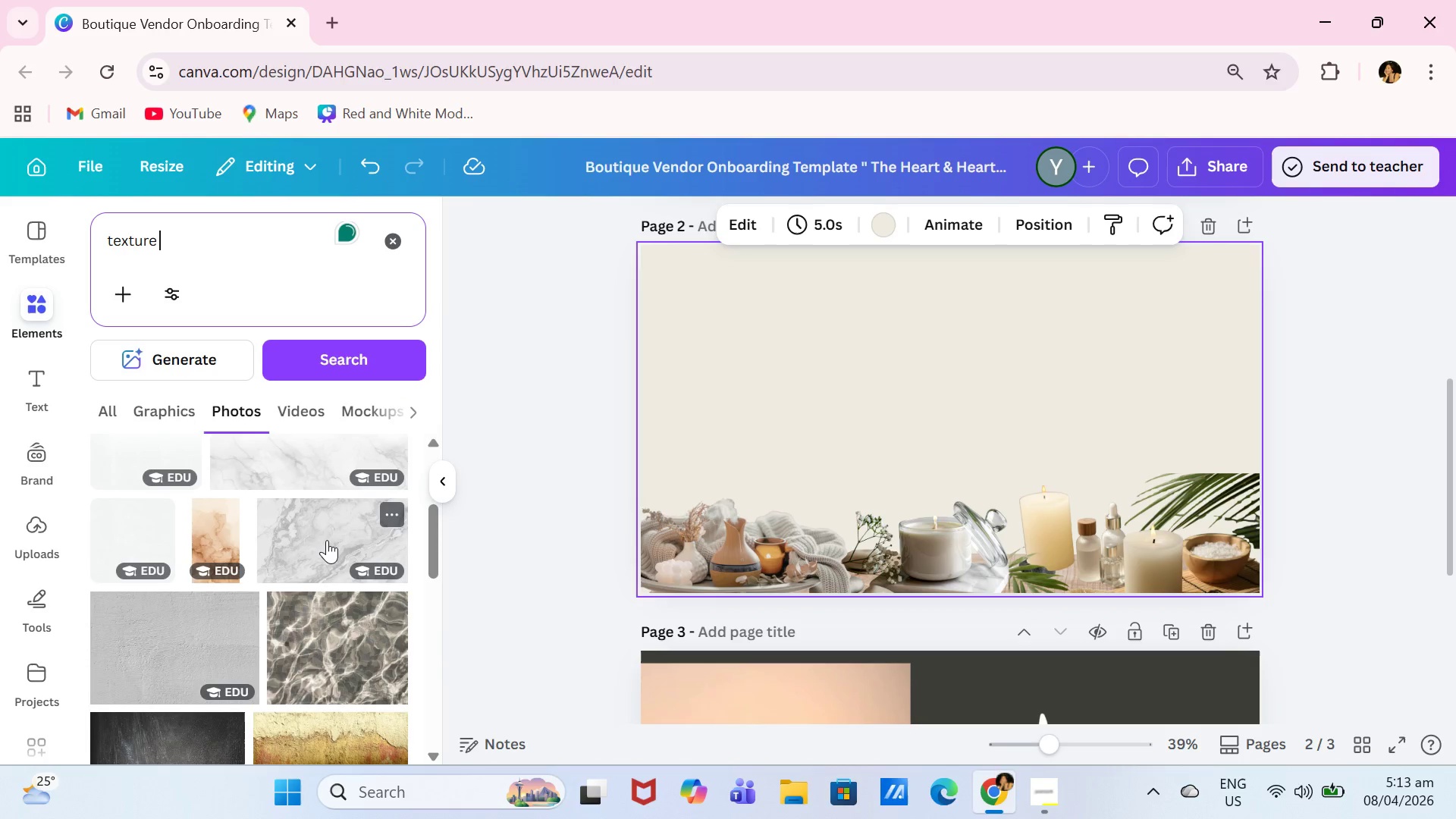 
left_click([327, 538])
 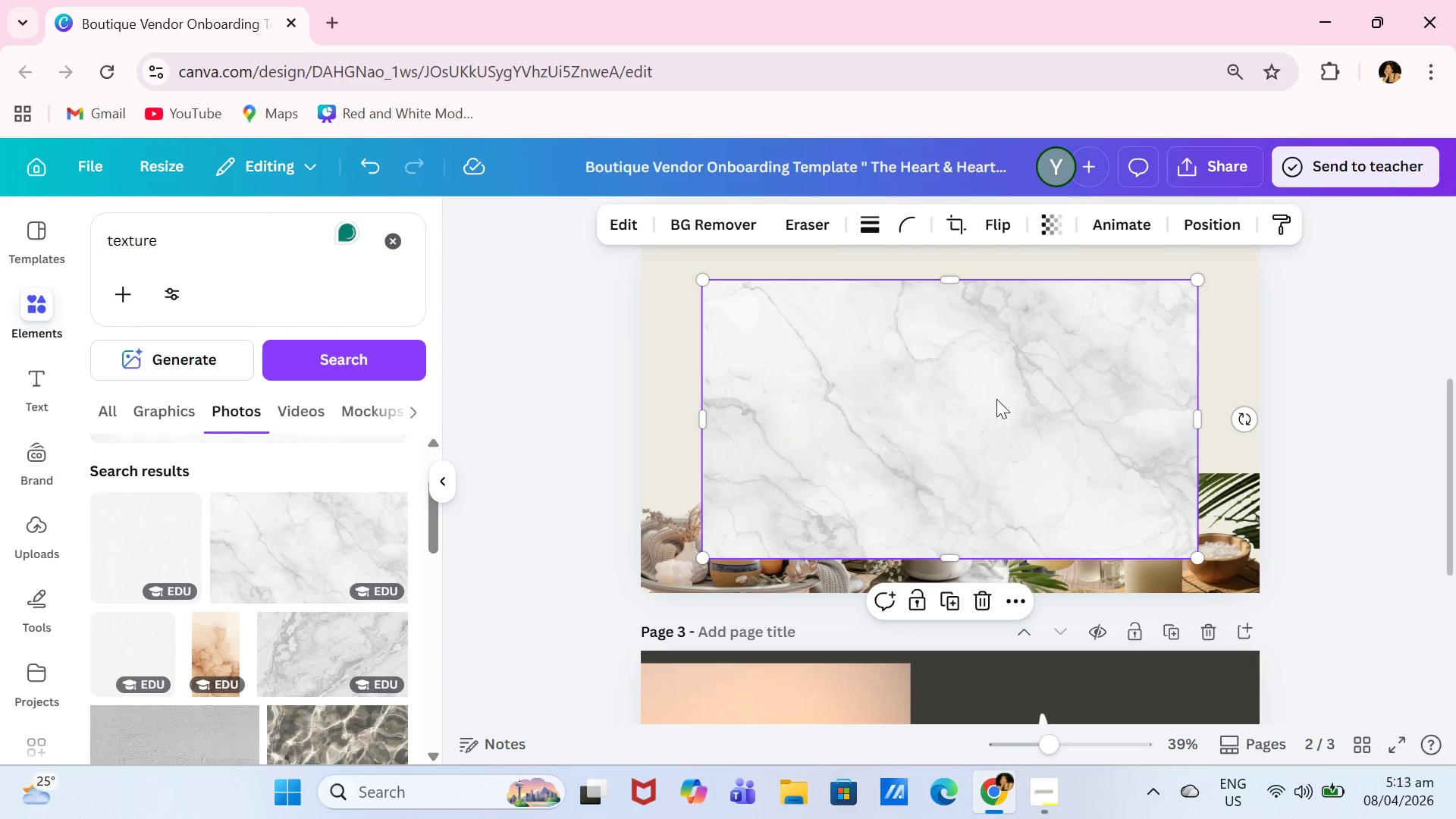 
scroll: coordinate [327, 538], scroll_direction: up, amount: 1.0
 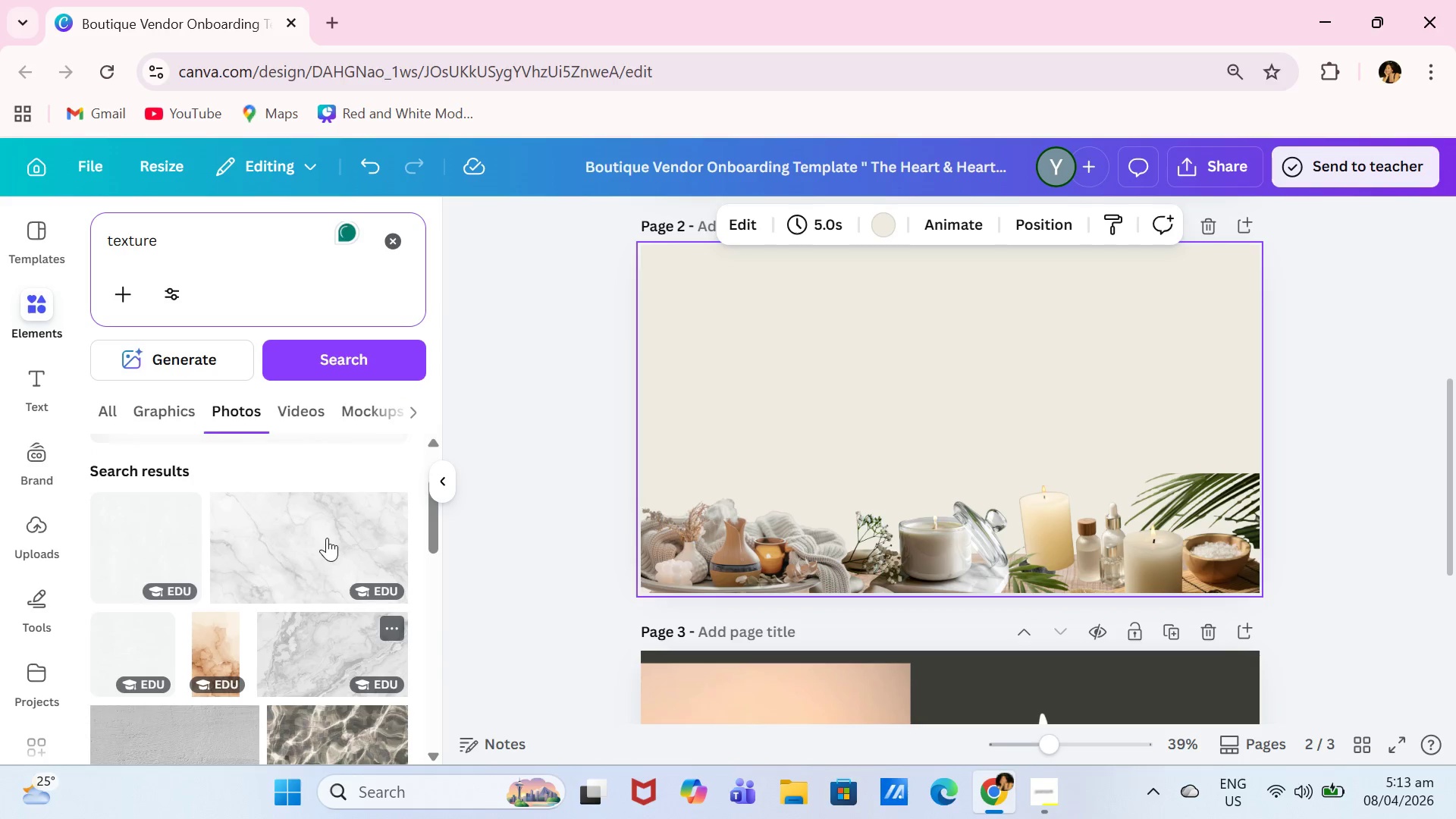 
left_click_drag(start_coordinate=[1057, 391], to_coordinate=[1014, 344])
 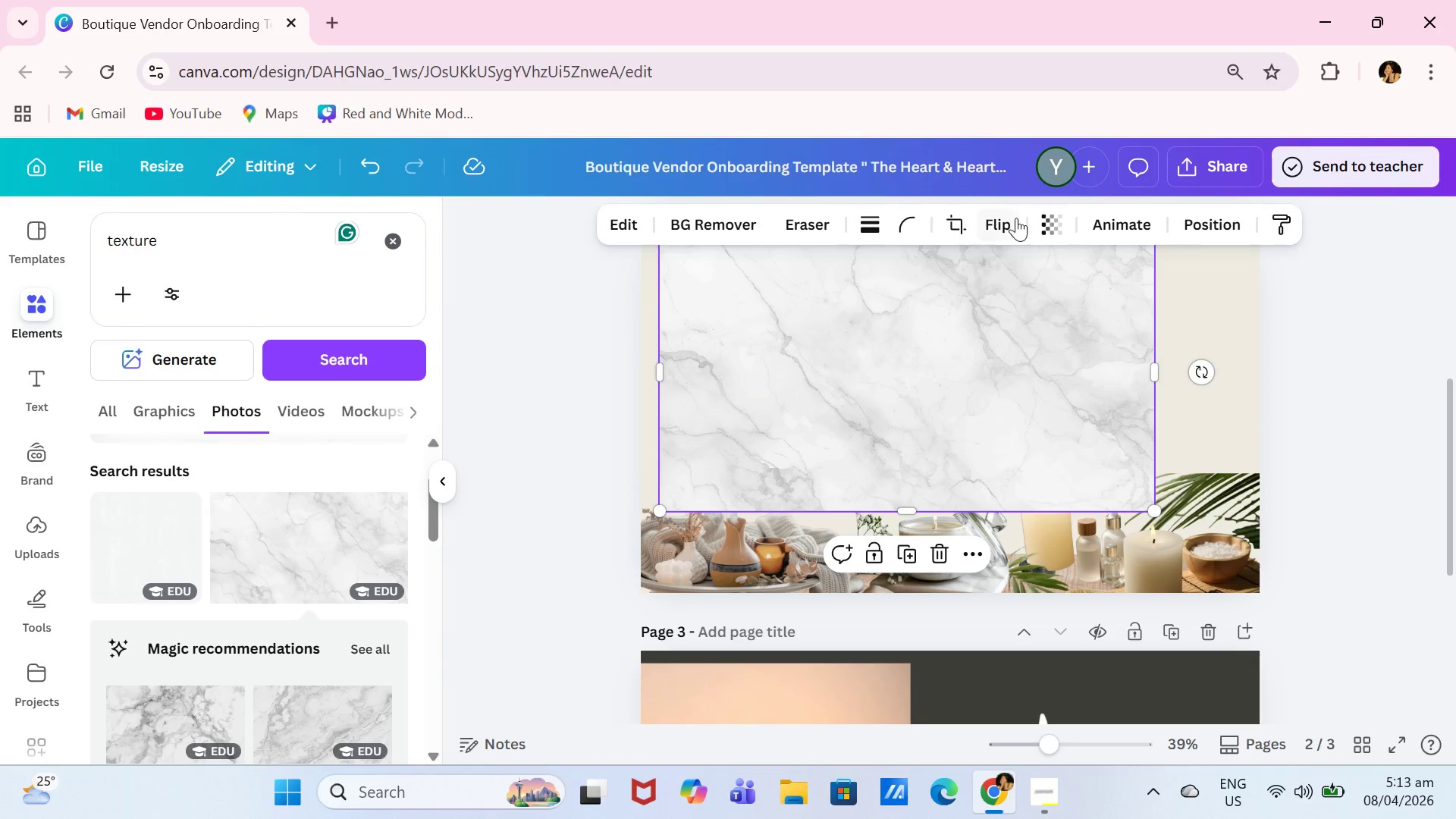 
left_click([1045, 220])
 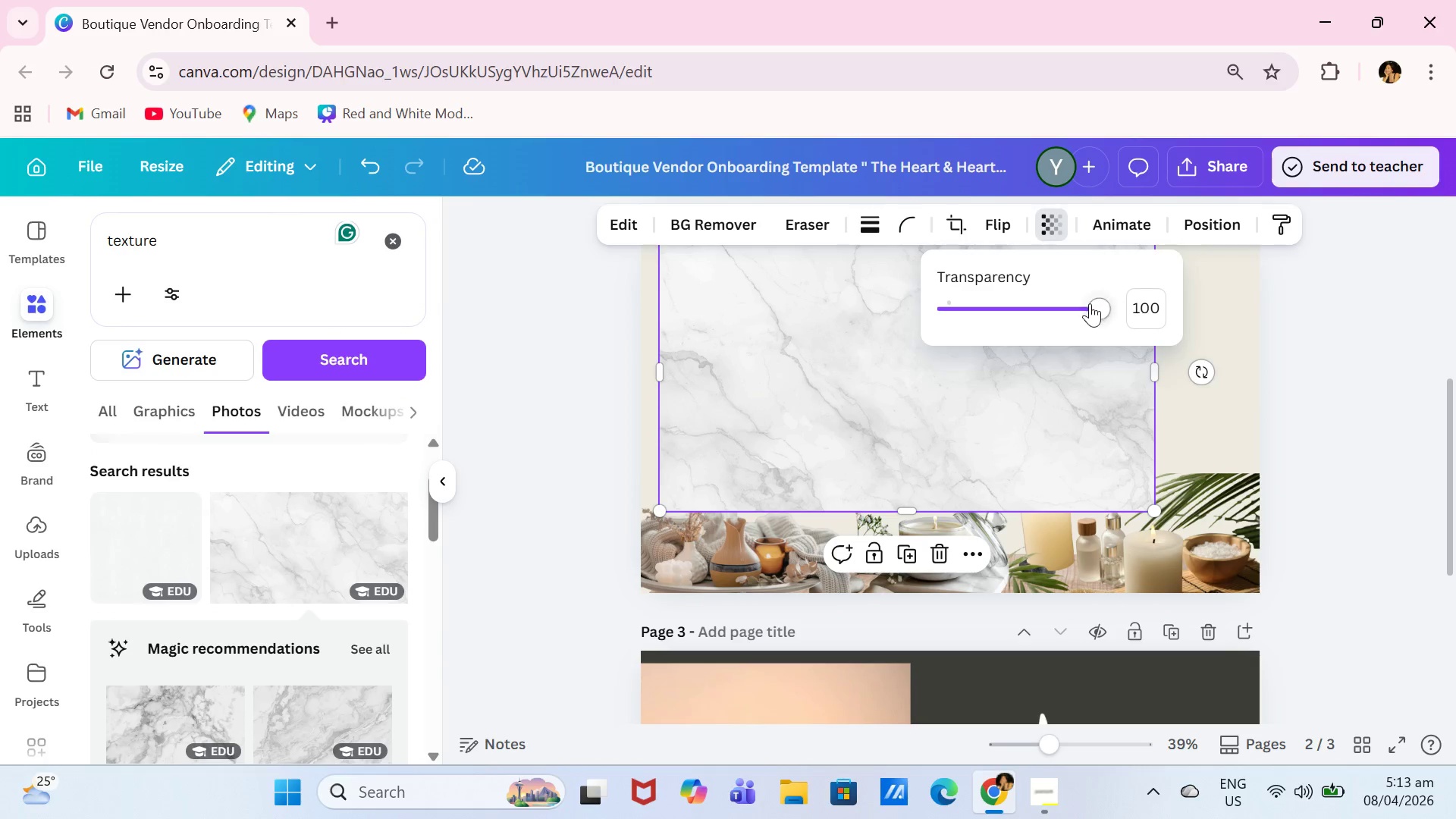 
left_click_drag(start_coordinate=[1090, 306], to_coordinate=[1001, 335])
 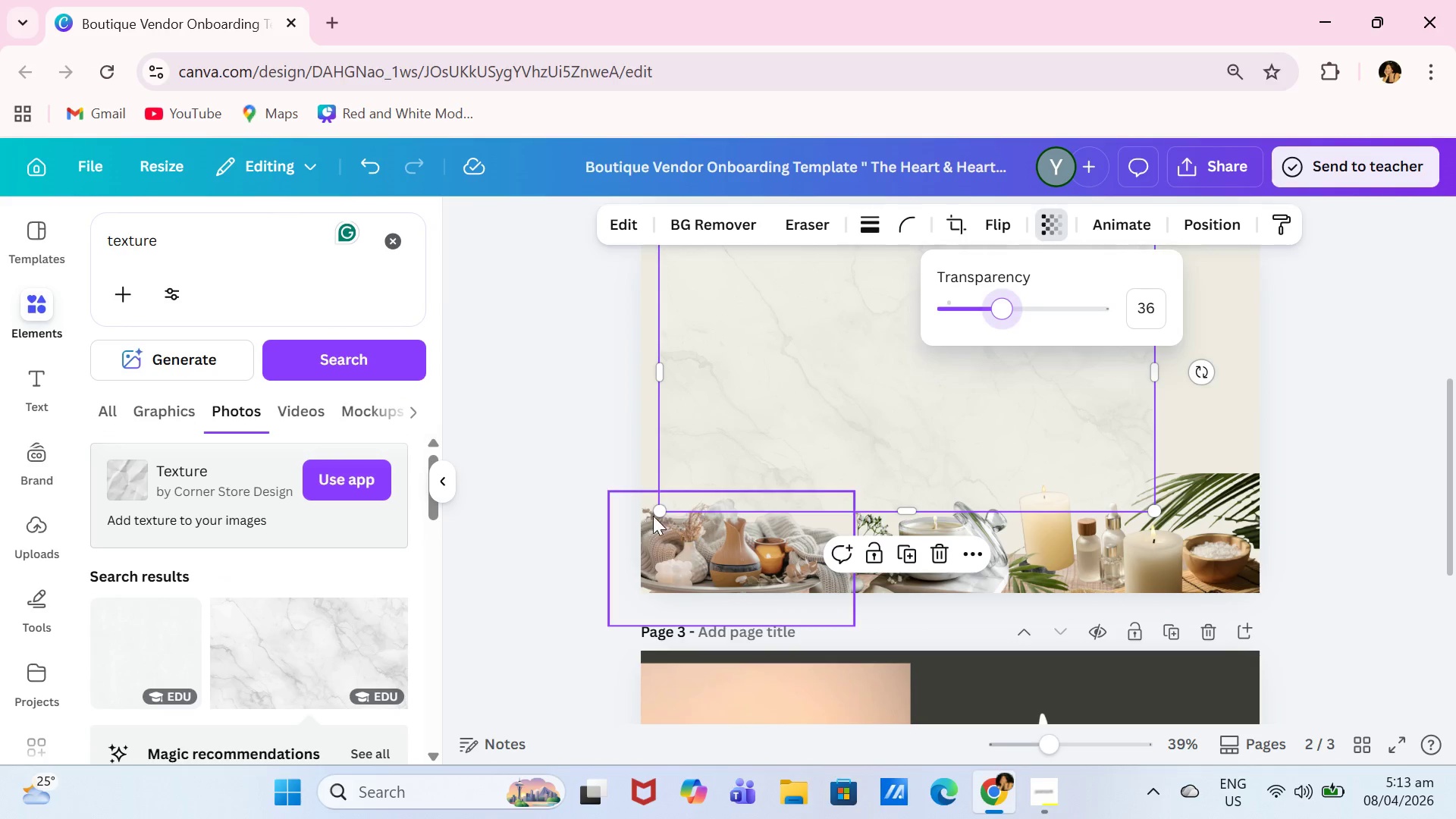 
left_click_drag(start_coordinate=[656, 513], to_coordinate=[620, 553])
 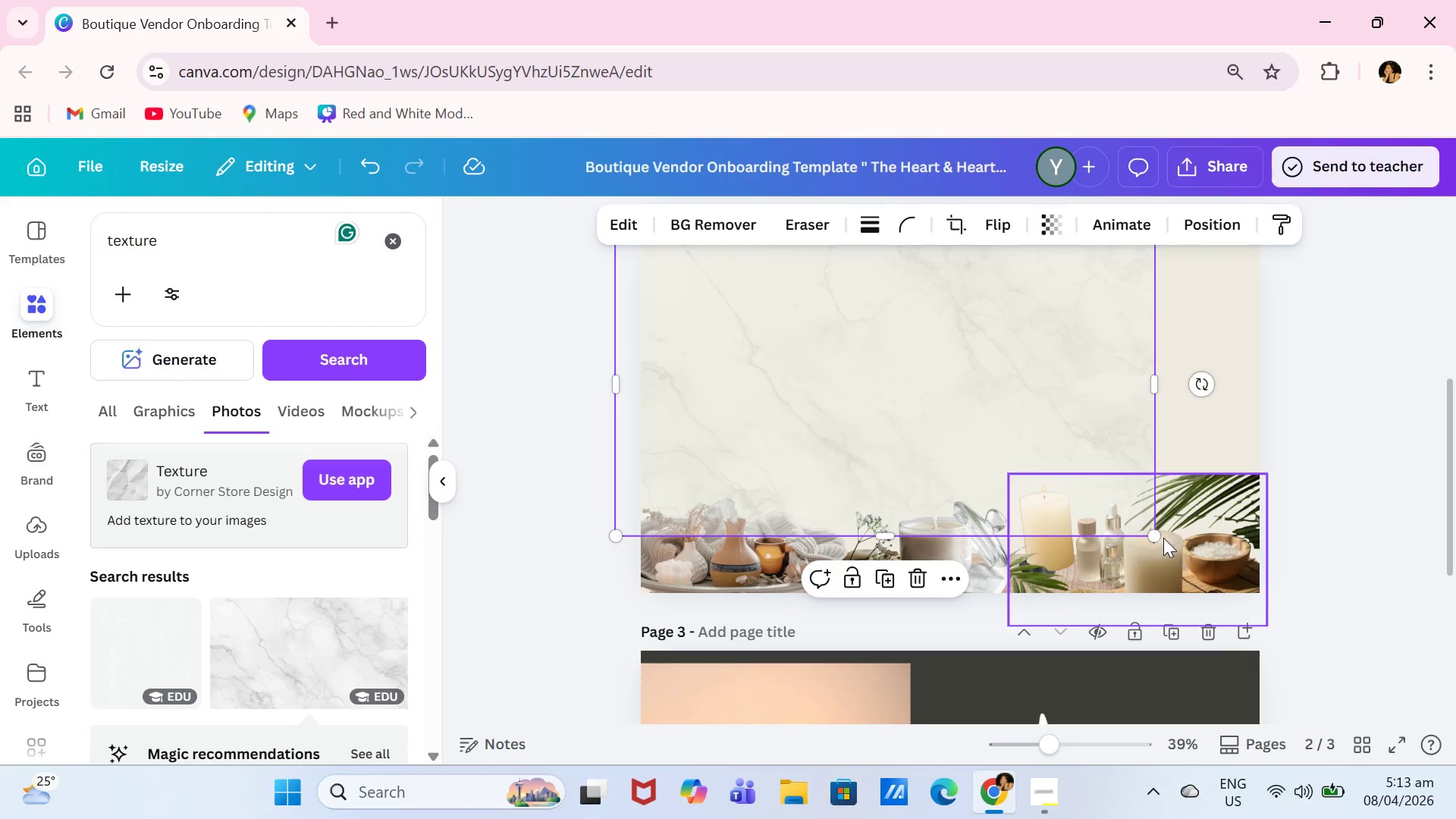 
left_click_drag(start_coordinate=[1159, 538], to_coordinate=[1327, 624])
 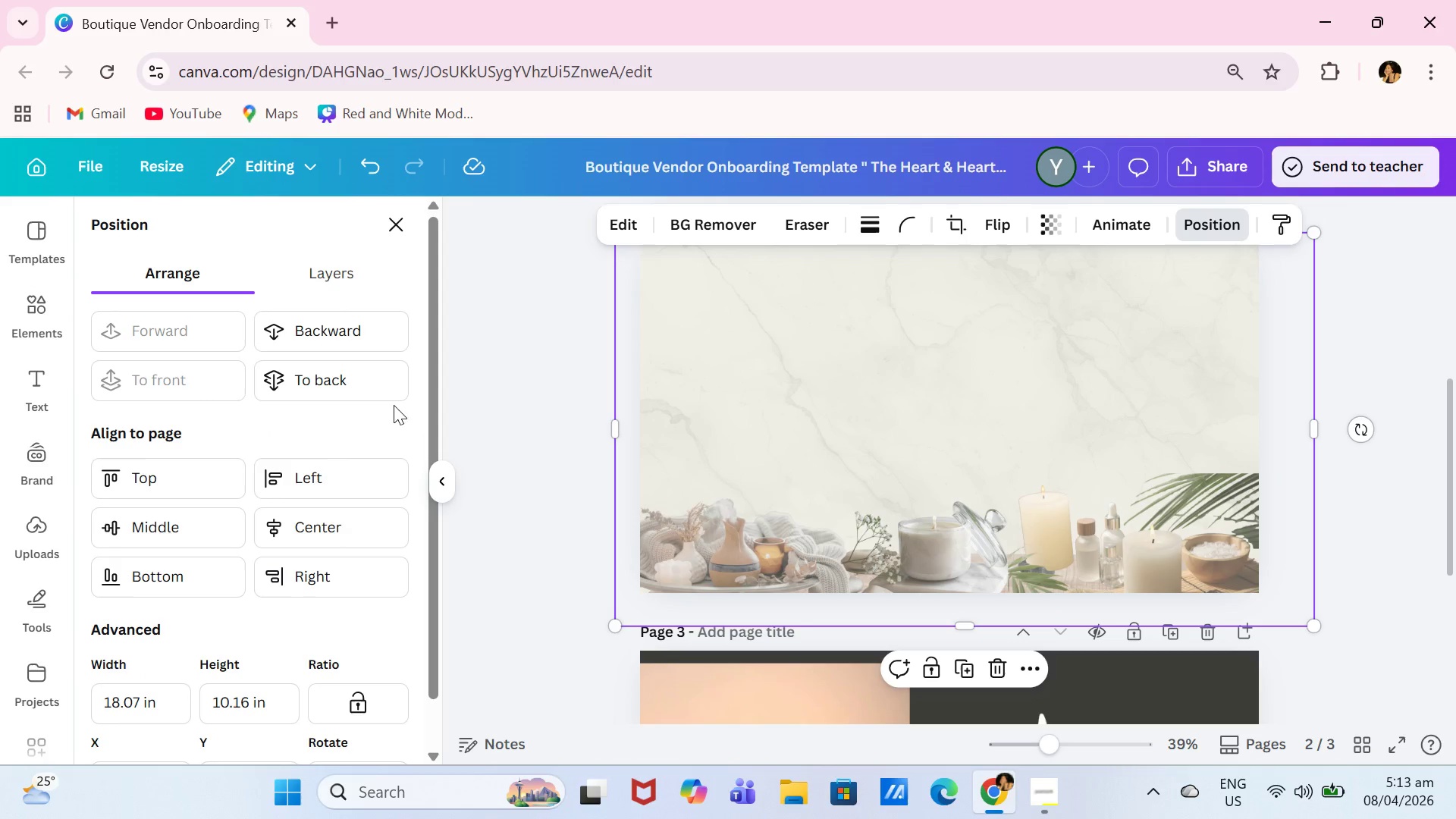 
double_click([381, 376])
 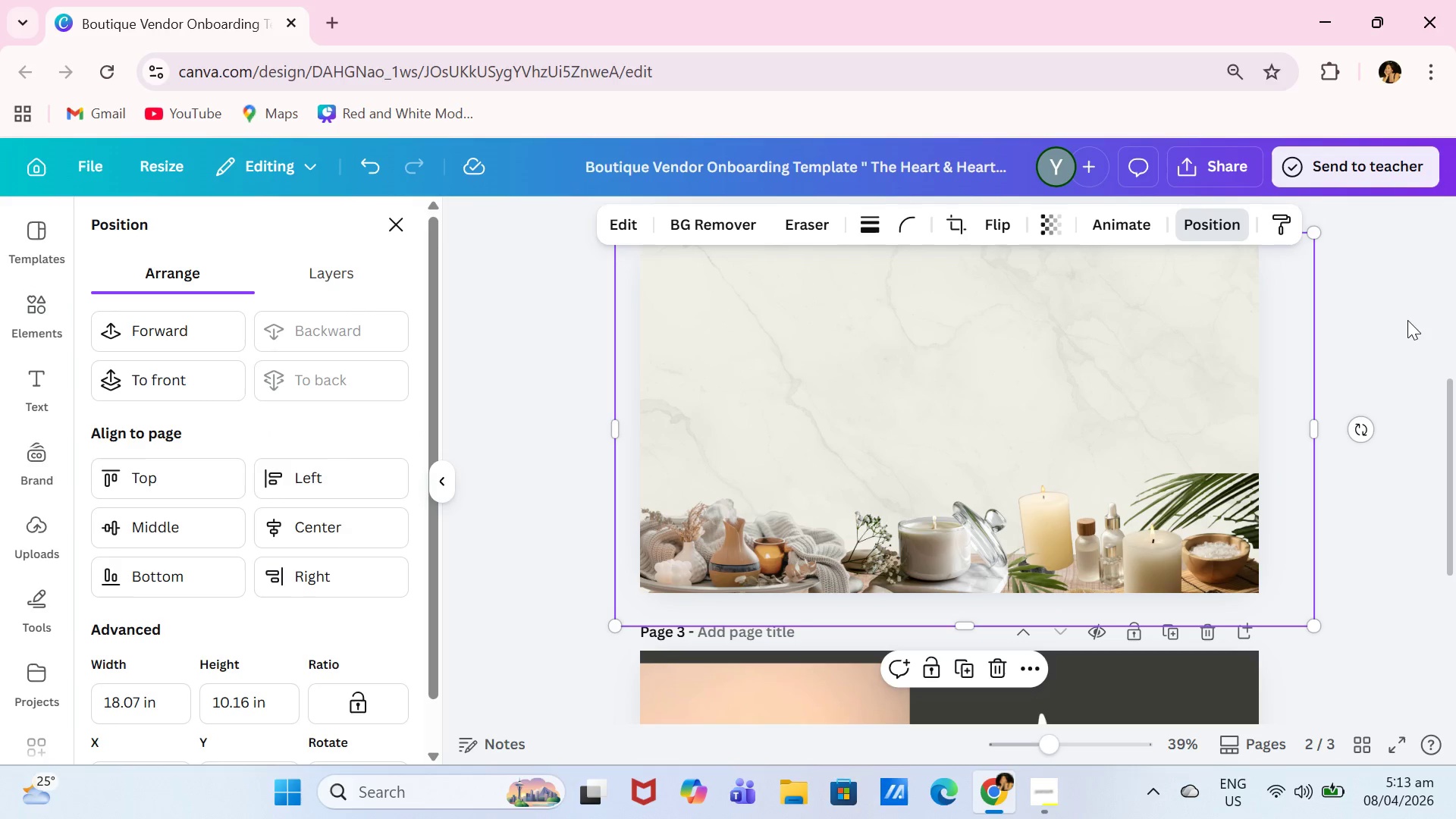 
double_click([1402, 326])
 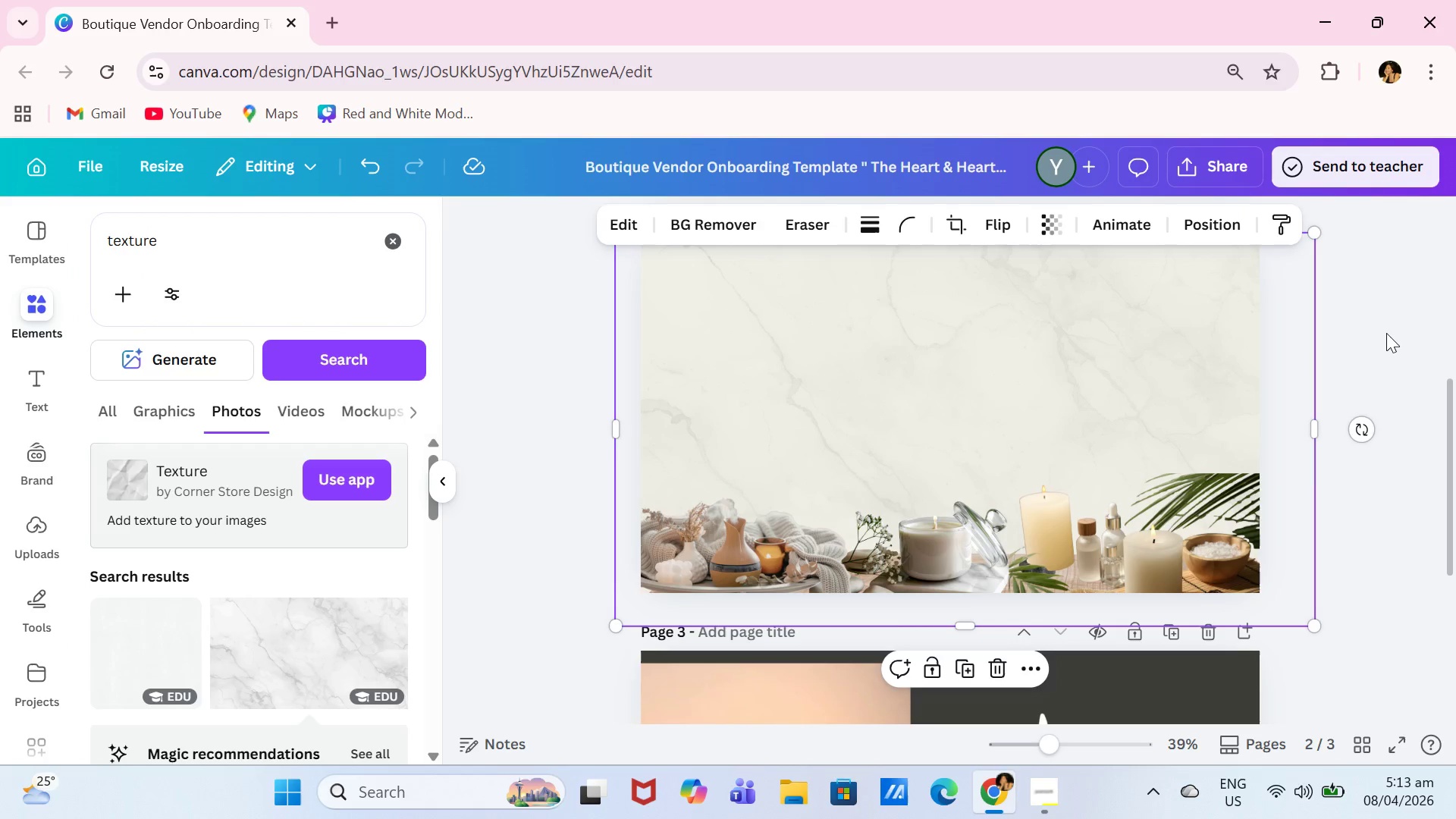 
triple_click([1386, 333])
 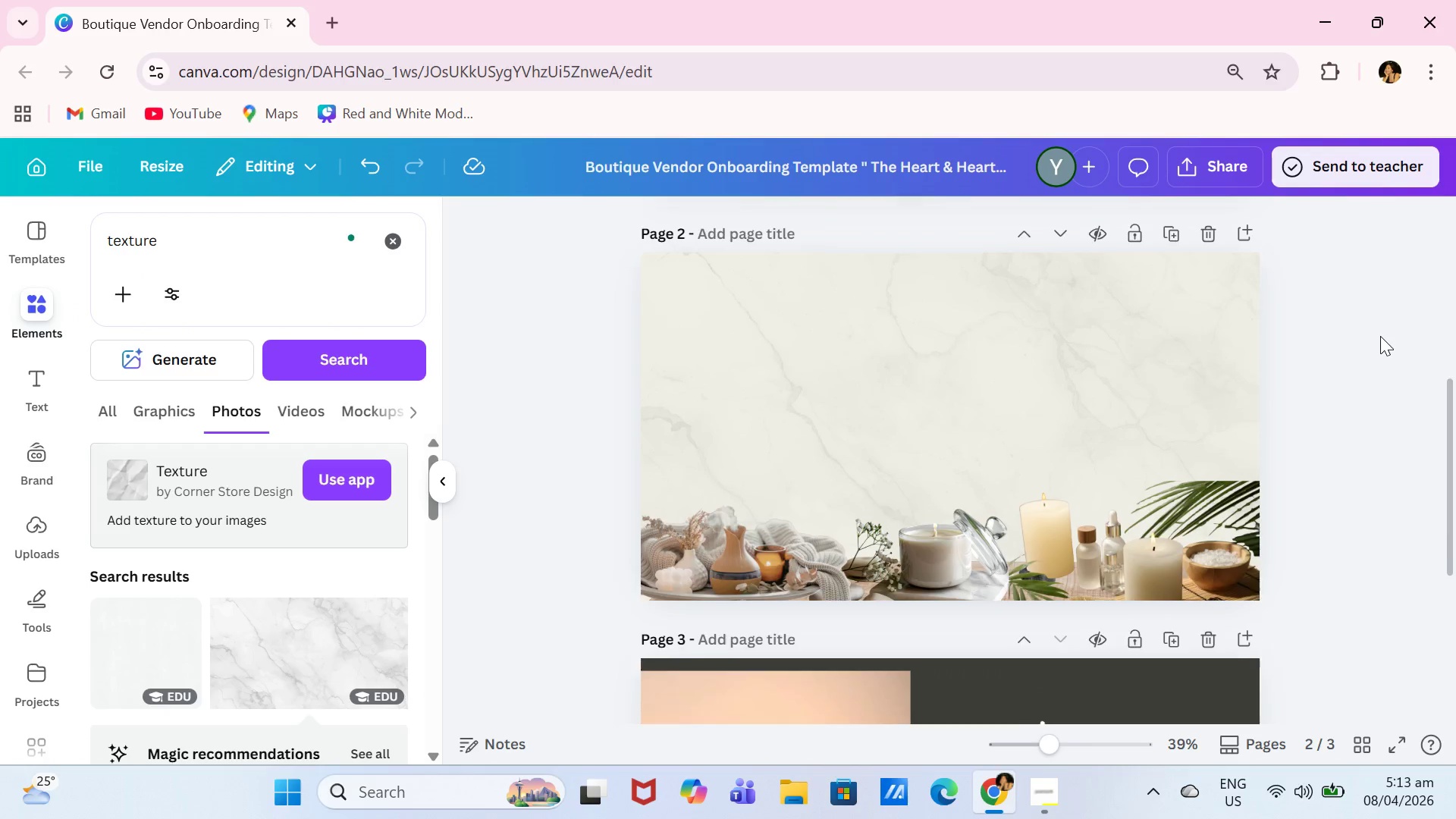 
scroll: coordinate [1380, 337], scroll_direction: none, amount: 0.0
 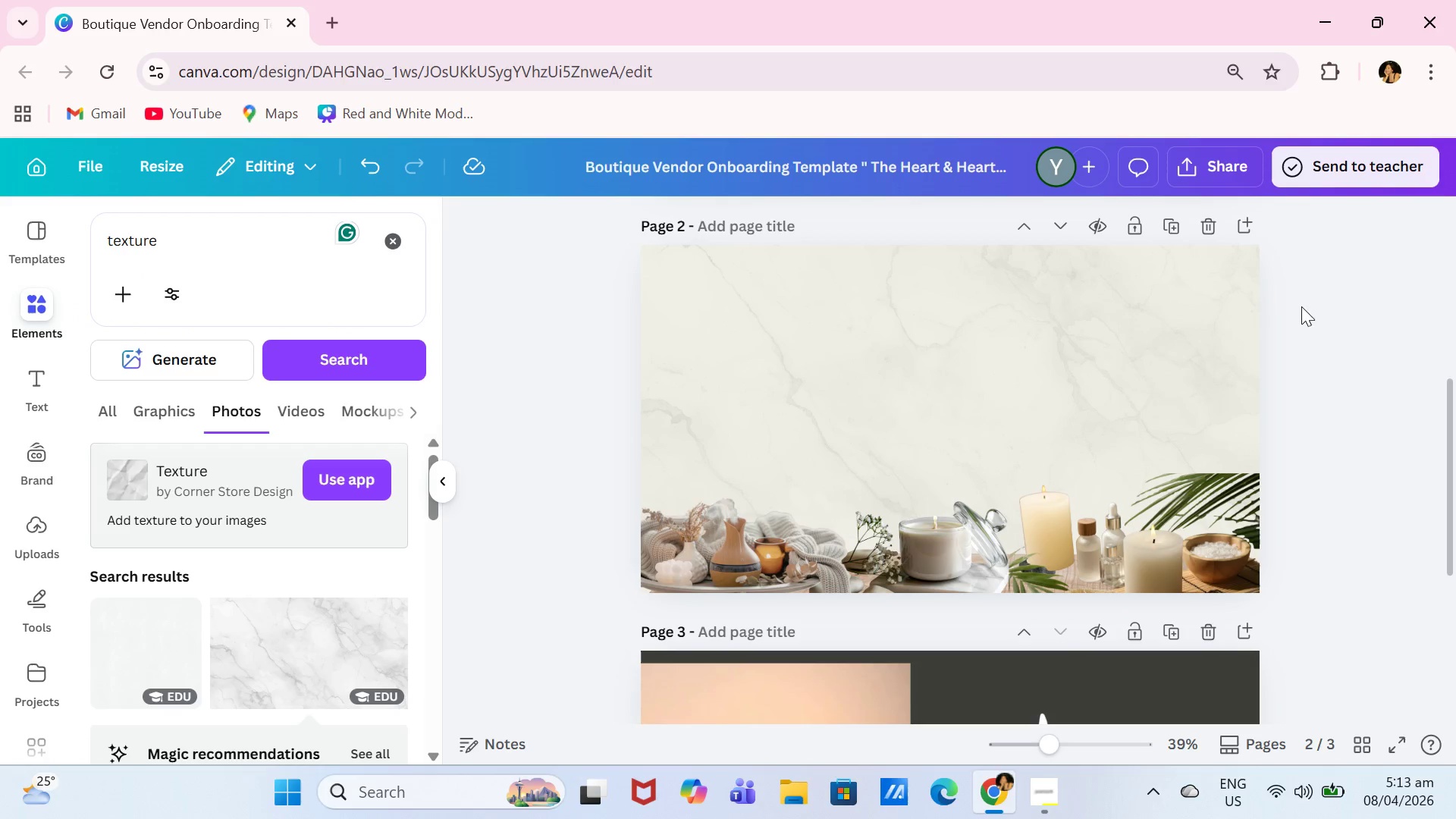 
scroll: coordinate [1317, 334], scroll_direction: up, amount: 5.0
 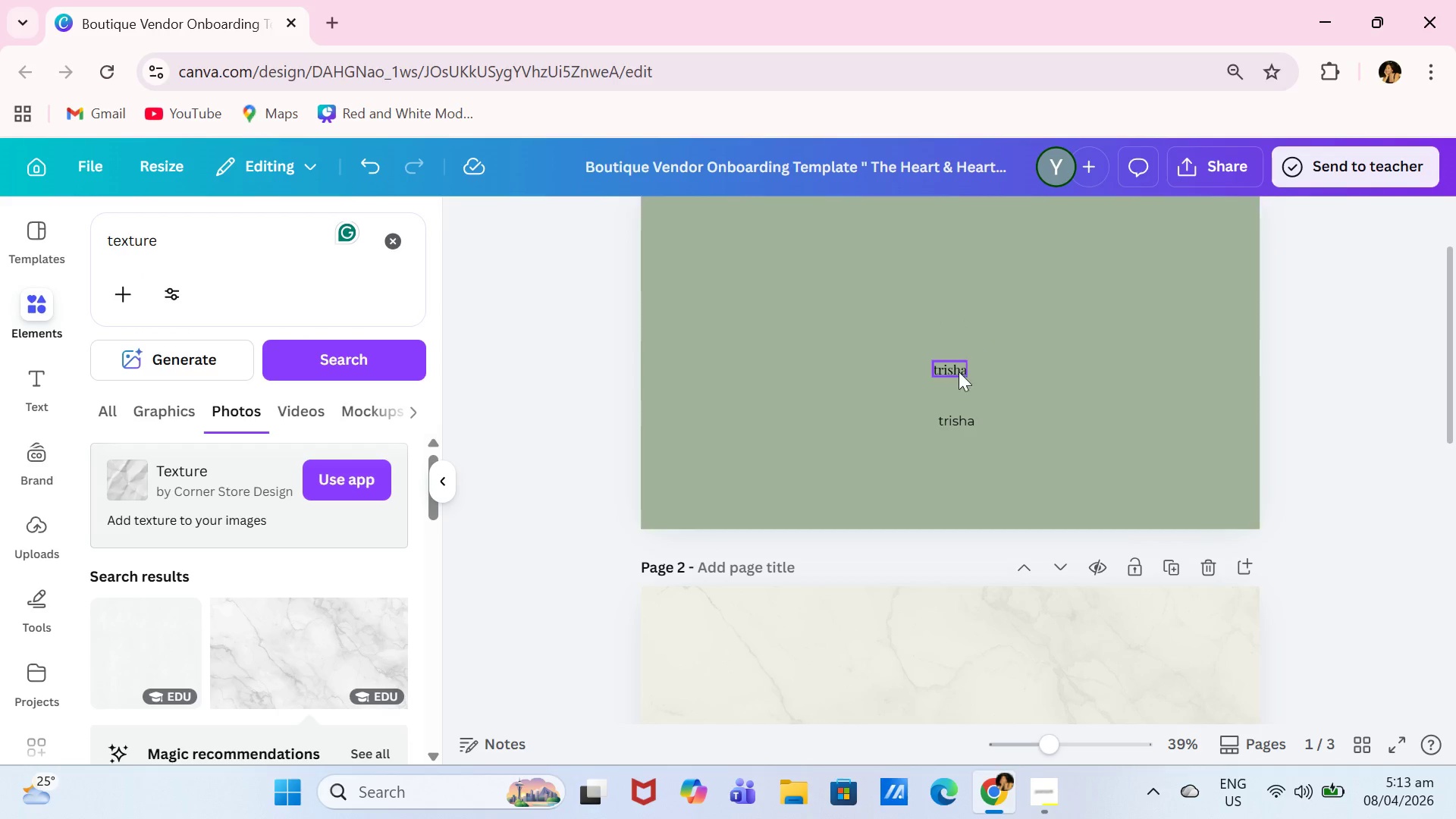 
left_click([956, 375])
 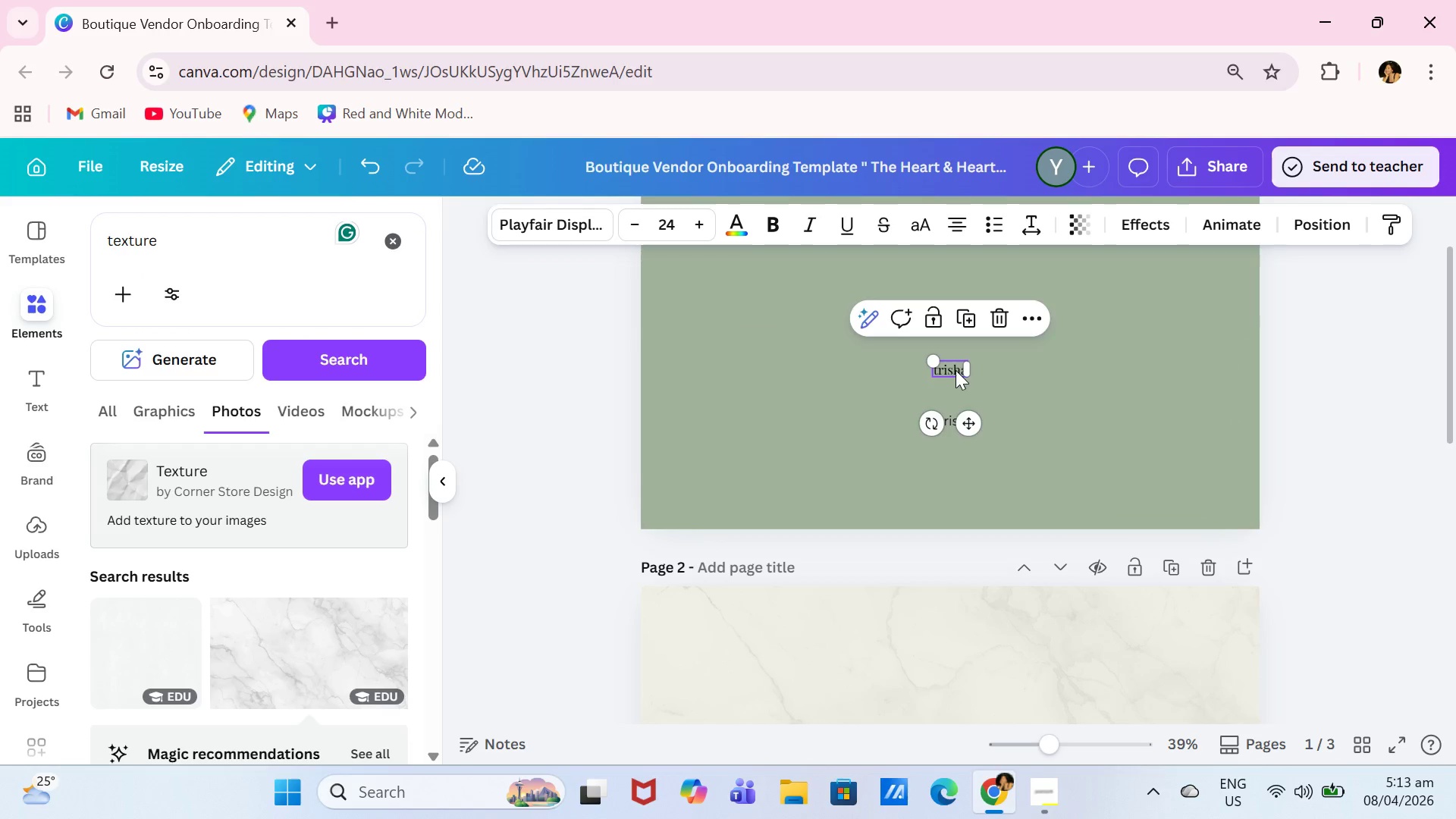 
left_click_drag(start_coordinate=[956, 370], to_coordinate=[940, 683])
 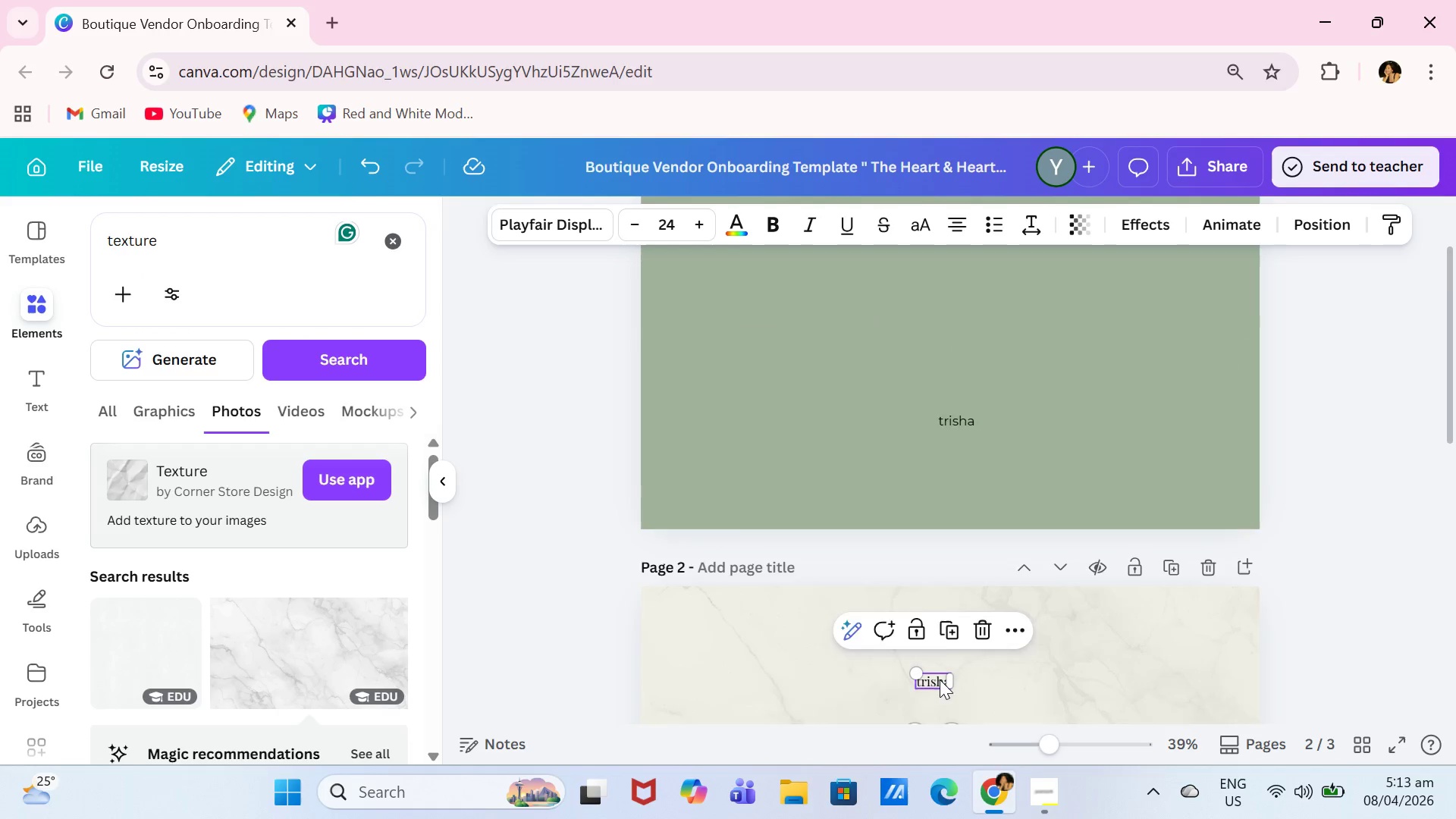 
scroll: coordinate [940, 679], scroll_direction: down, amount: 1.0
 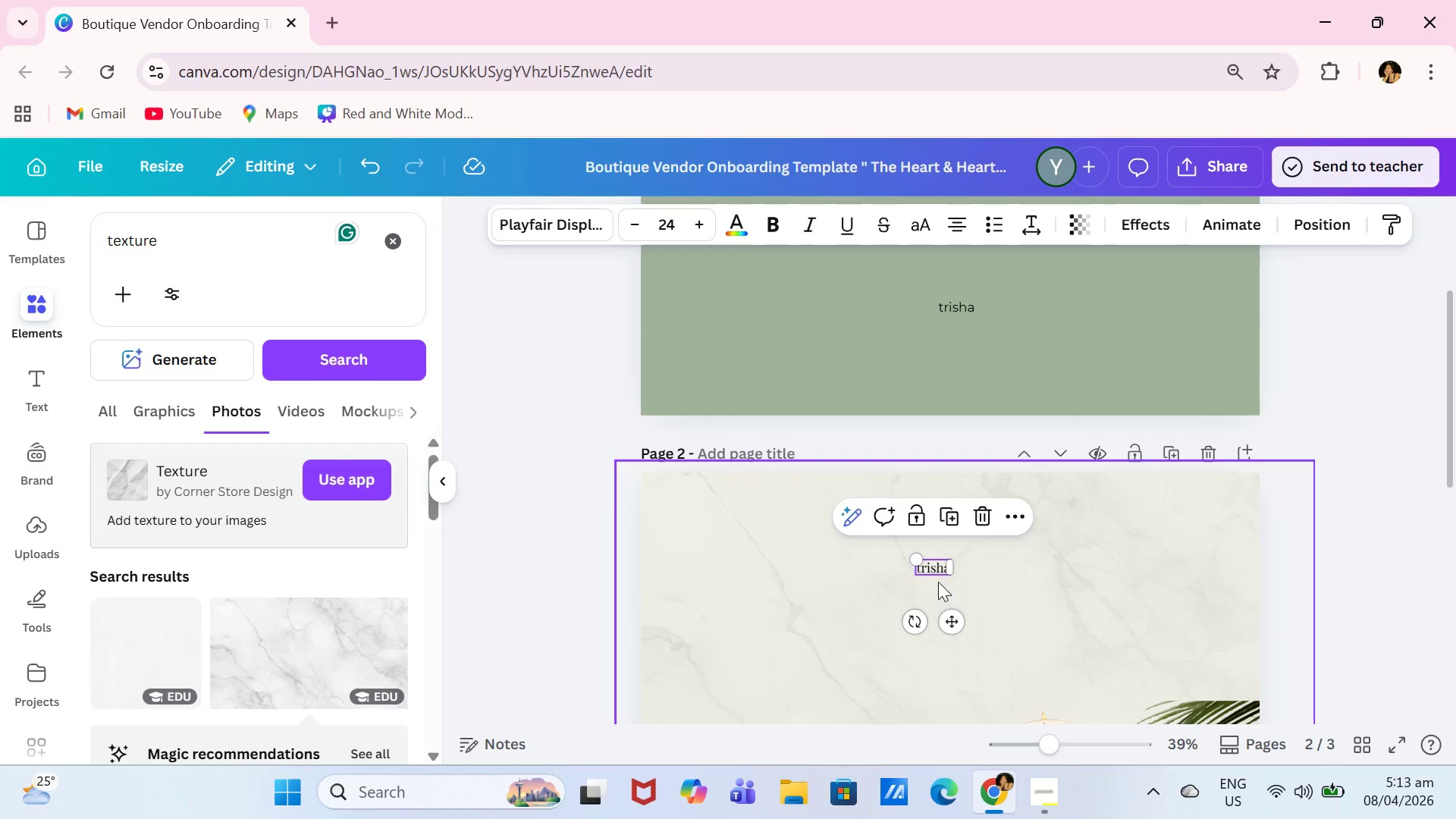 
left_click([937, 579])
 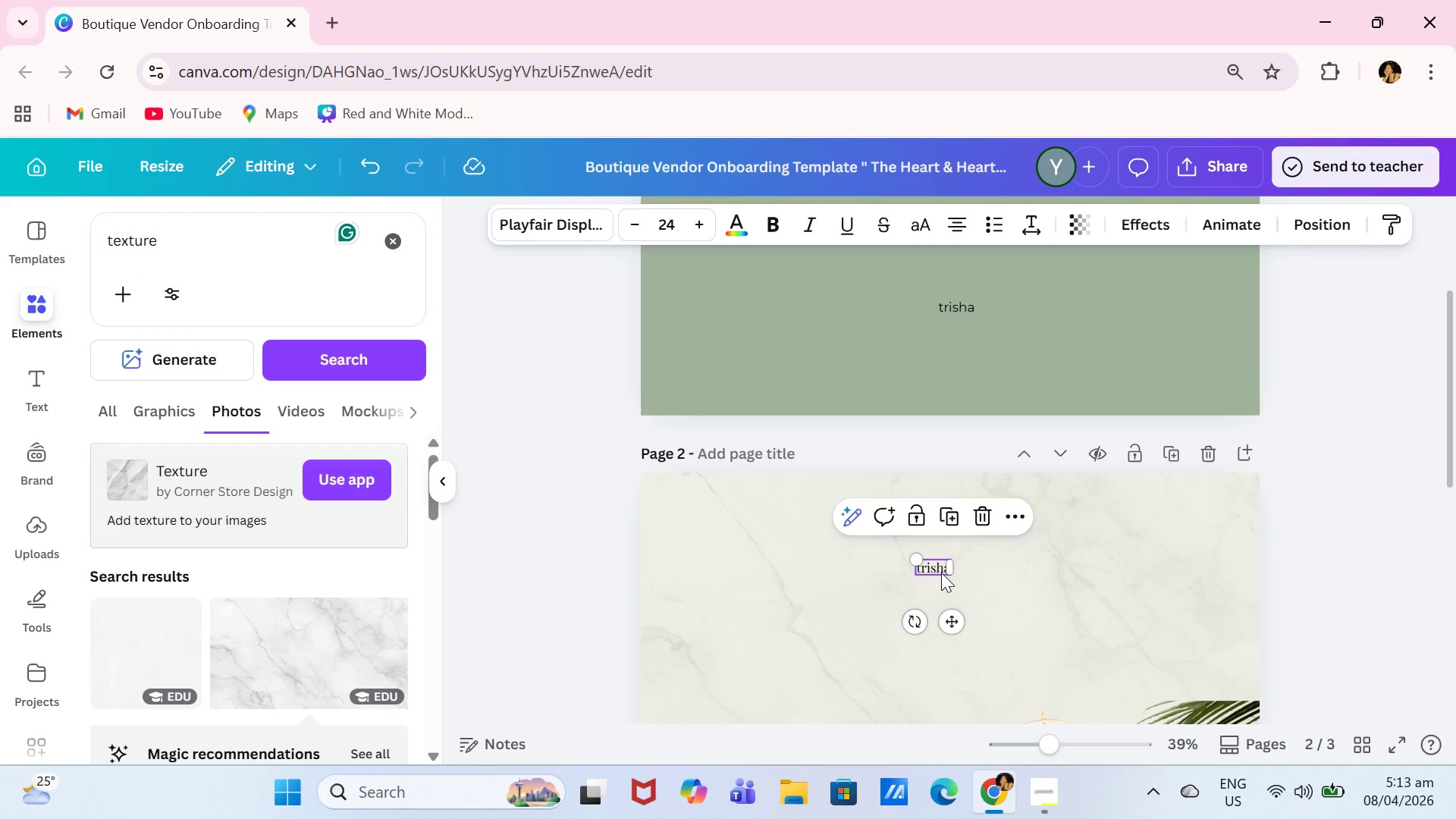 
double_click([941, 571])
 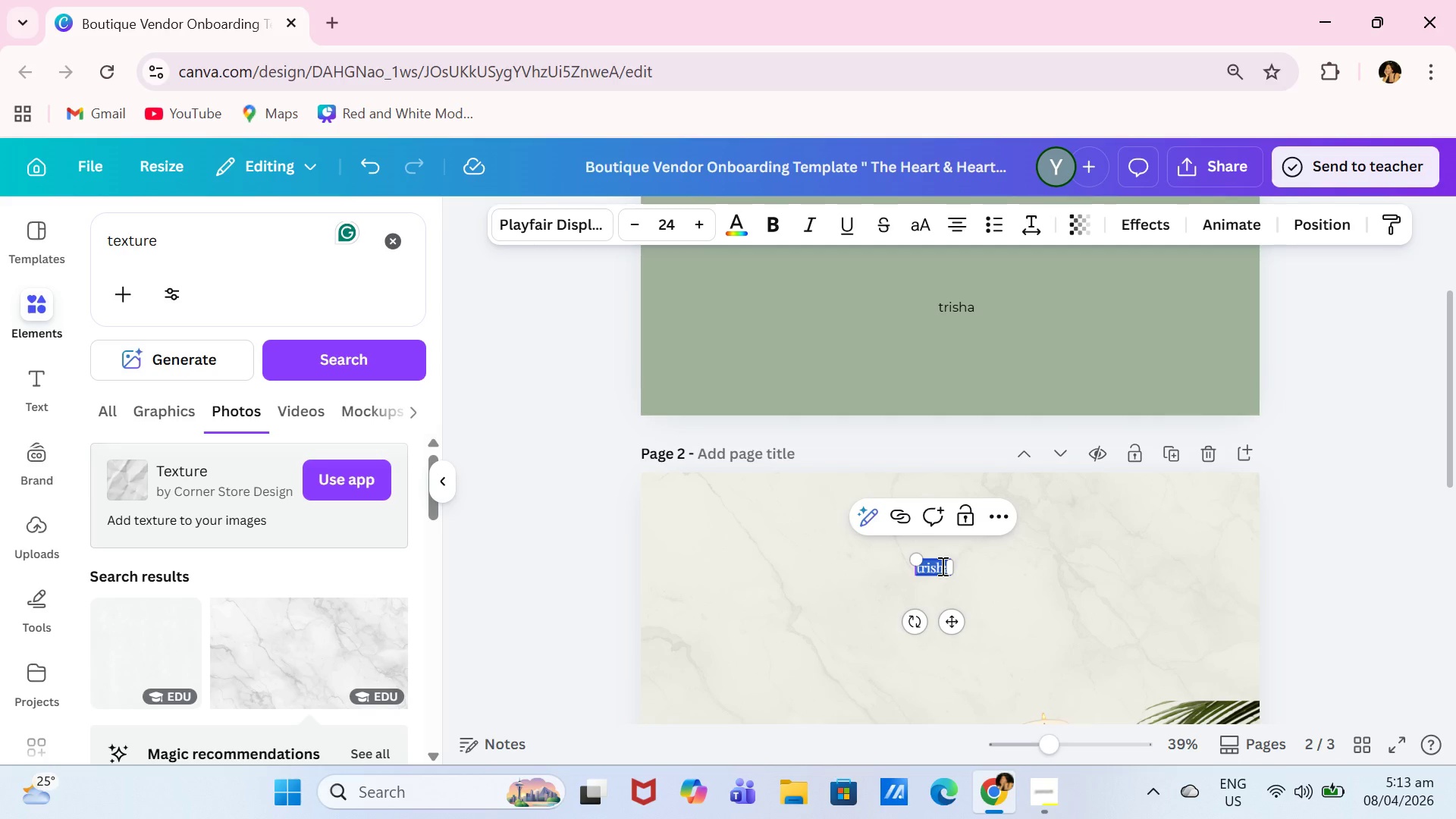 
type(B)
key(Backspace)
type(Vendor Partnership Guise)
key(Backspace)
key(Backspace)
type(de)
 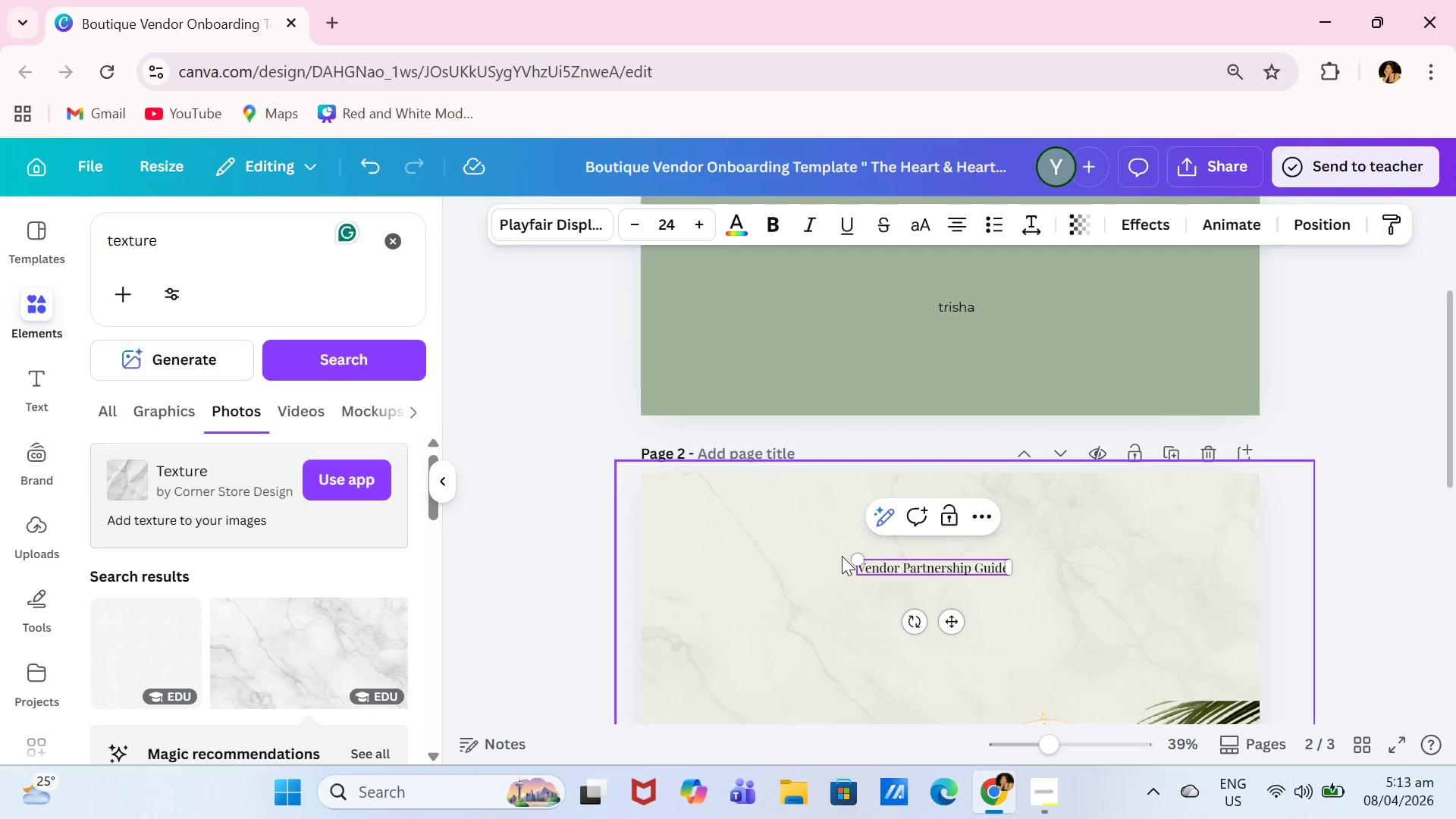 
left_click_drag(start_coordinate=[851, 554], to_coordinate=[602, 497])
 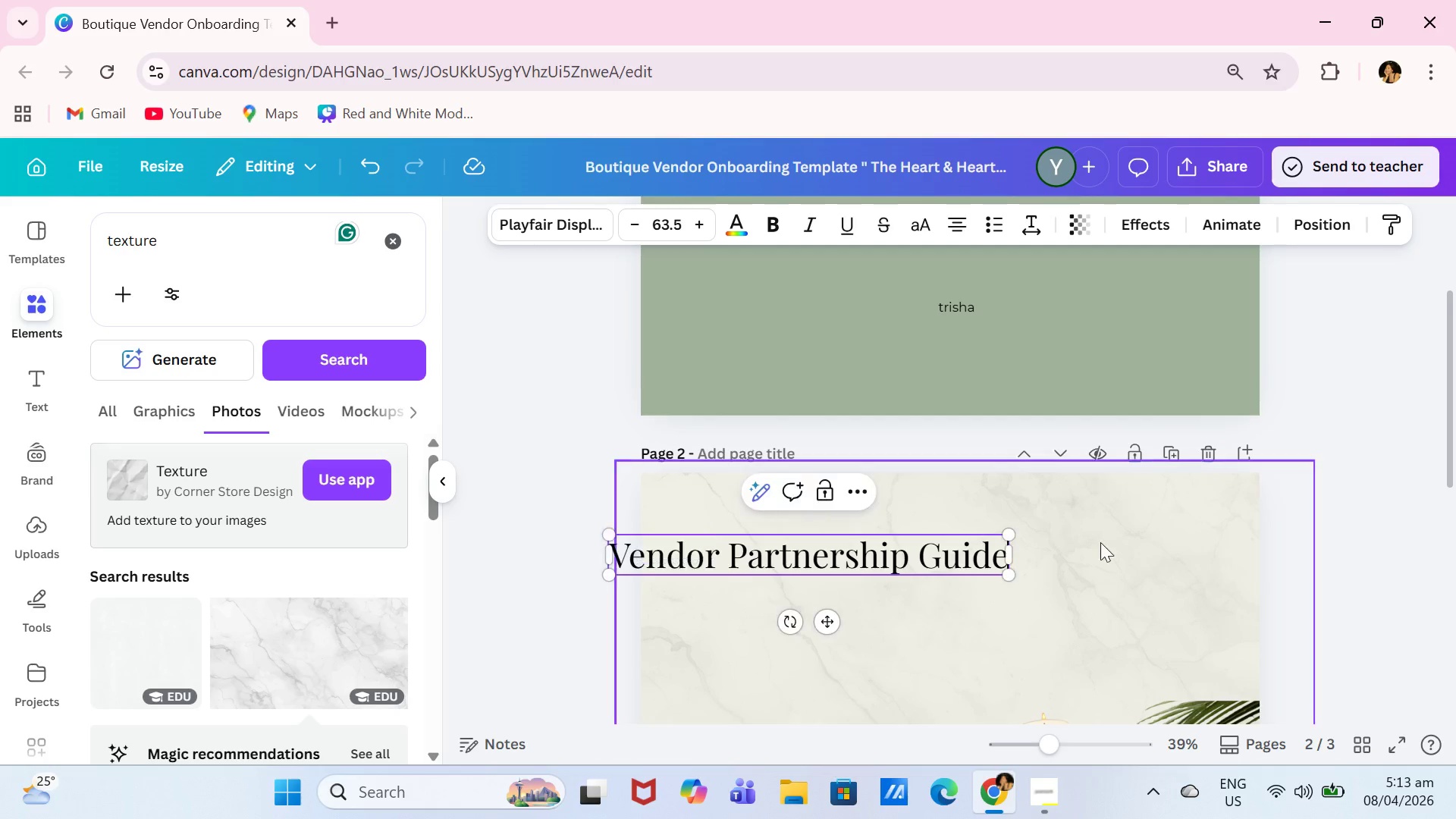 
scroll: coordinate [1106, 544], scroll_direction: down, amount: 2.0
 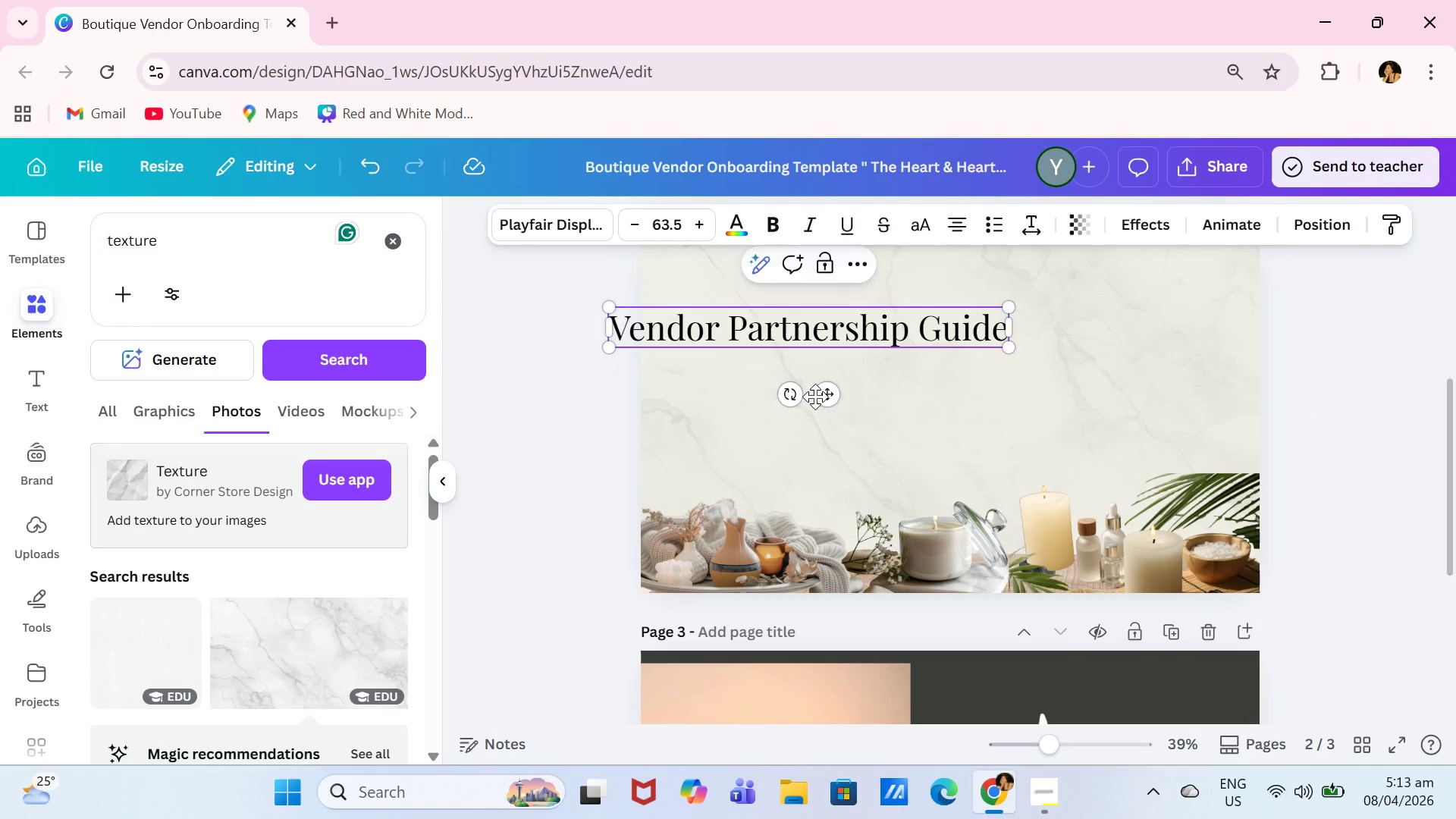 
left_click_drag(start_coordinate=[814, 397], to_coordinate=[964, 397])
 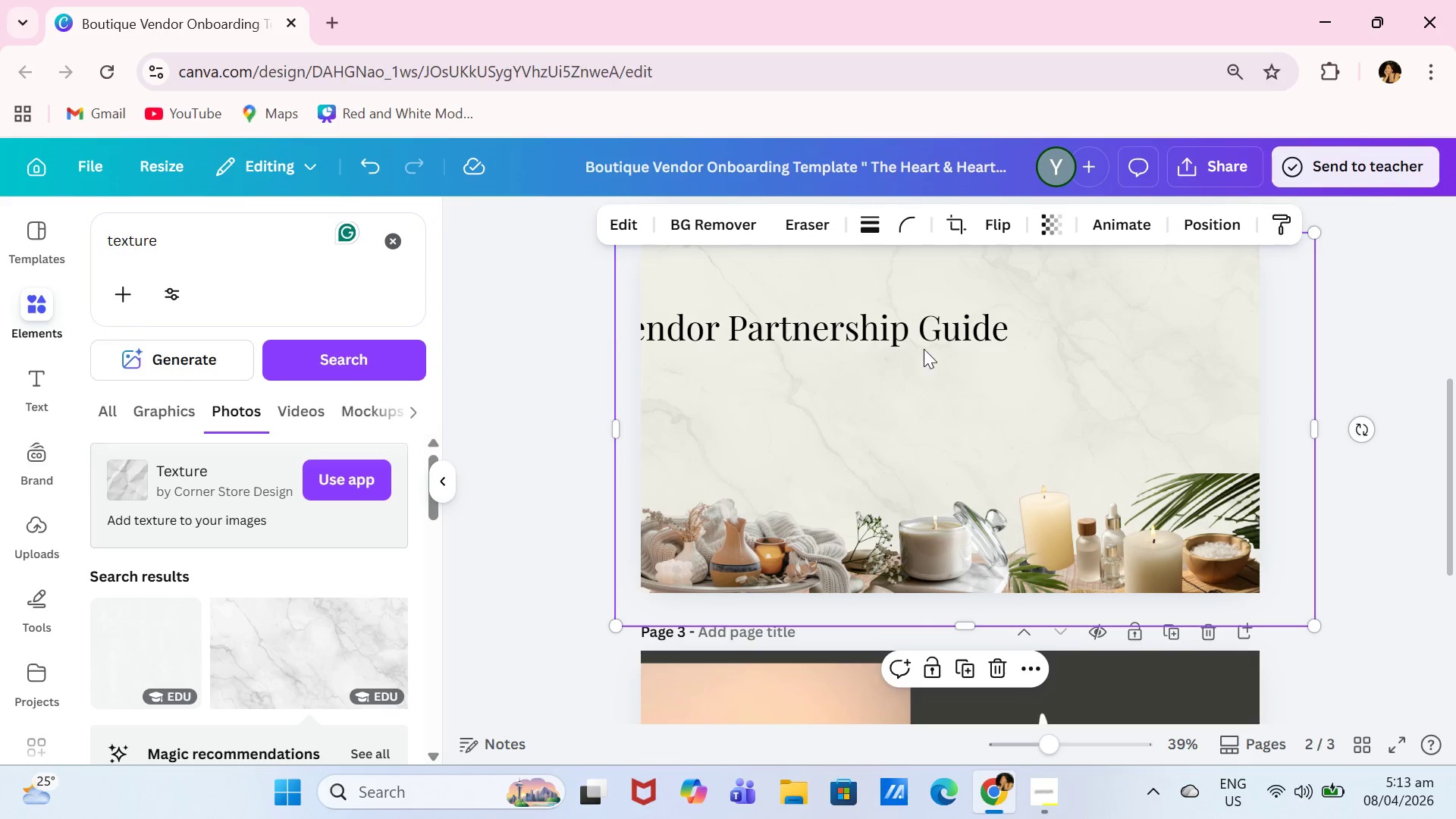 
double_click([924, 328])
 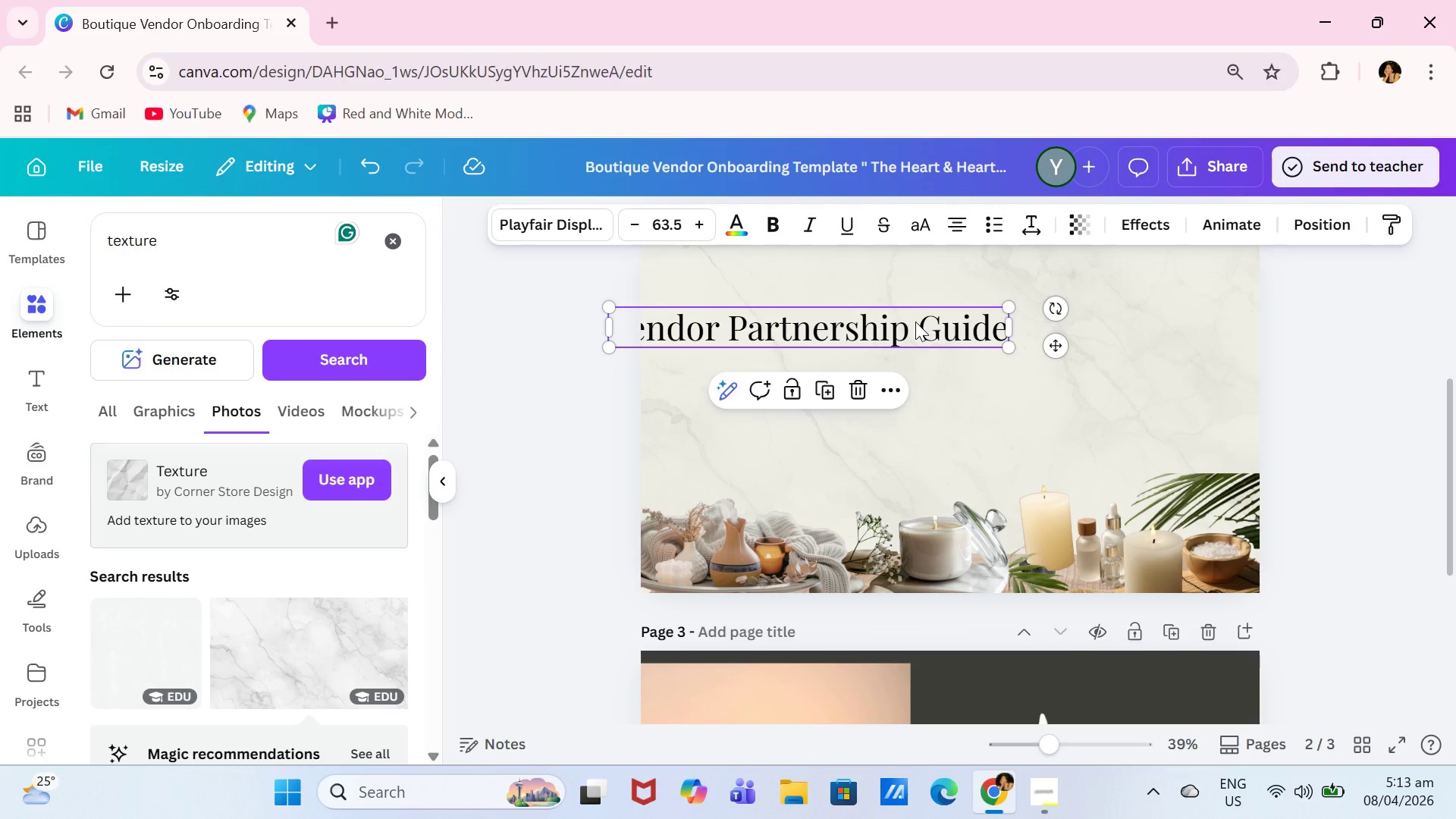 
left_click_drag(start_coordinate=[915, 322], to_coordinate=[1067, 329])
 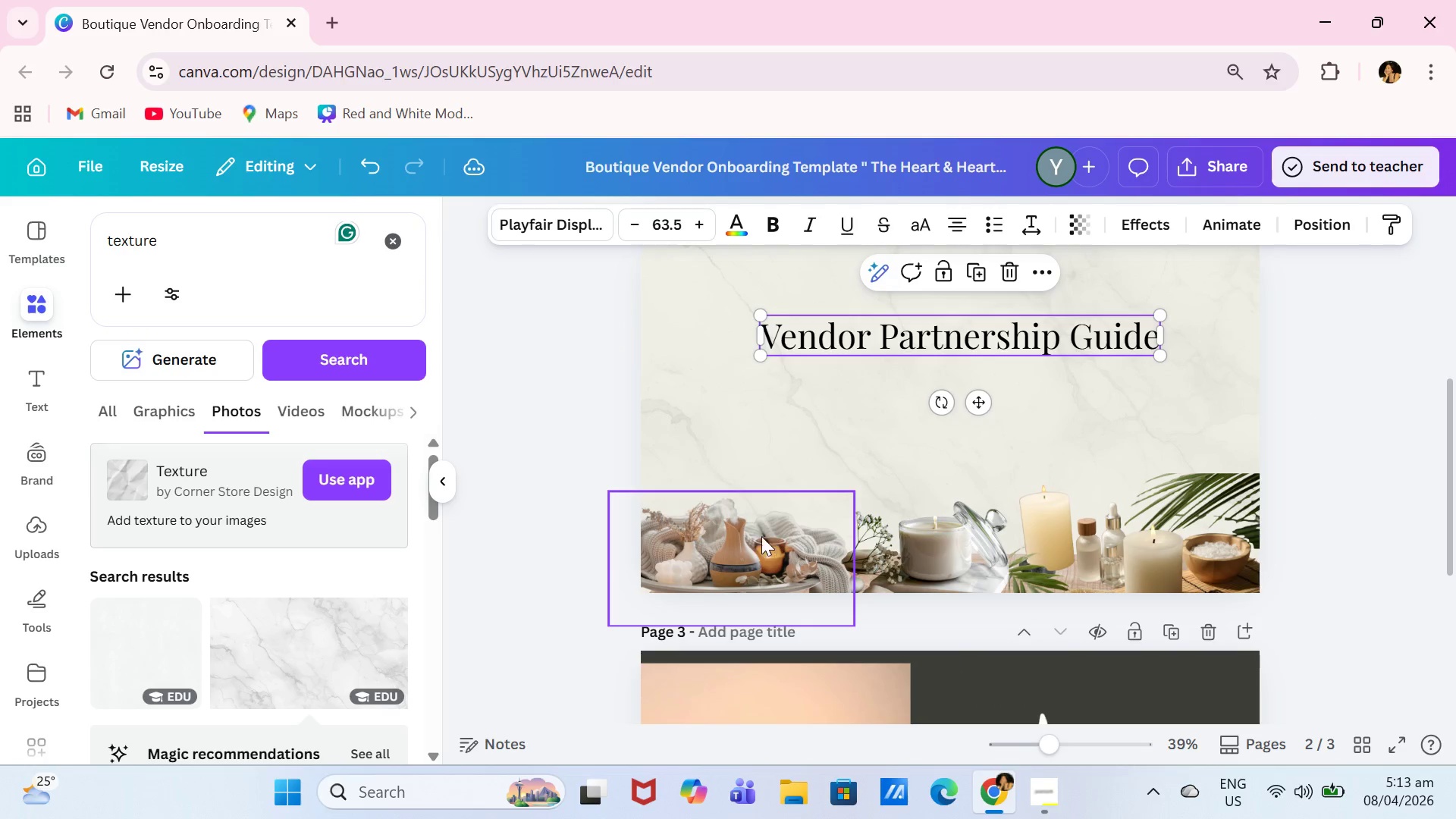 
left_click_drag(start_coordinate=[760, 555], to_coordinate=[760, 532])
 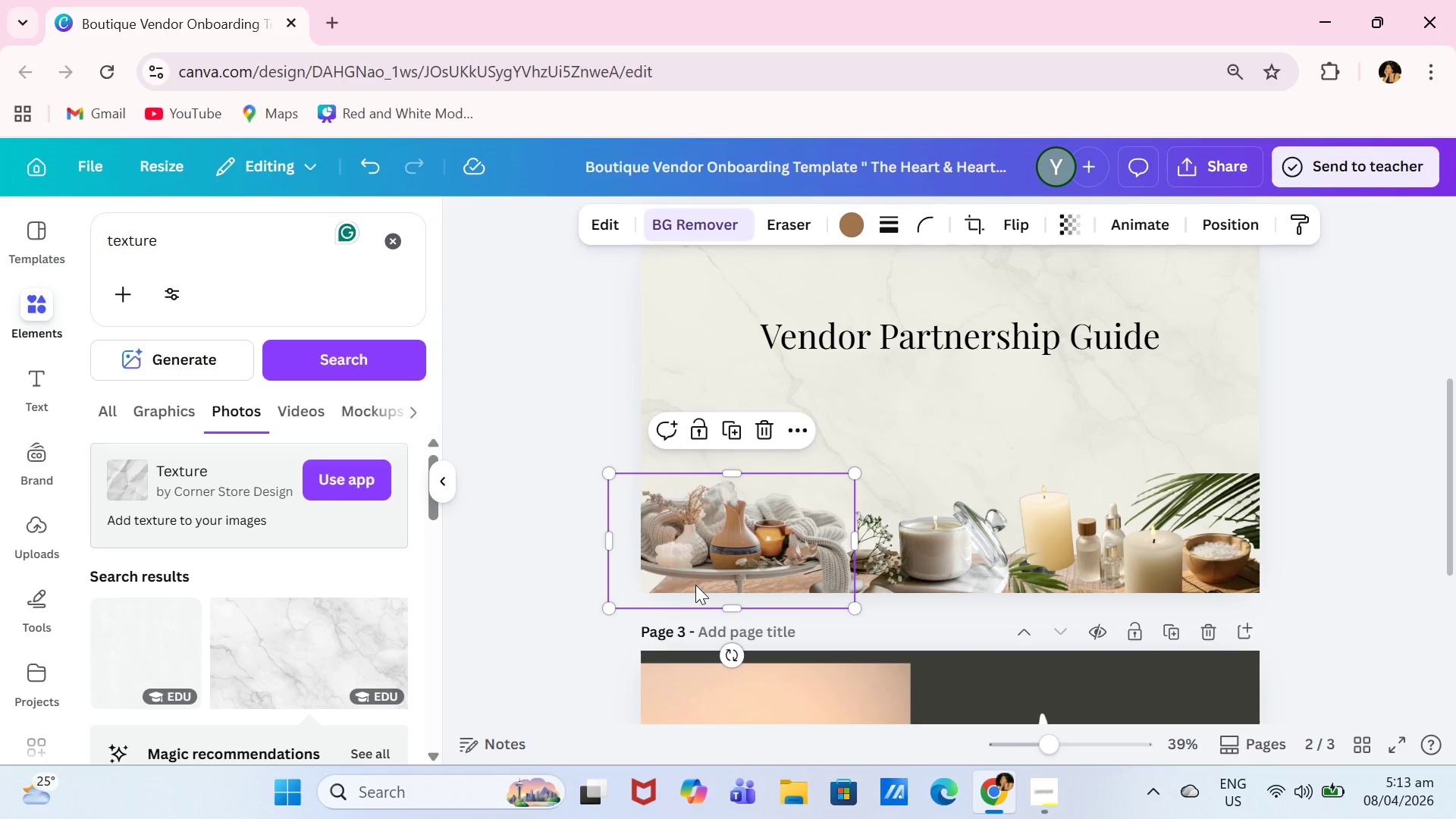 
left_click([695, 585])
 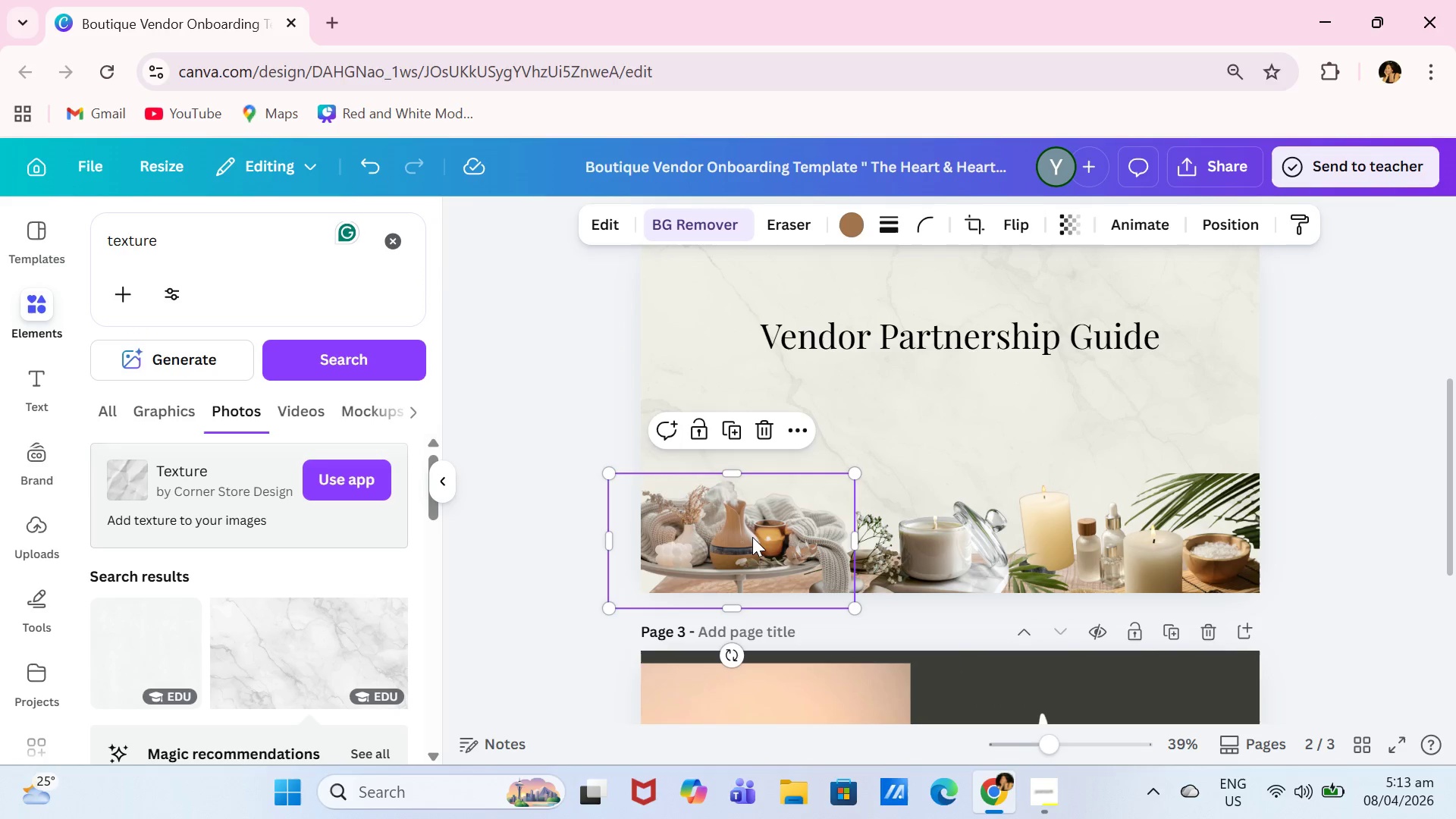 
left_click_drag(start_coordinate=[753, 537], to_coordinate=[753, 553])
 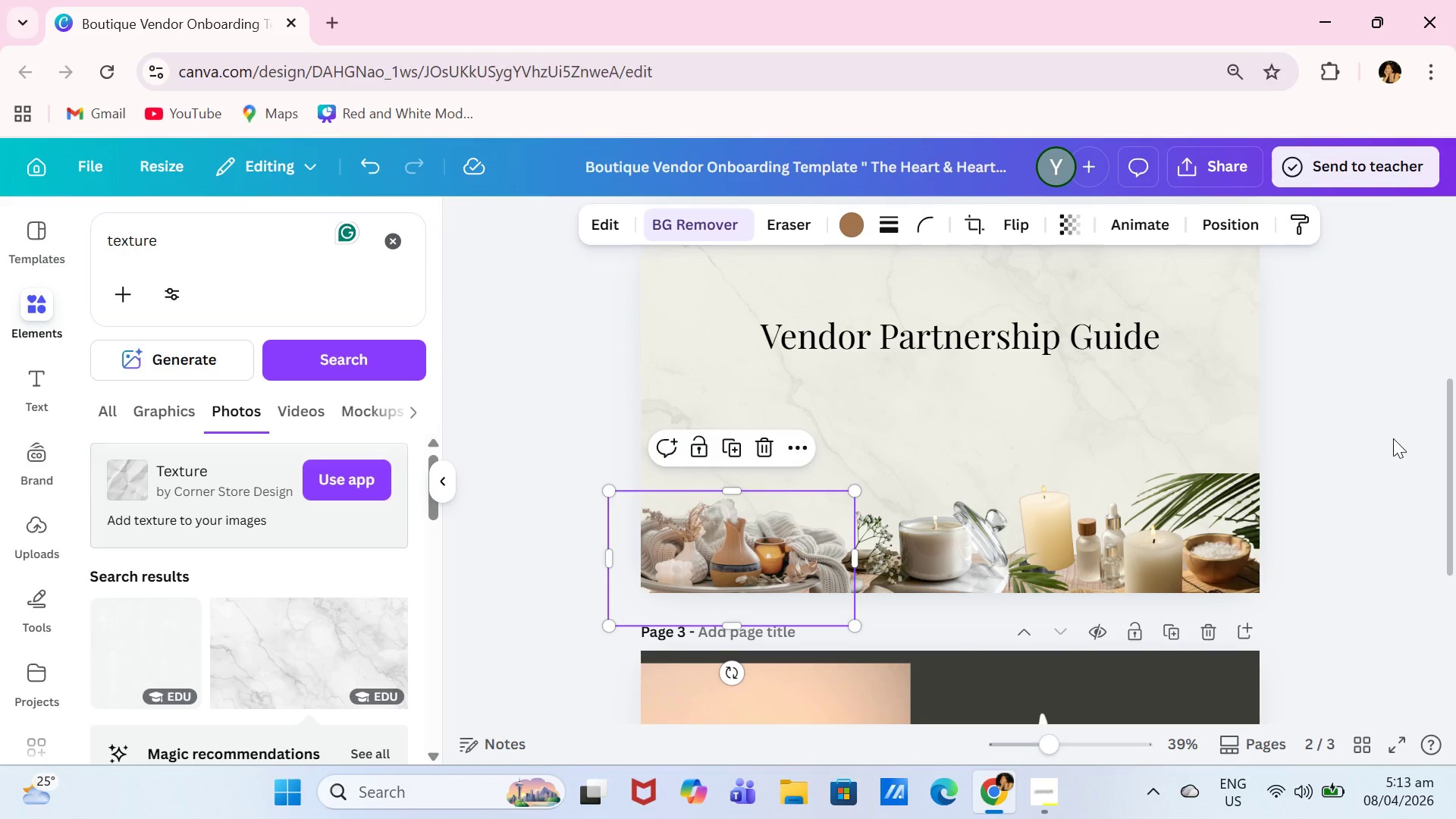 
double_click([1392, 438])
 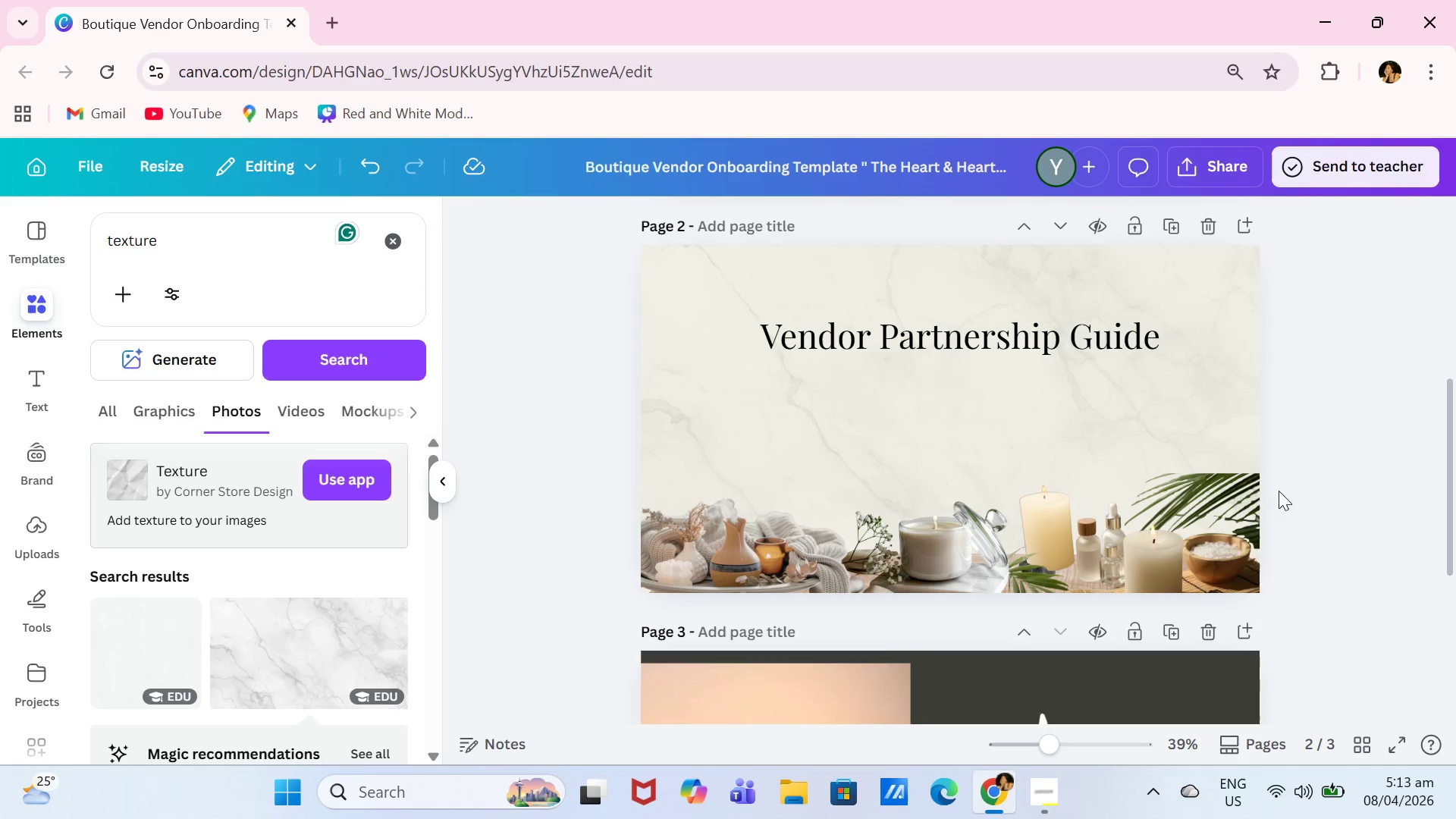 
scroll: coordinate [1290, 488], scroll_direction: up, amount: 1.0
 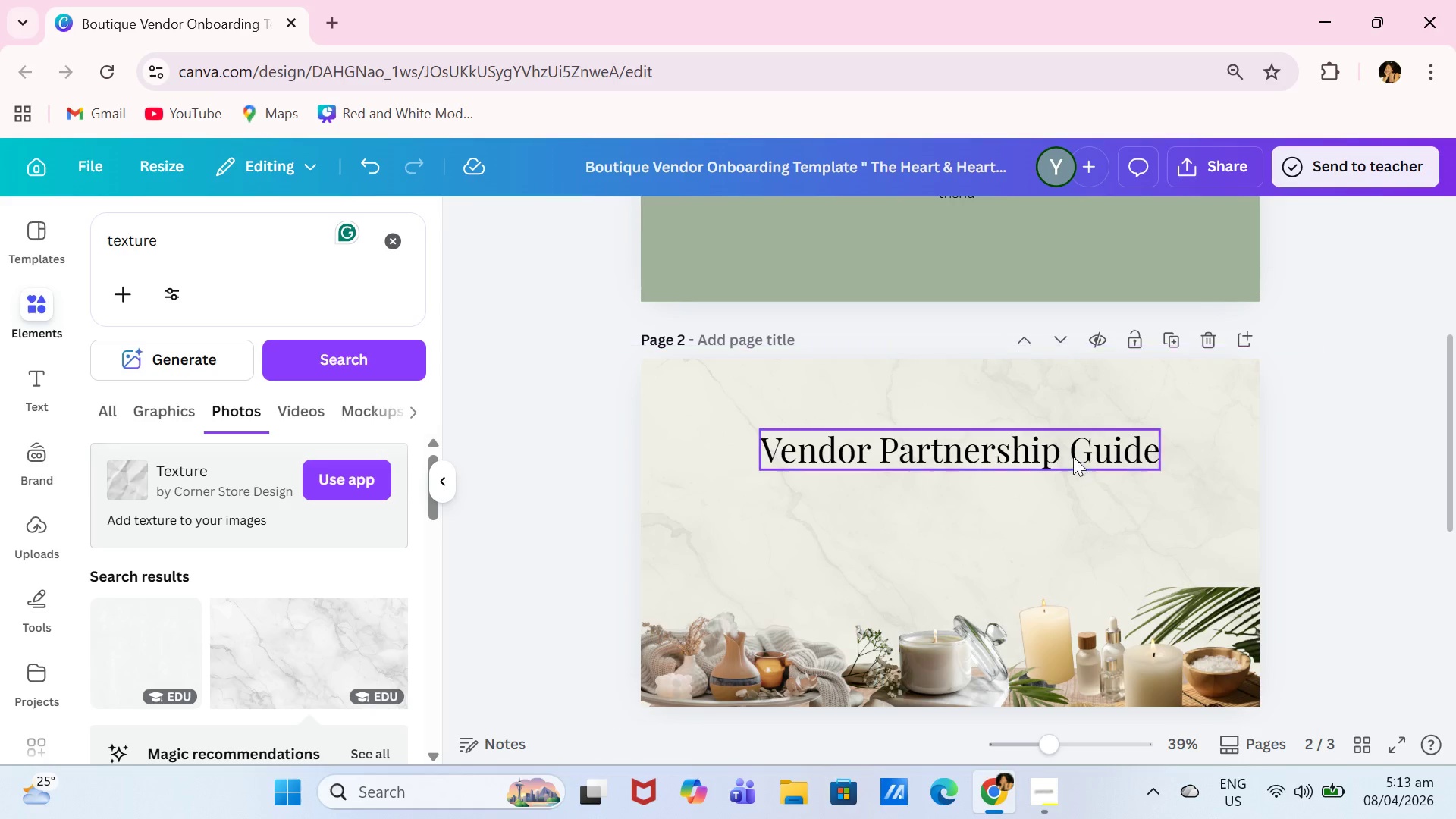 
left_click([1072, 451])
 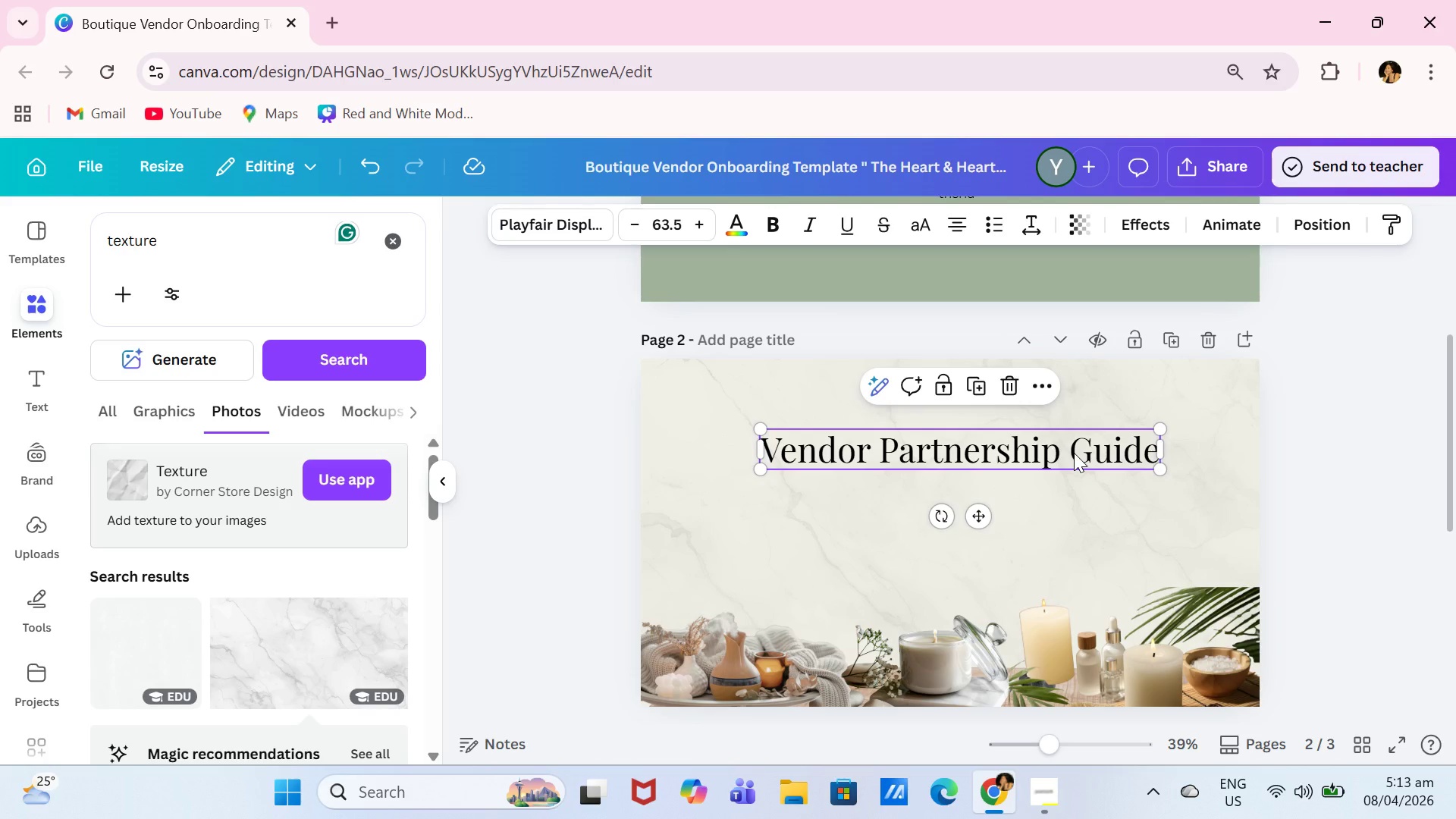 
left_click([1074, 453])
 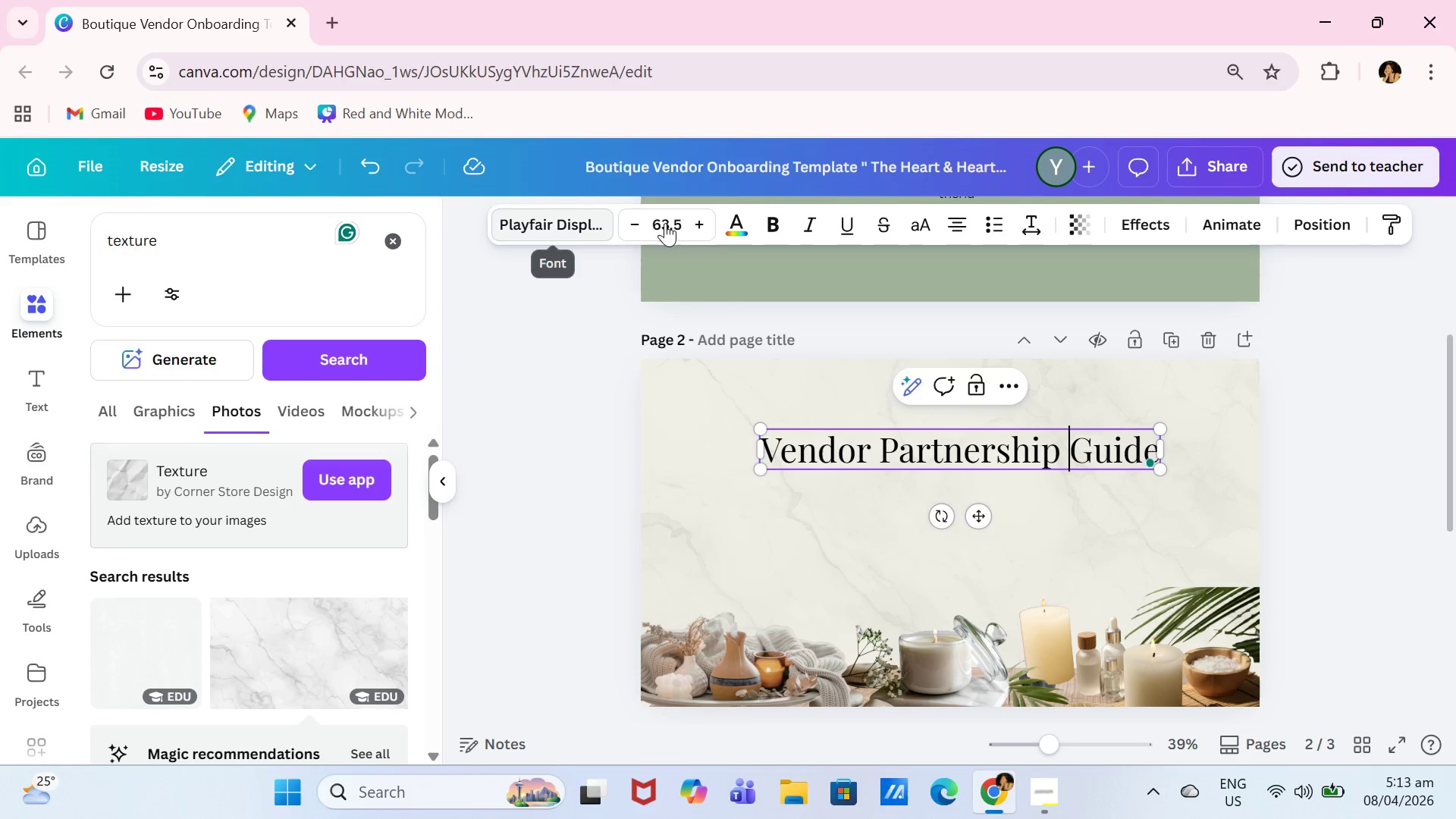 
left_click([726, 228])
 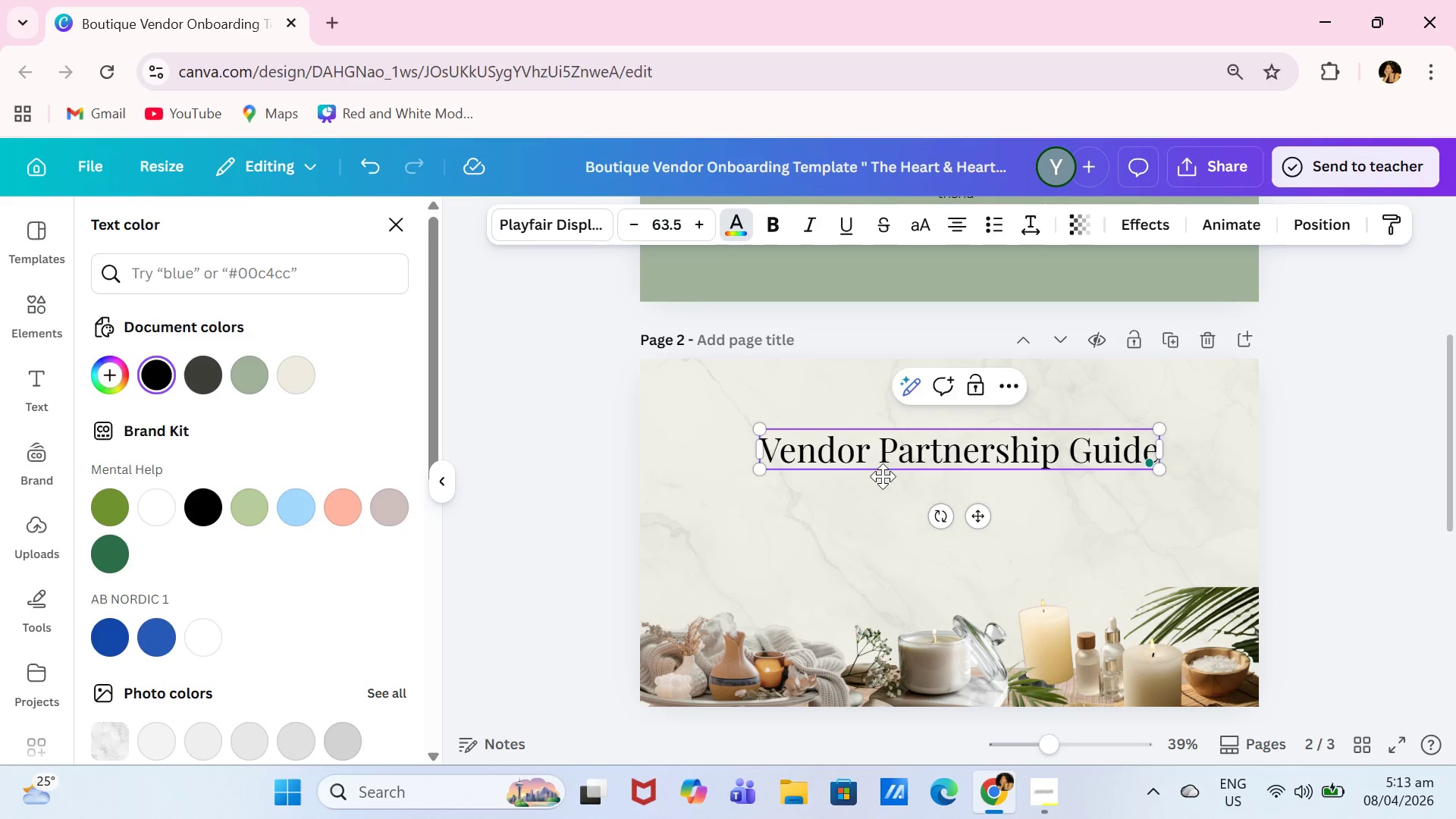 
left_click([892, 465])
 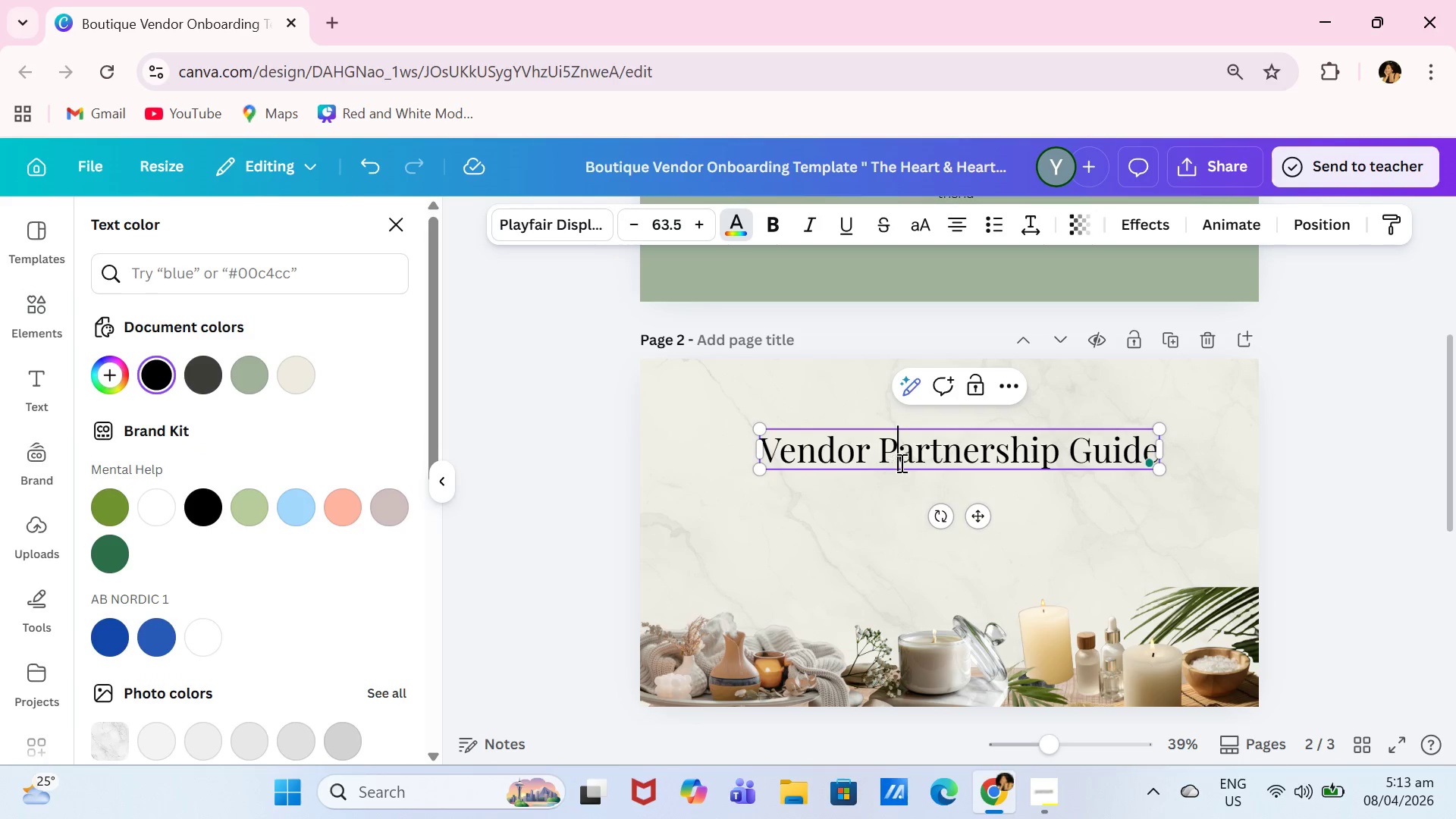 
key(Control+A)
 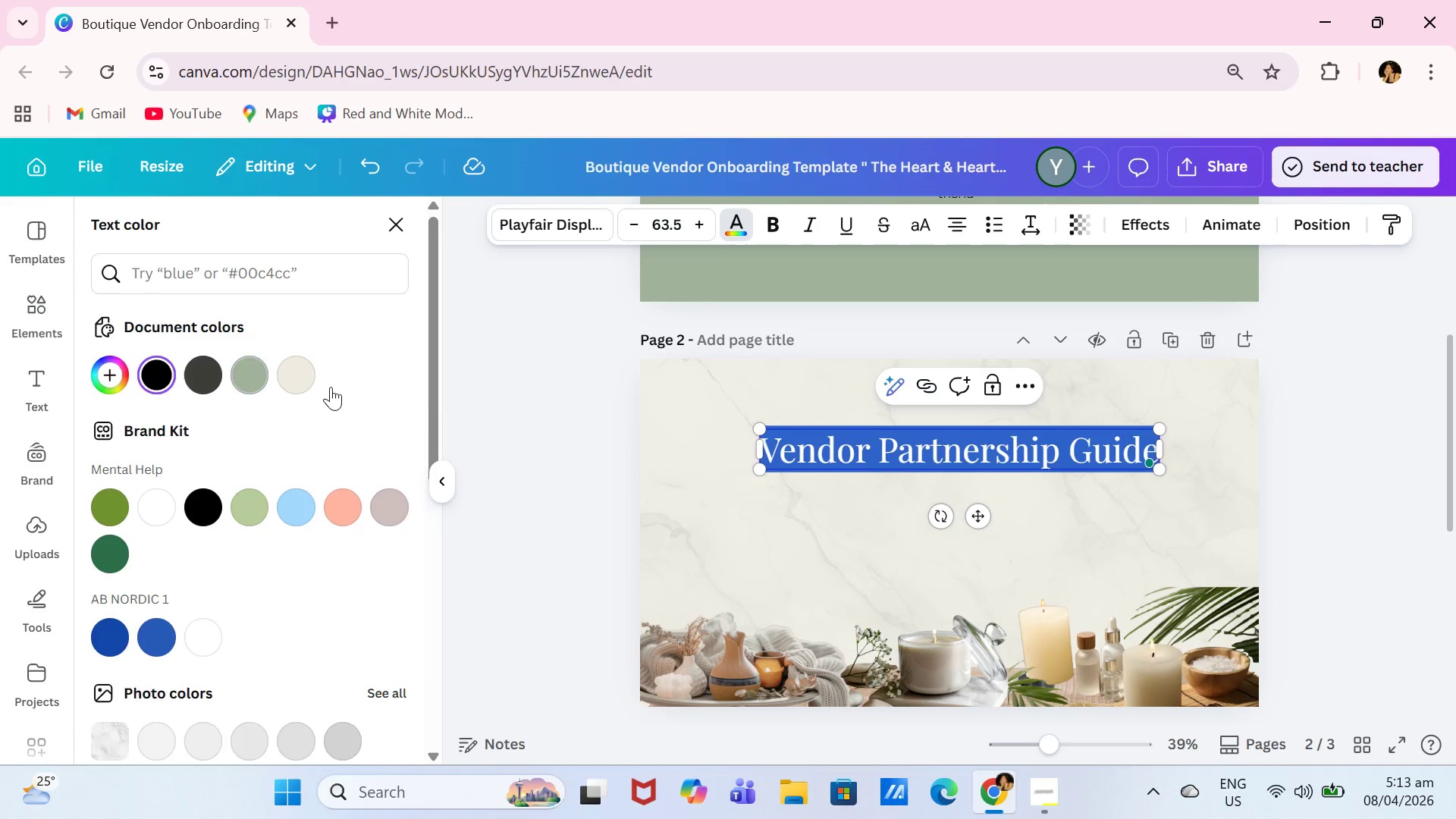 
double_click([861, 510])
 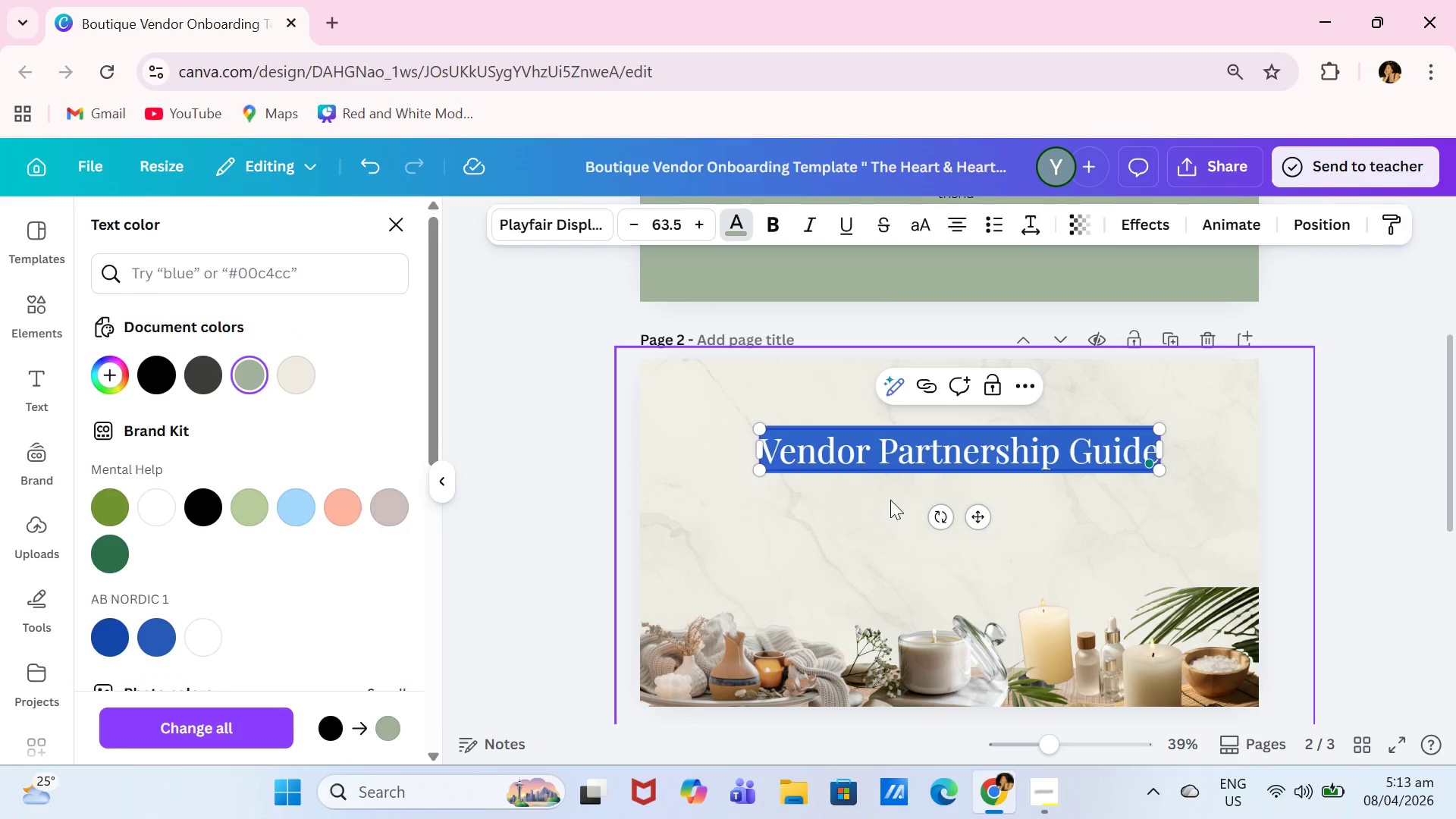 
triple_click([917, 487])
 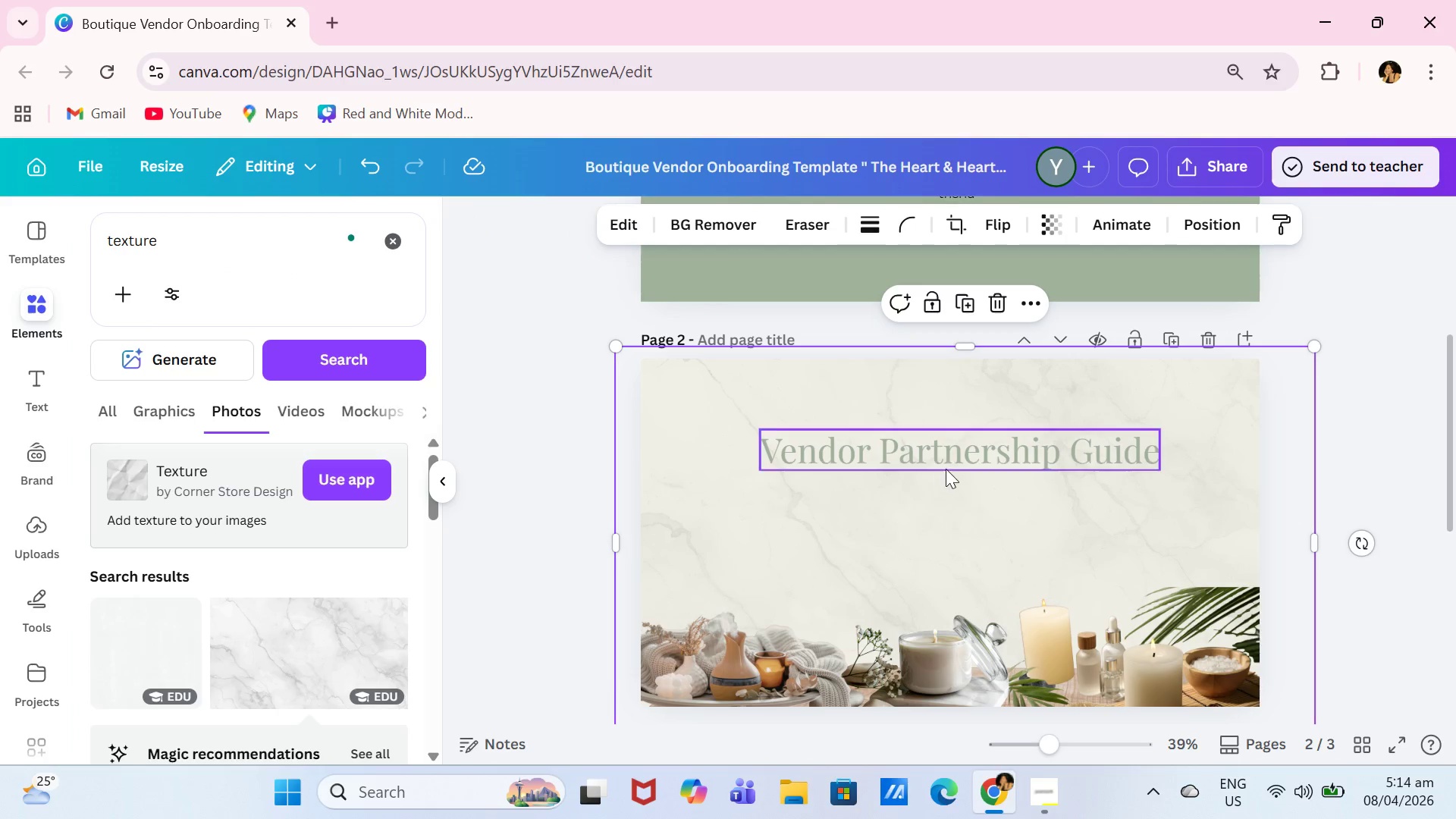 
left_click([953, 464])
 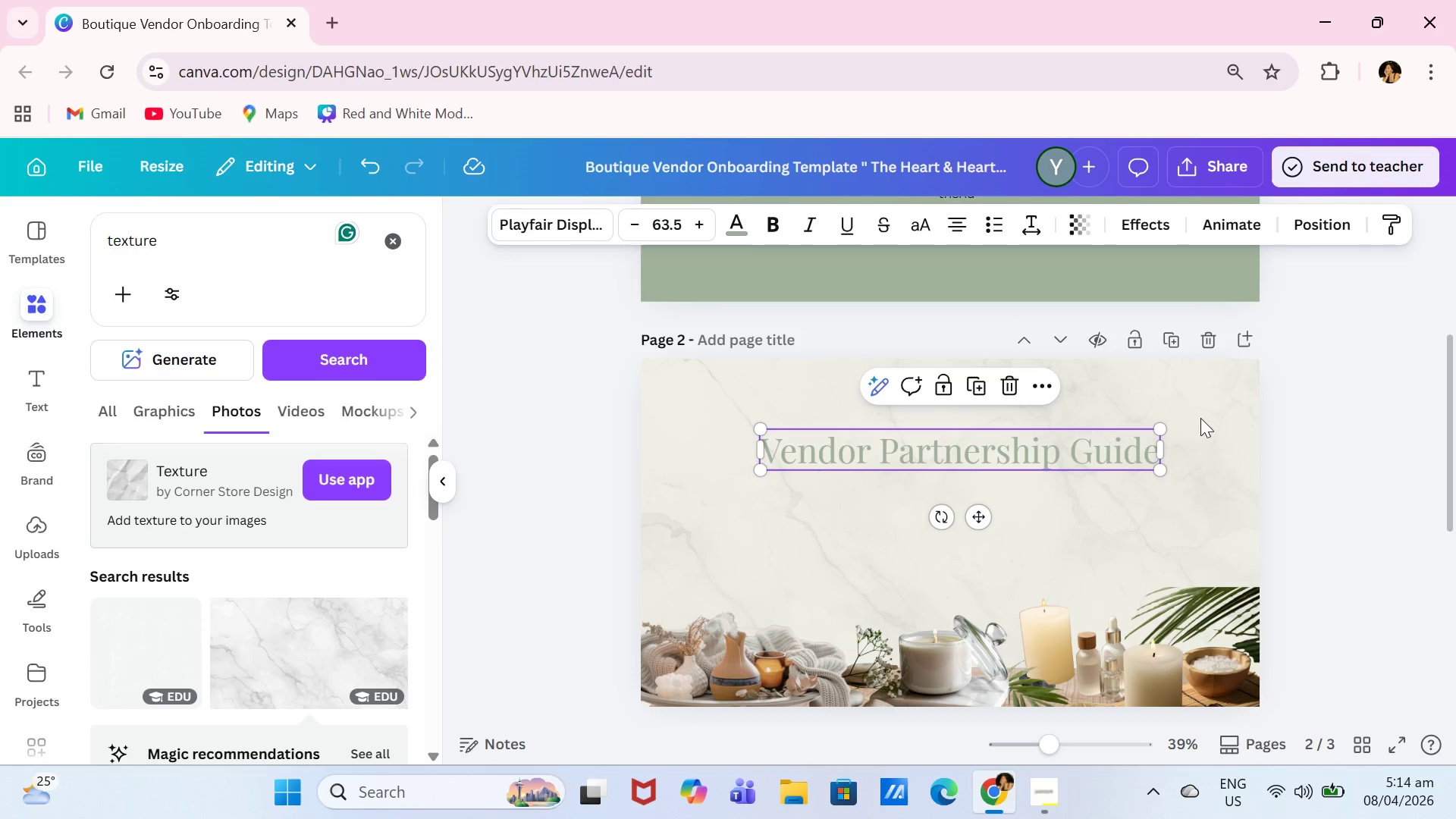 
left_click([1213, 414])
 